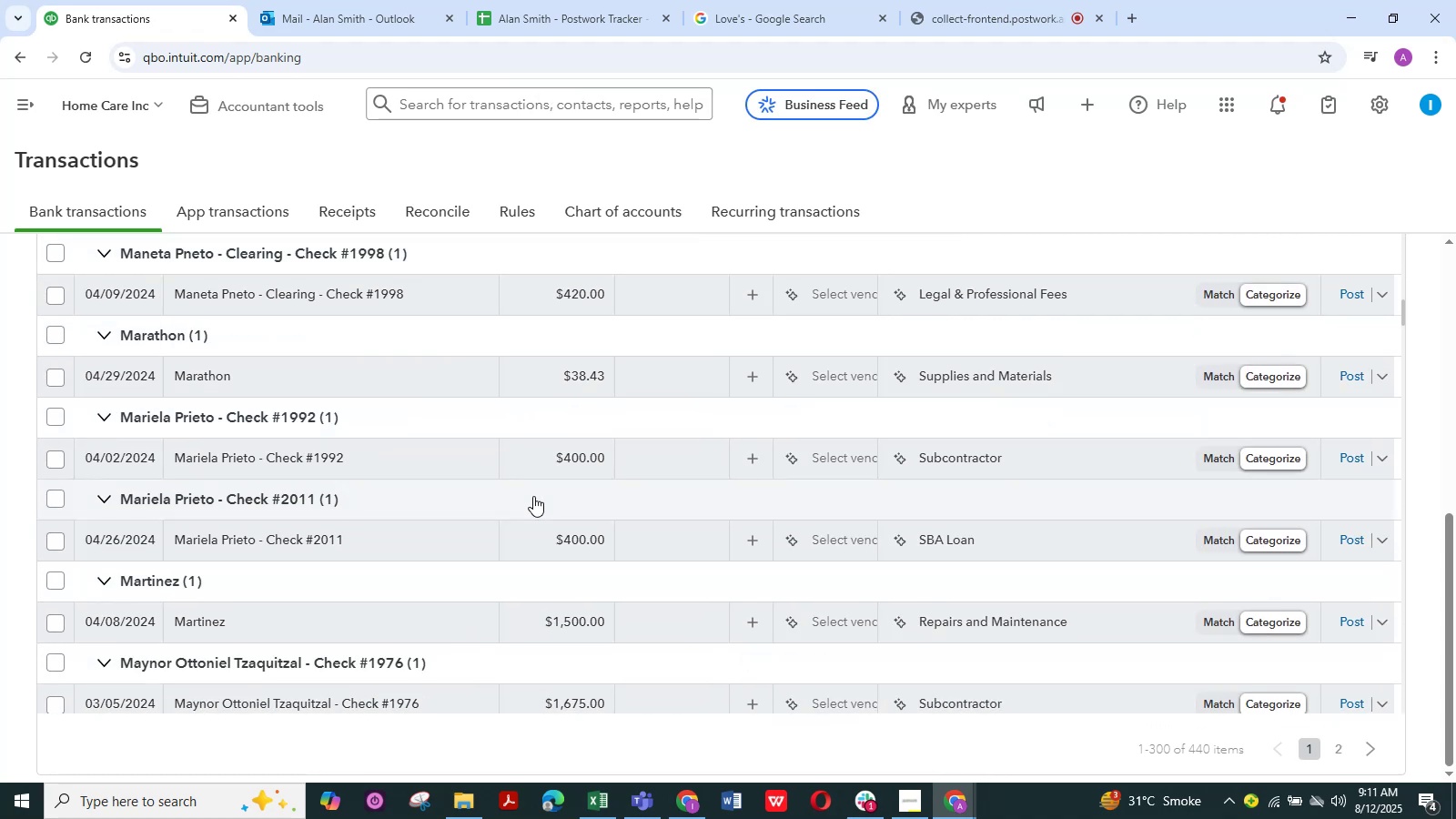 
scroll: coordinate [533, 496], scroll_direction: up, amount: 2.0
 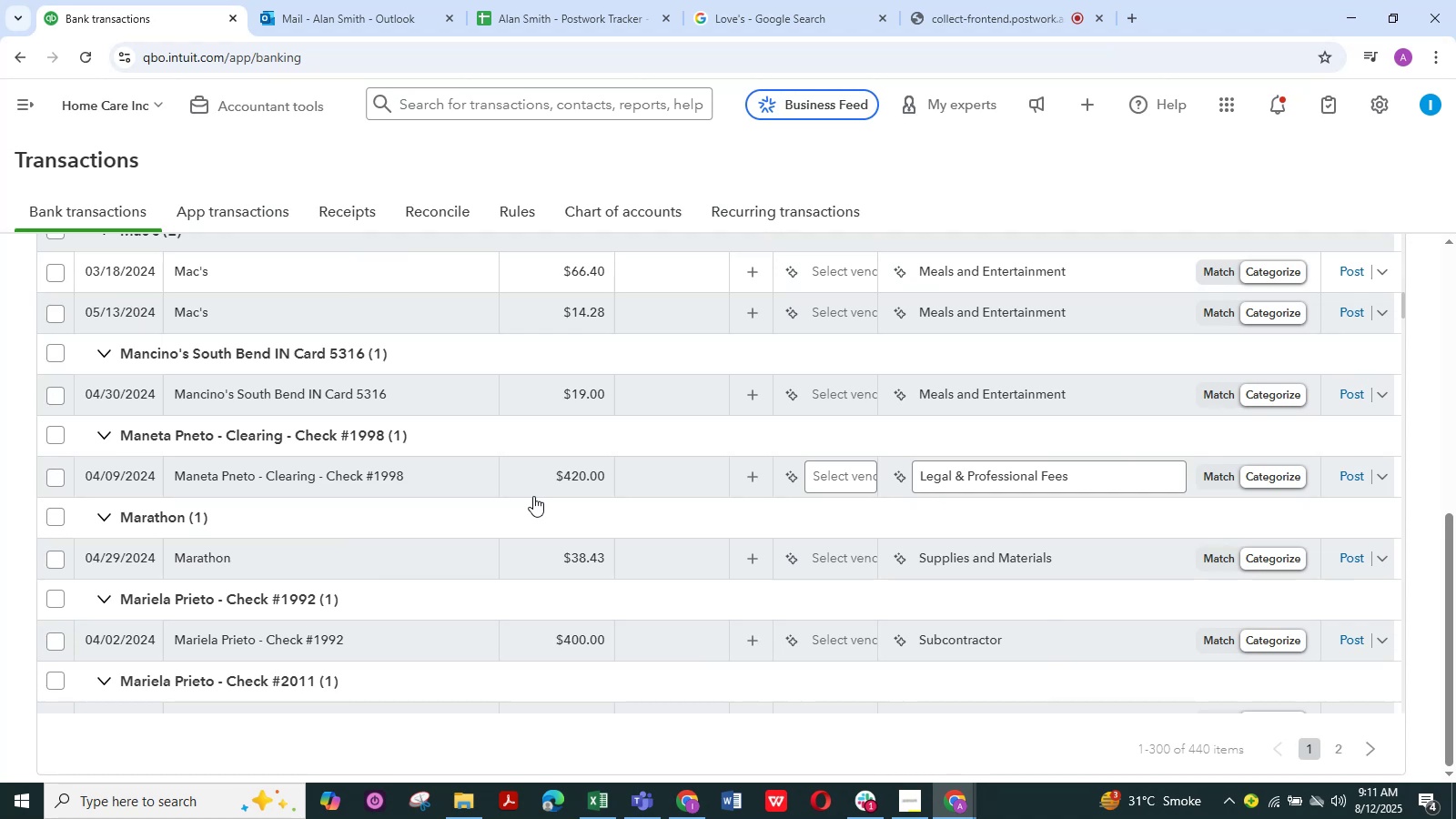 
wait(8.31)
 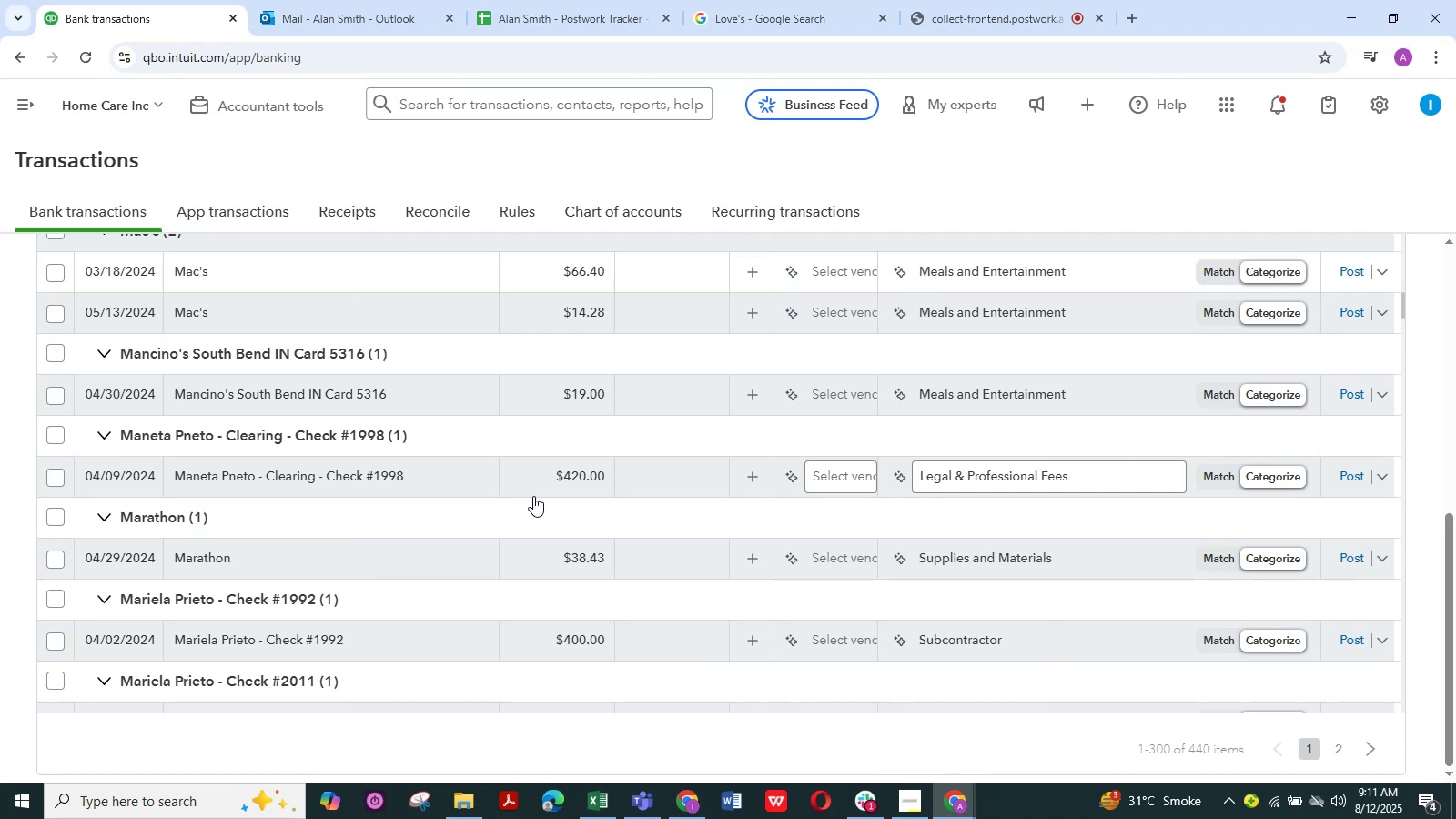 
scroll: coordinate [307, 508], scroll_direction: down, amount: 2.0
 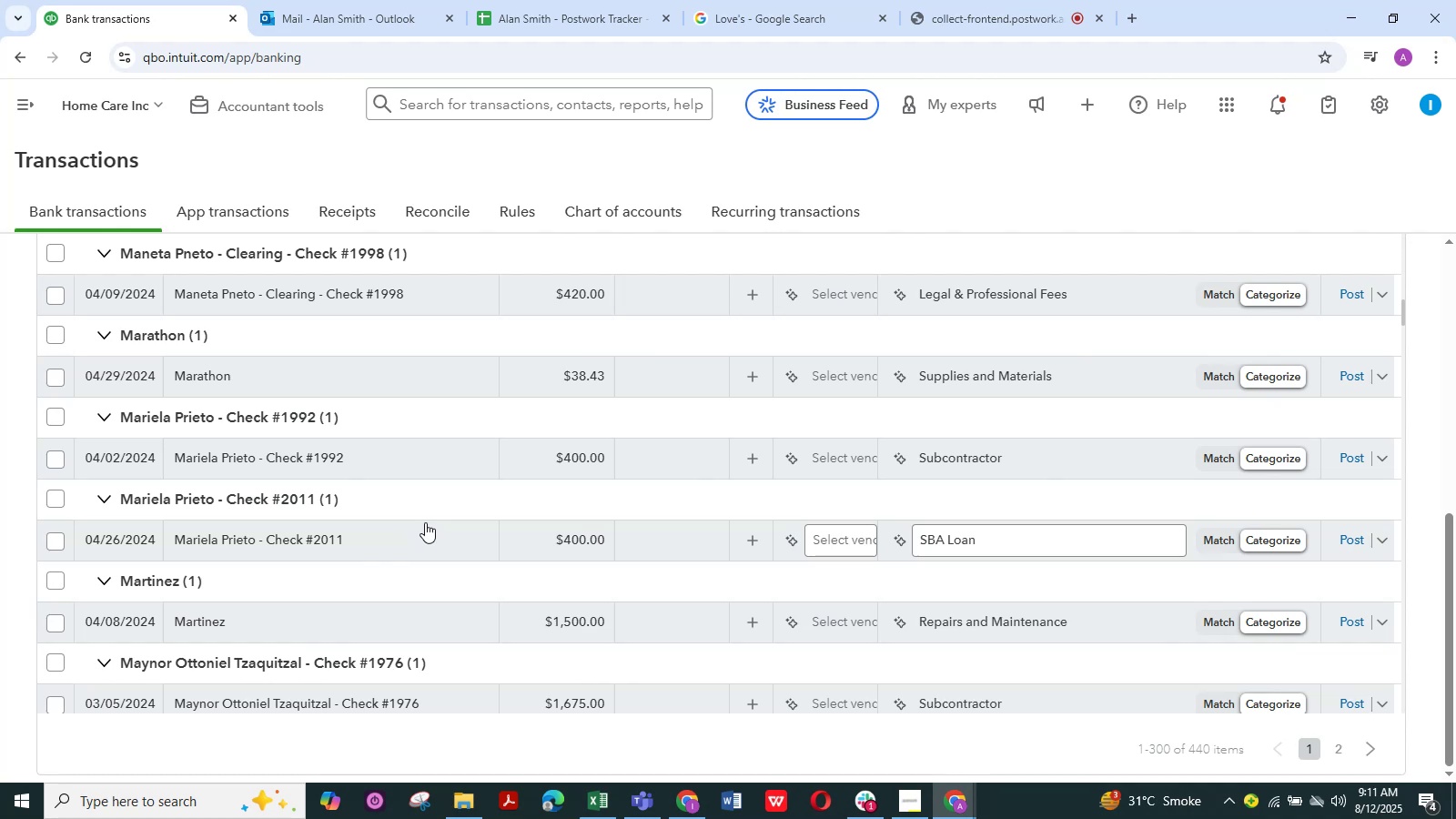 
wait(5.3)
 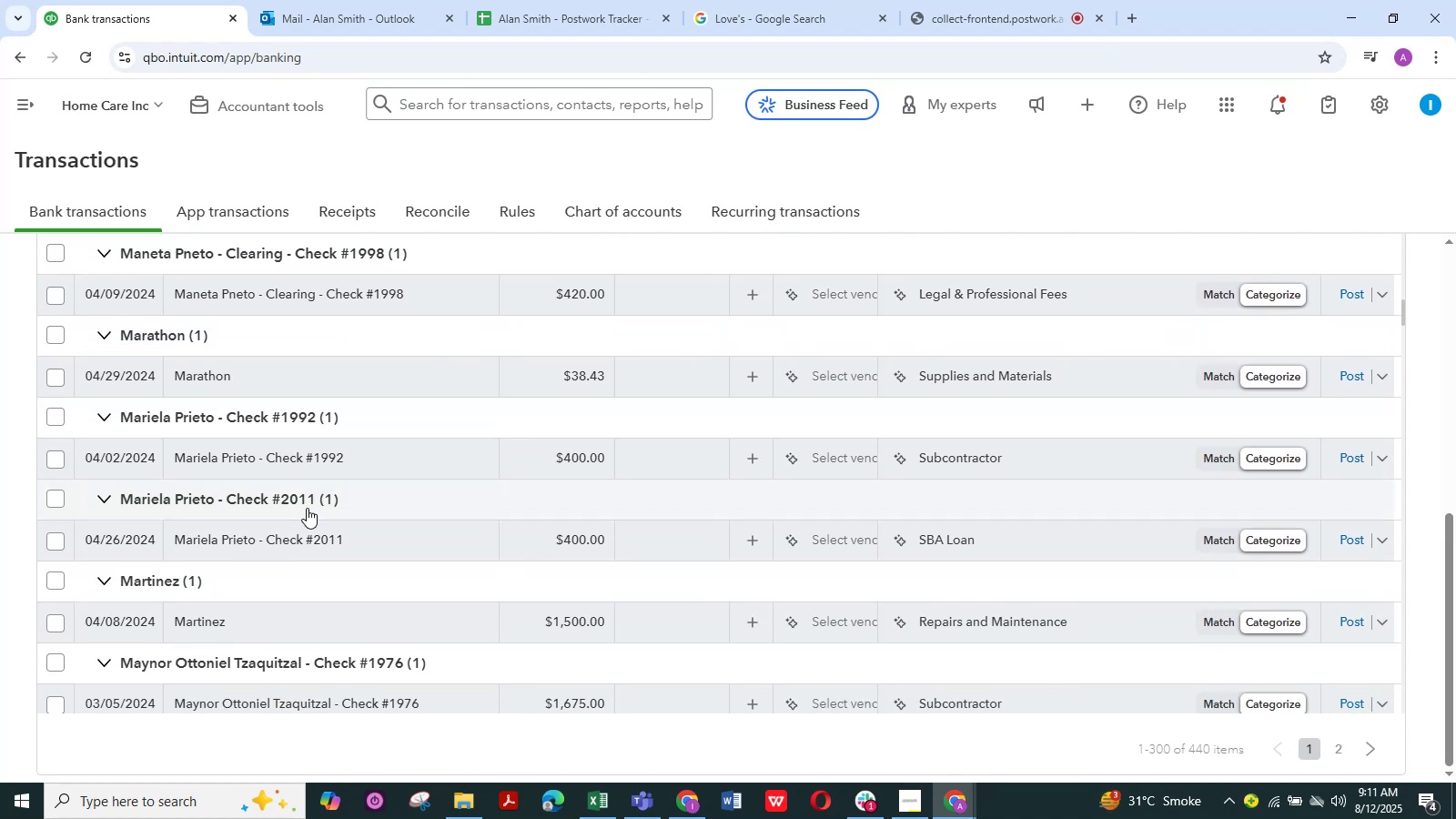 
scroll: coordinate [425, 522], scroll_direction: down, amount: 1.0
 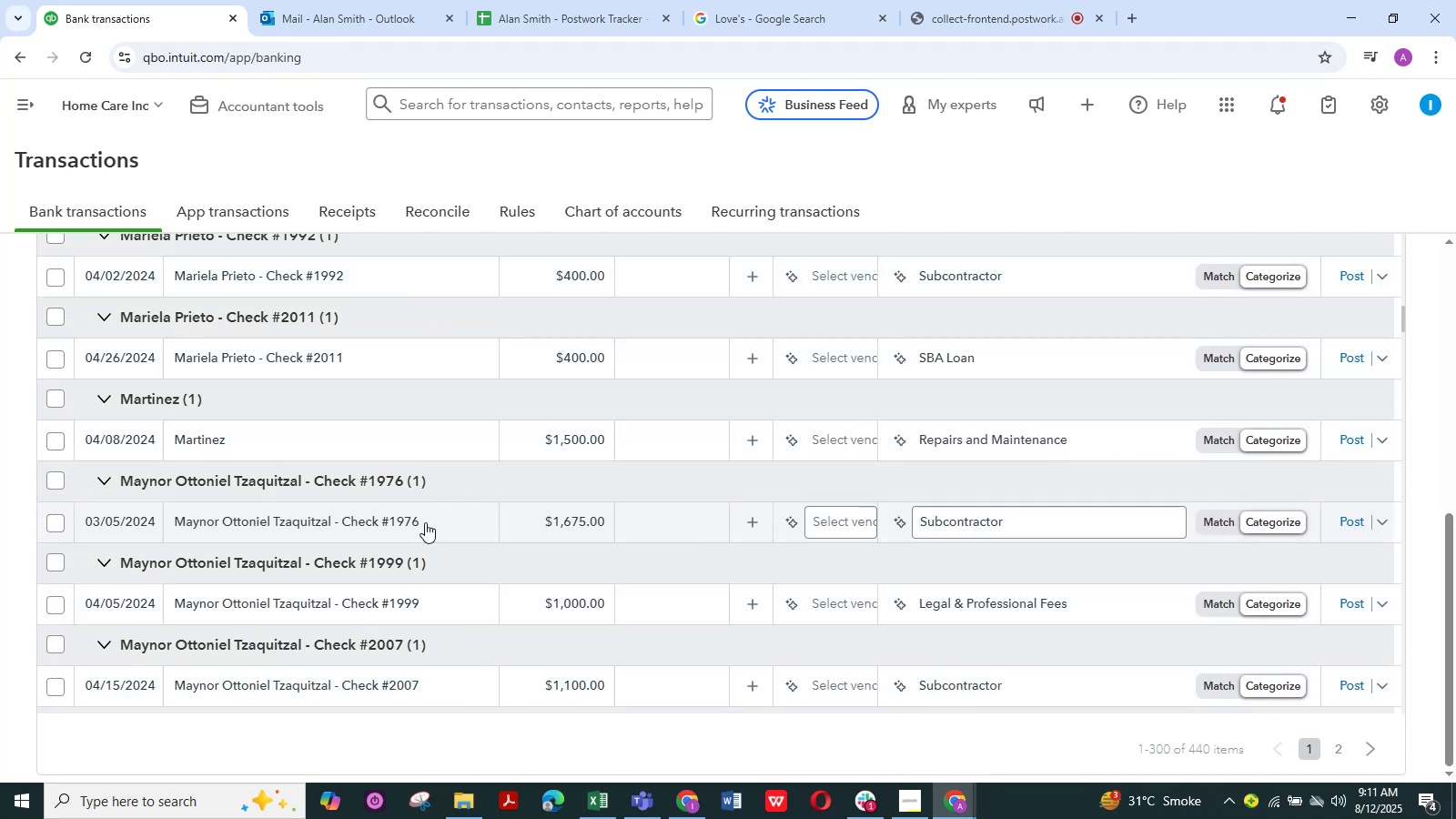 
scroll: coordinate [425, 522], scroll_direction: up, amount: 9.0
 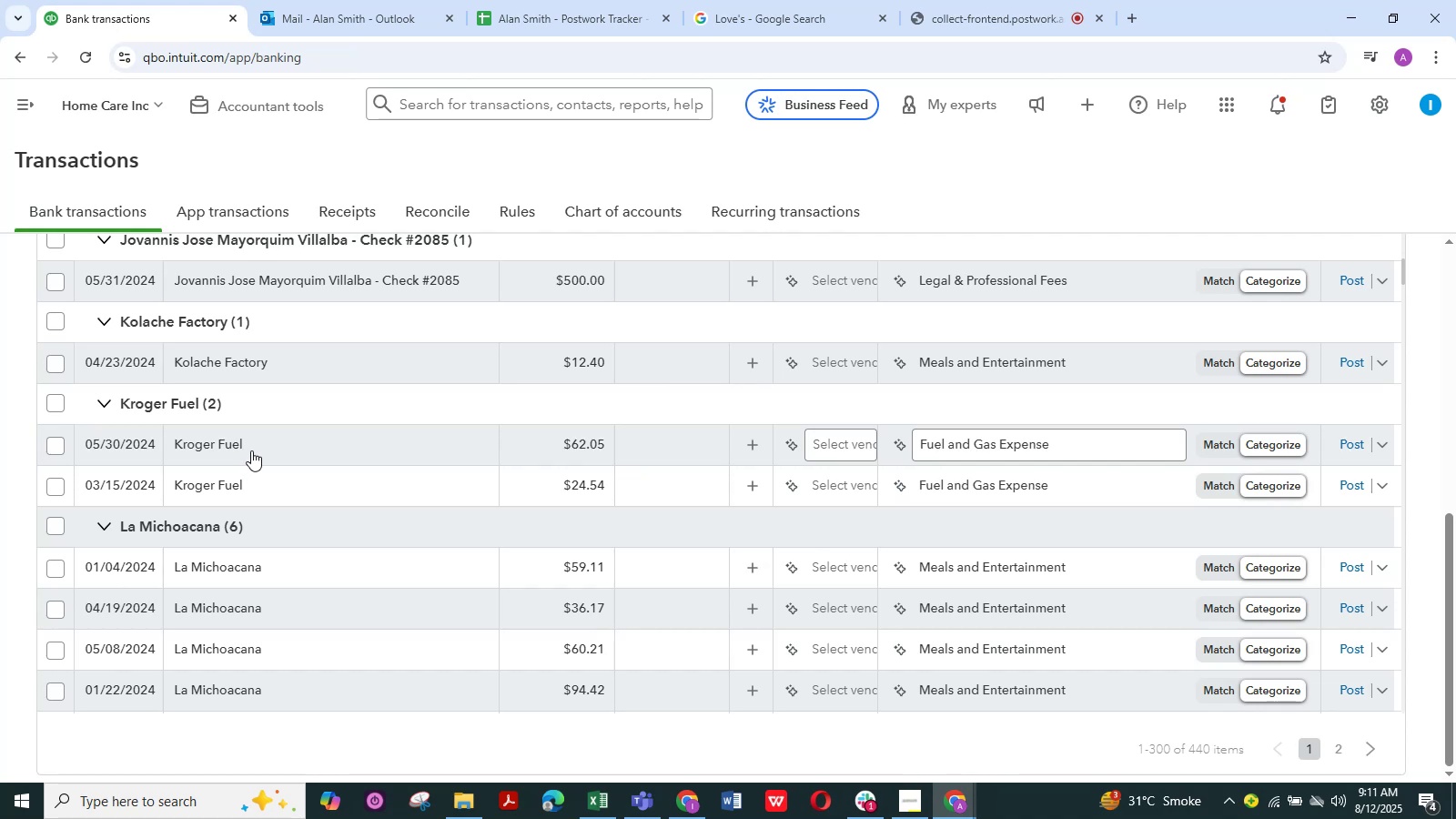 
left_click([253, 442])
 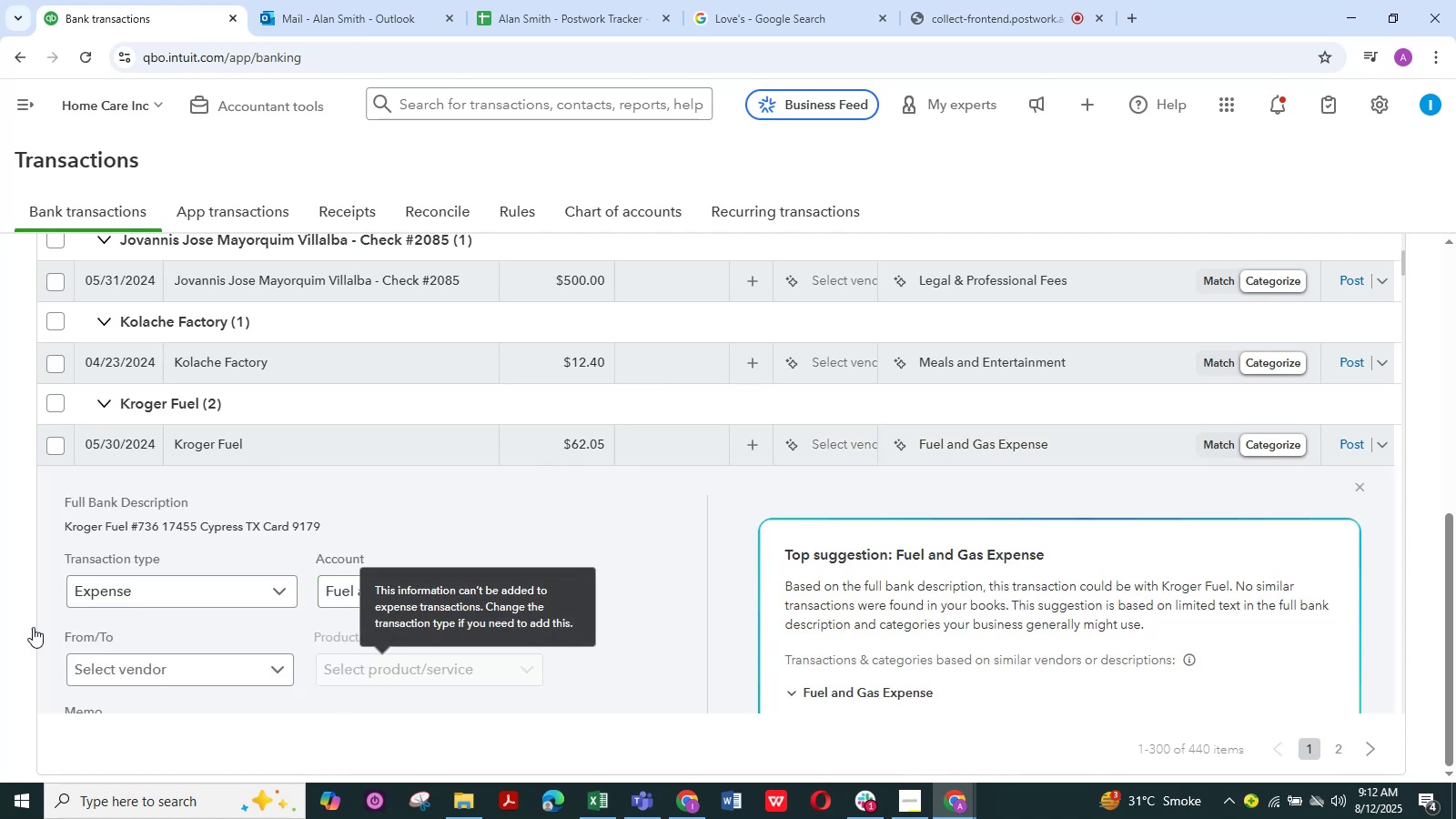 
scroll: coordinate [91, 663], scroll_direction: down, amount: 1.0
 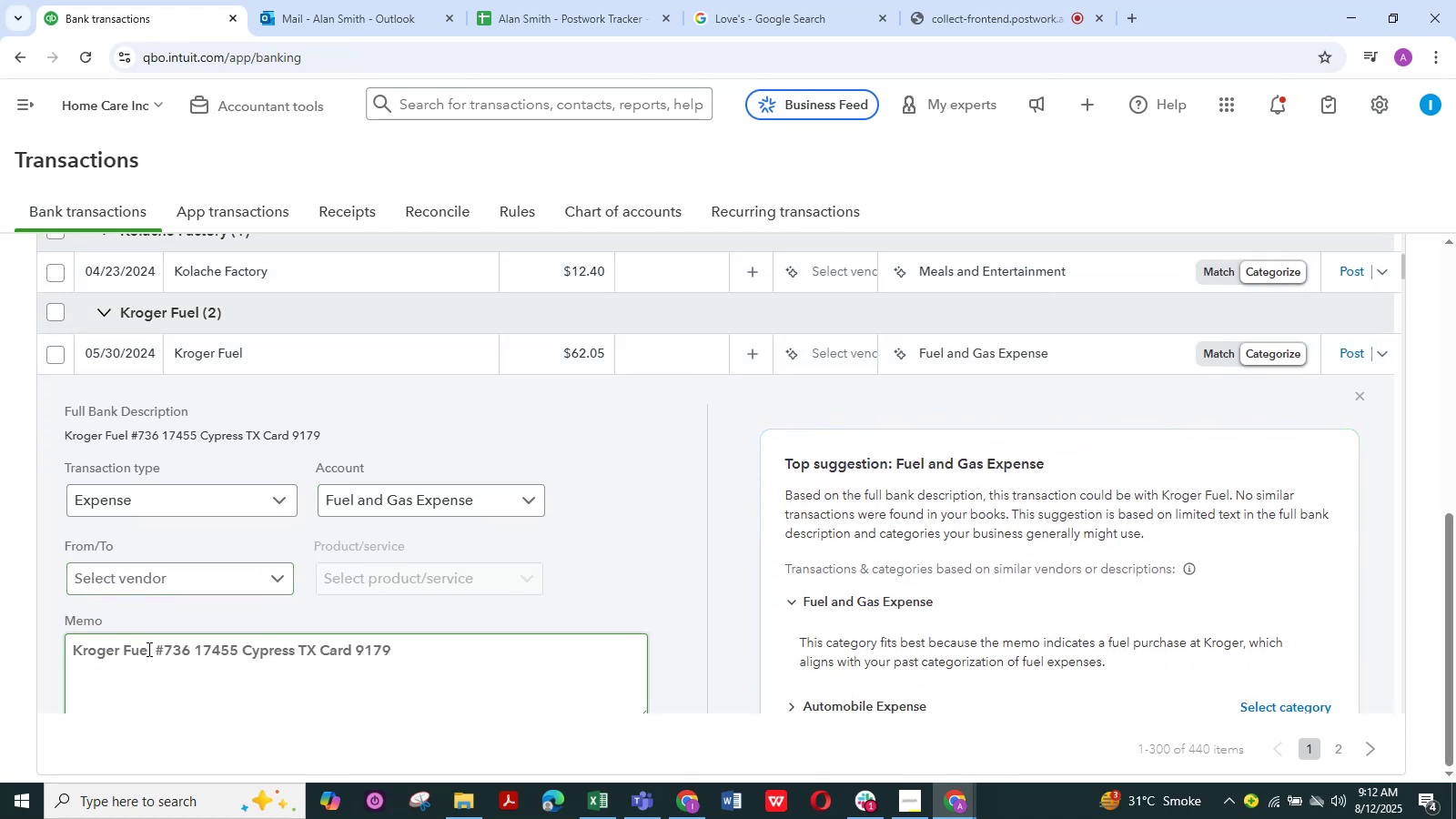 
left_click_drag(start_coordinate=[150, 649], to_coordinate=[58, 648])
 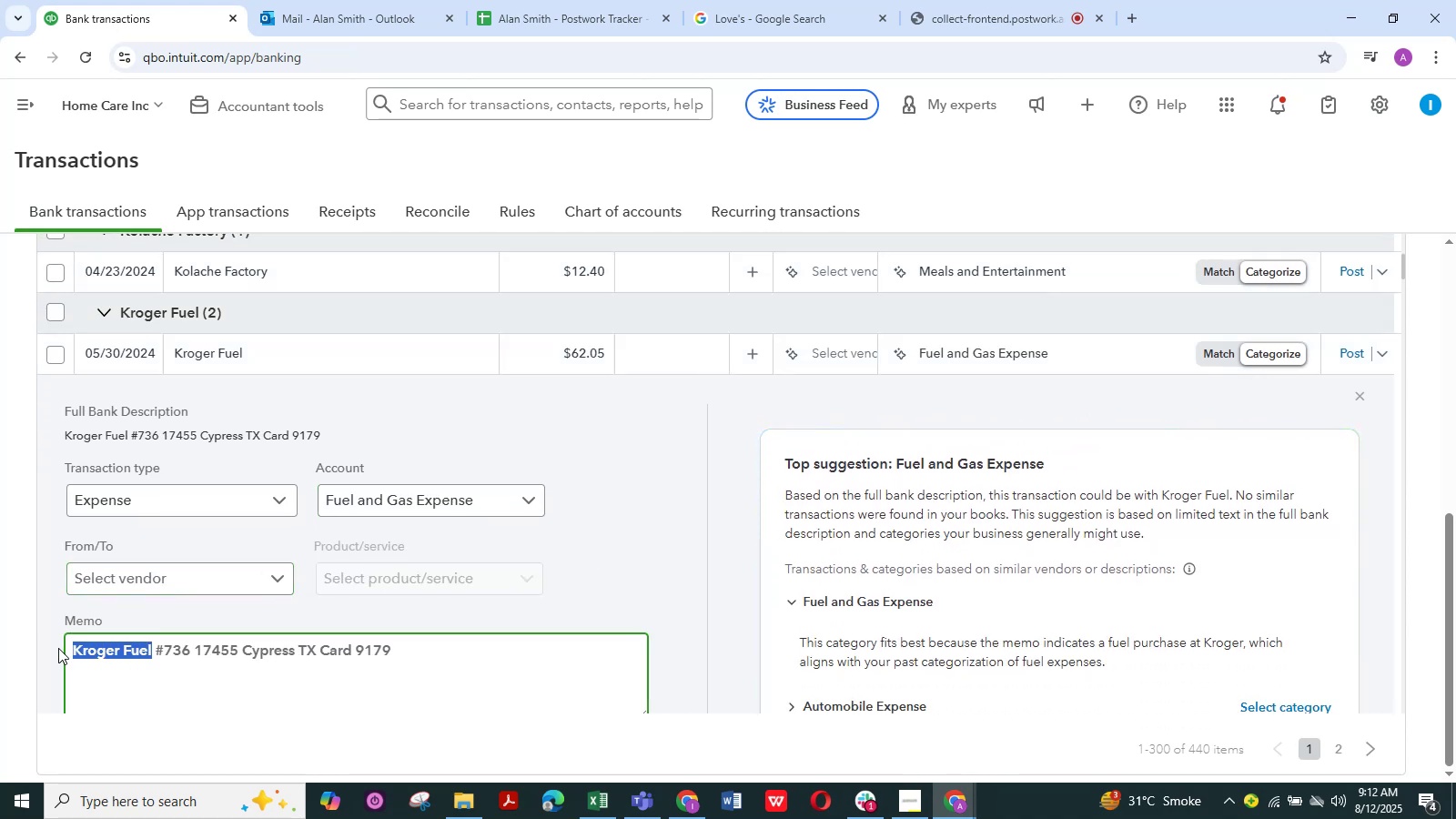 
hold_key(key=ControlLeft, duration=1.21)
 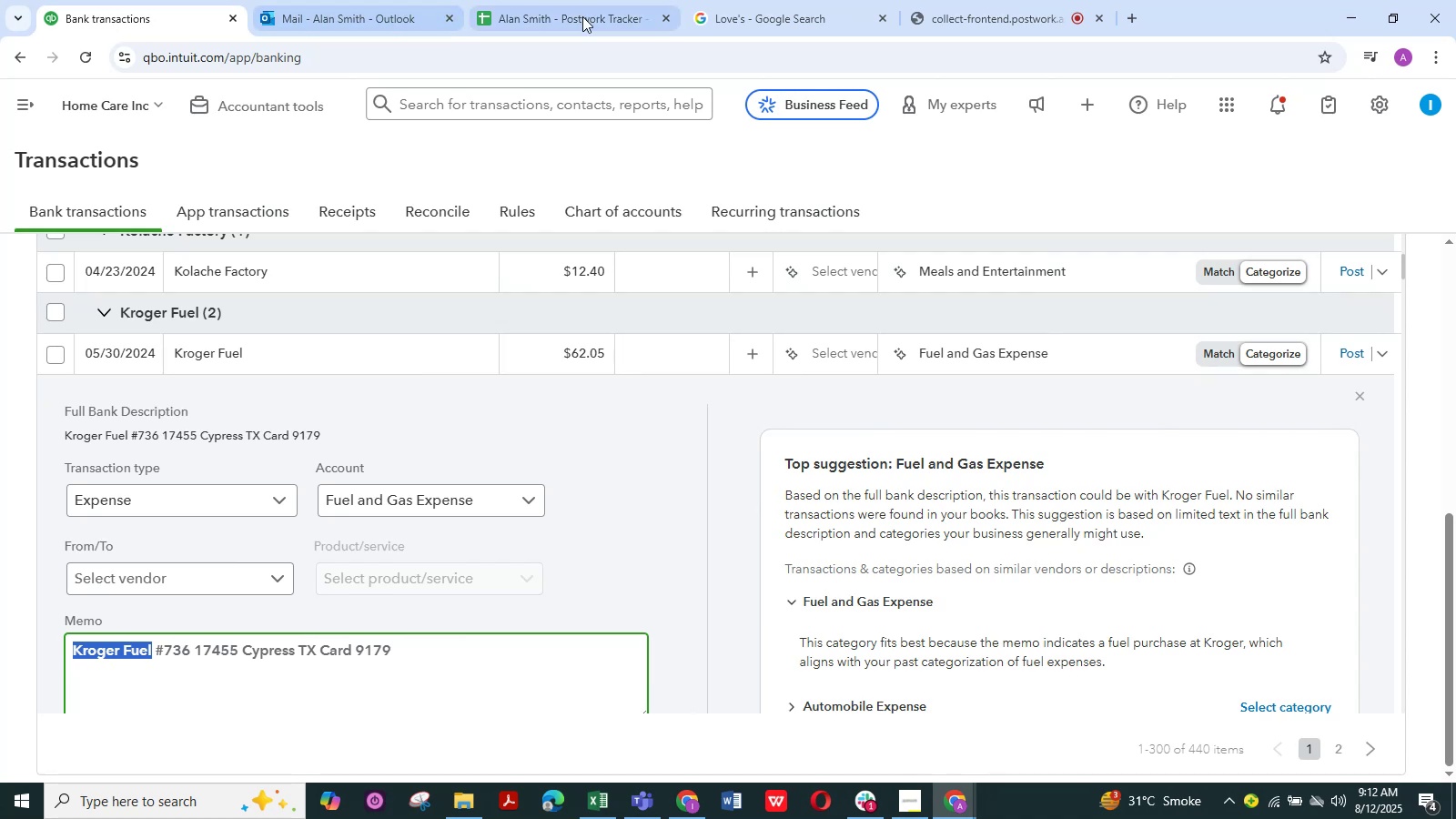 
hold_key(key=C, duration=0.36)
 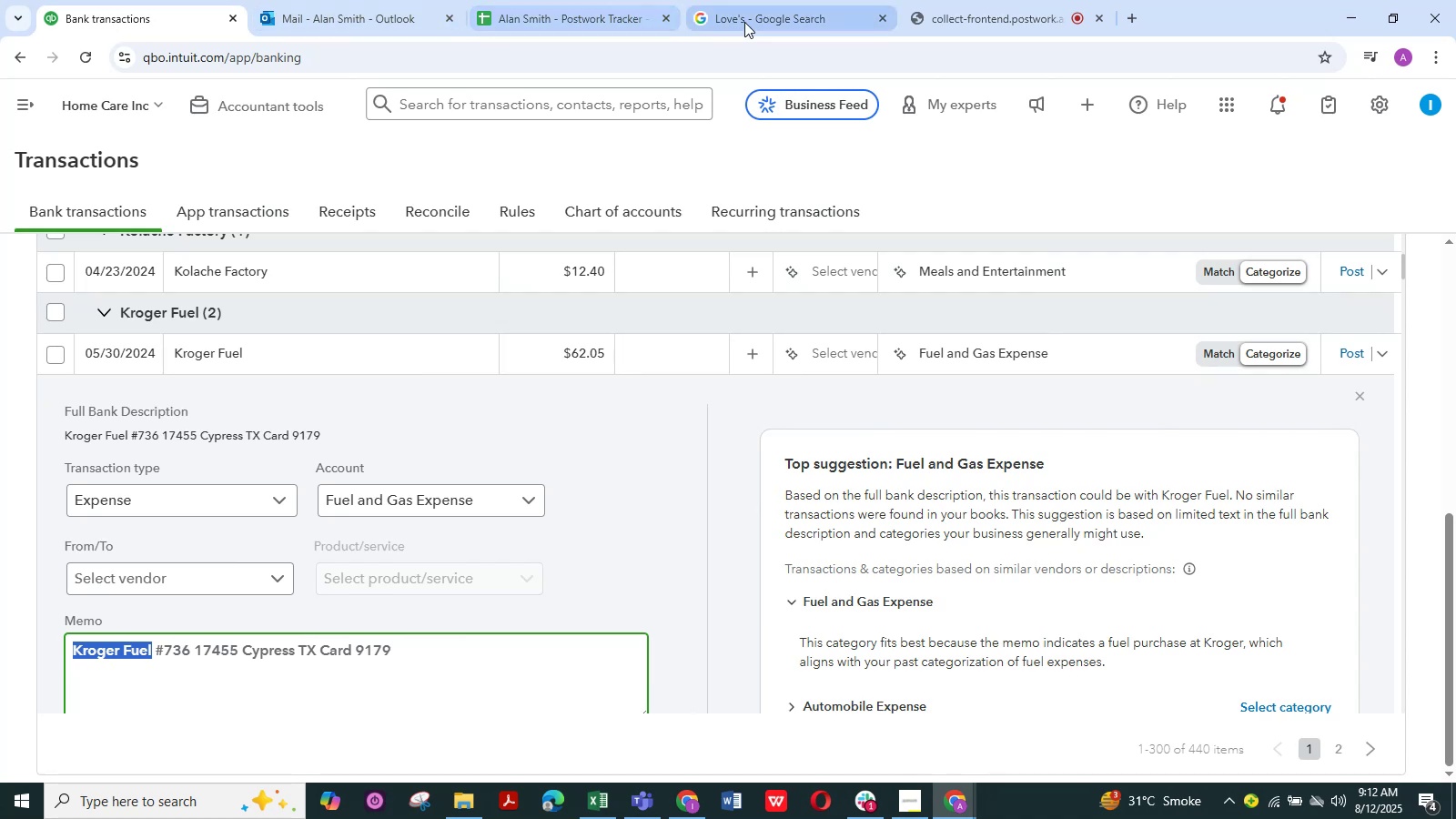 
left_click([744, 20])
 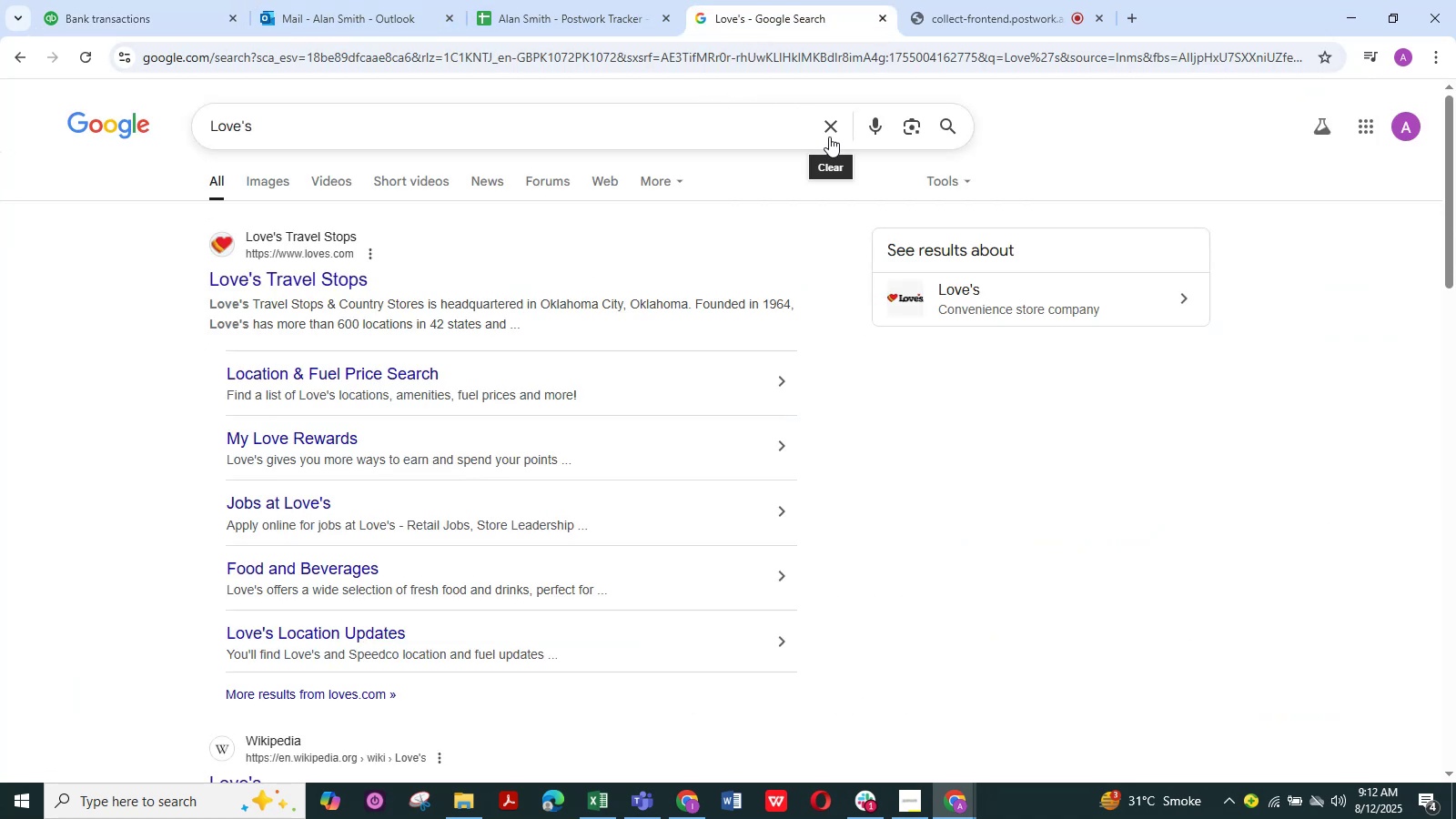 
left_click([830, 134])
 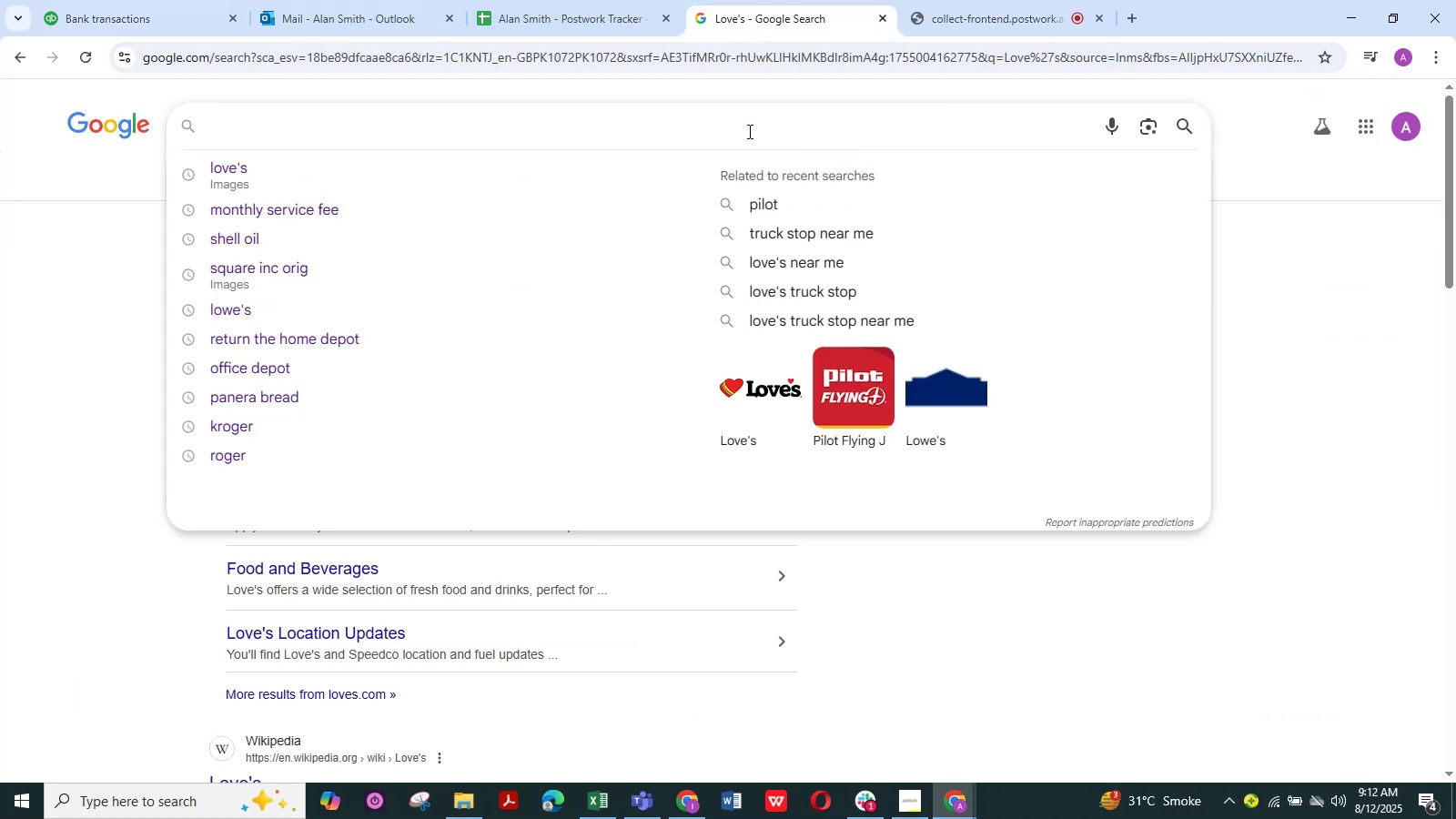 
left_click([730, 129])
 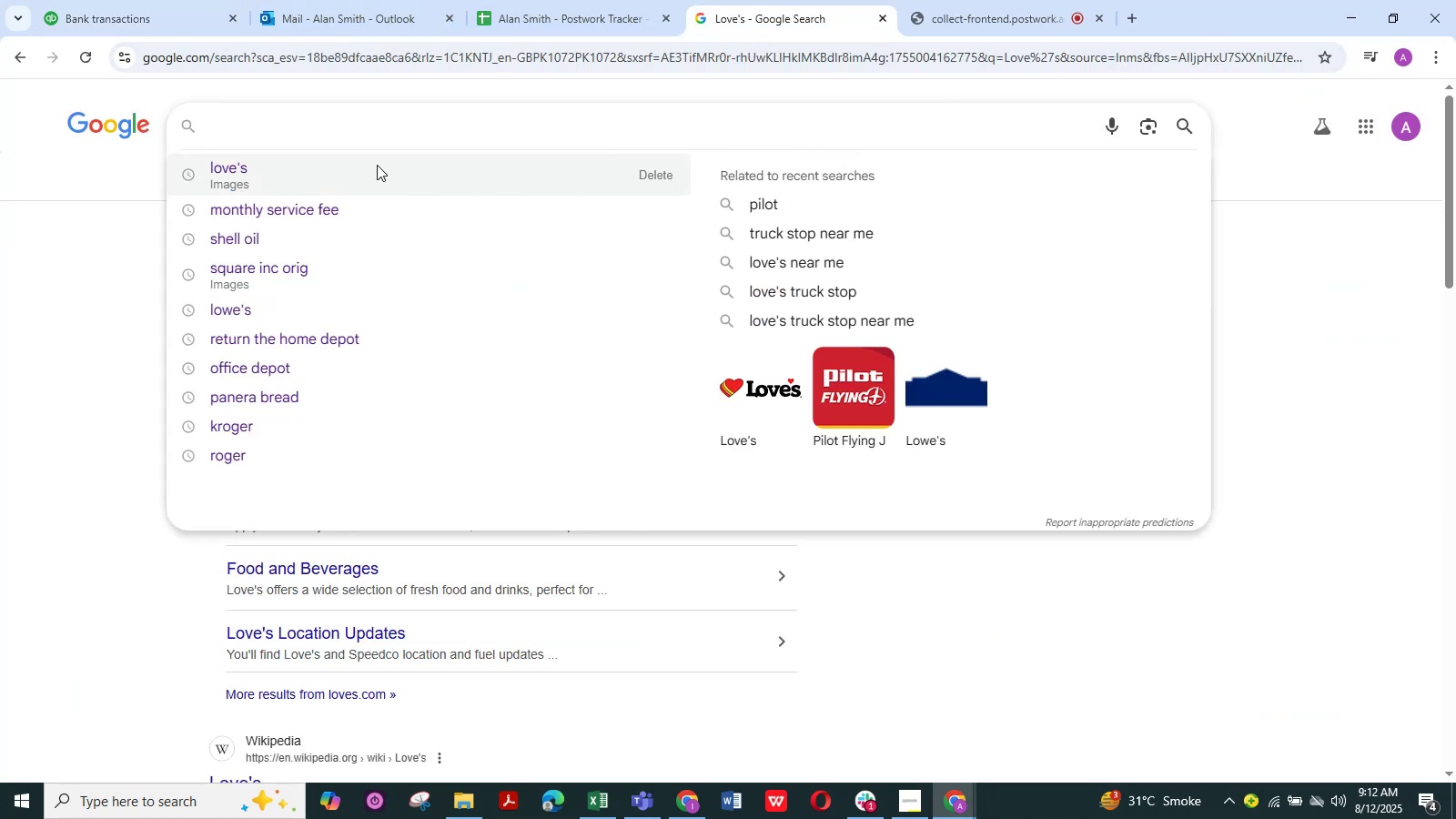 
key(Control+V)
 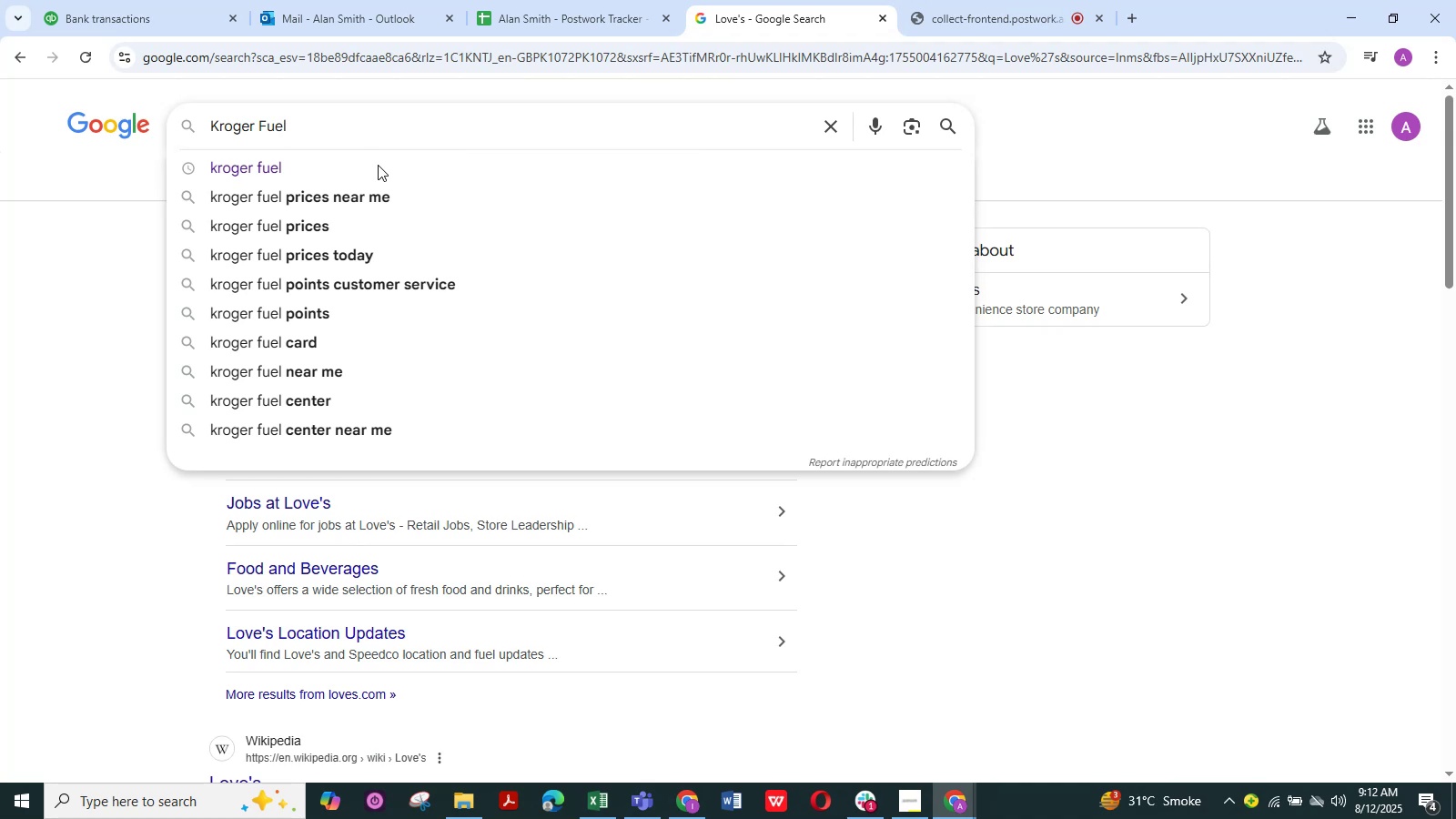 
wait(5.63)
 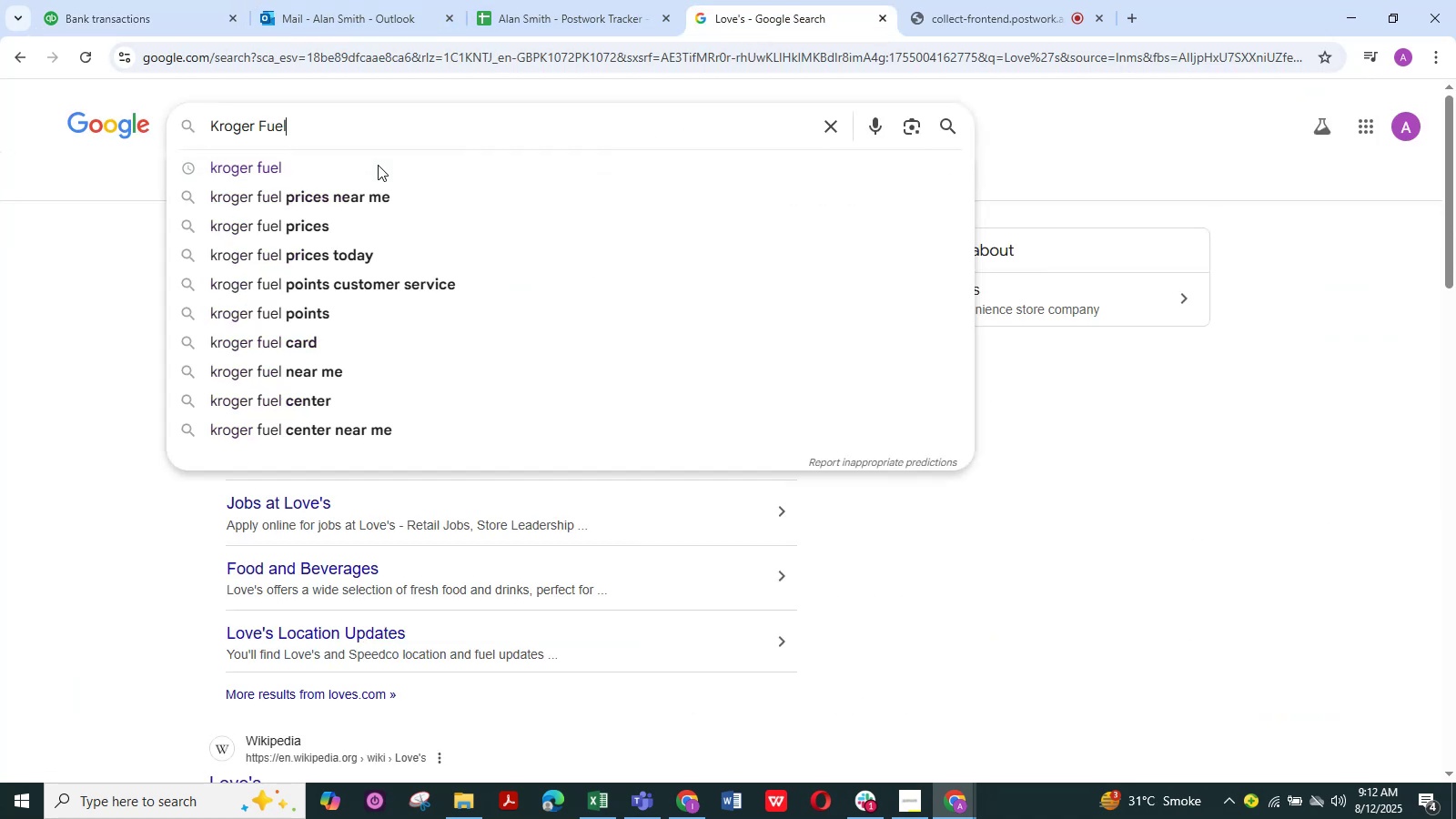 
key(Enter)
 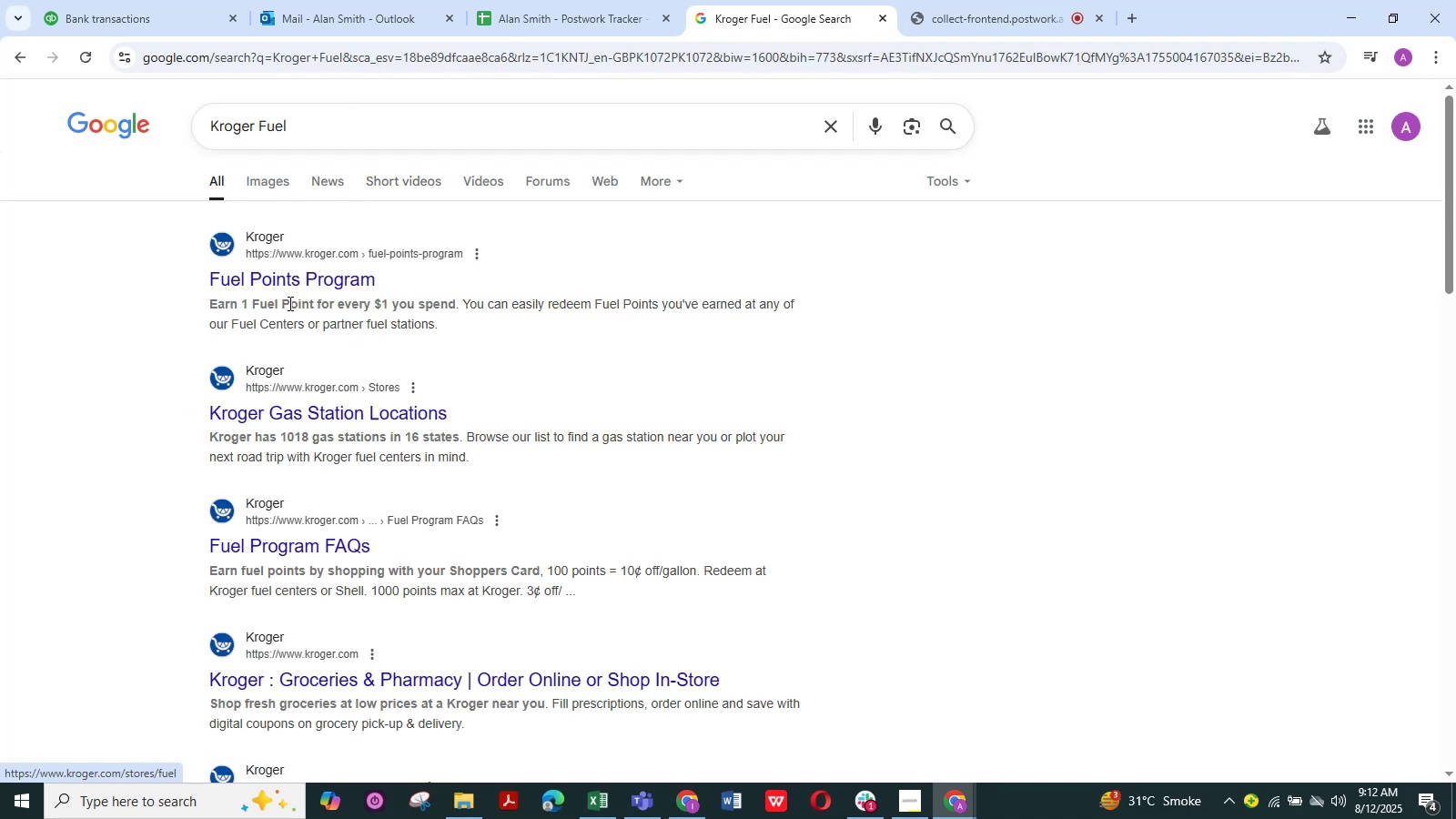 
left_click([169, 10])
 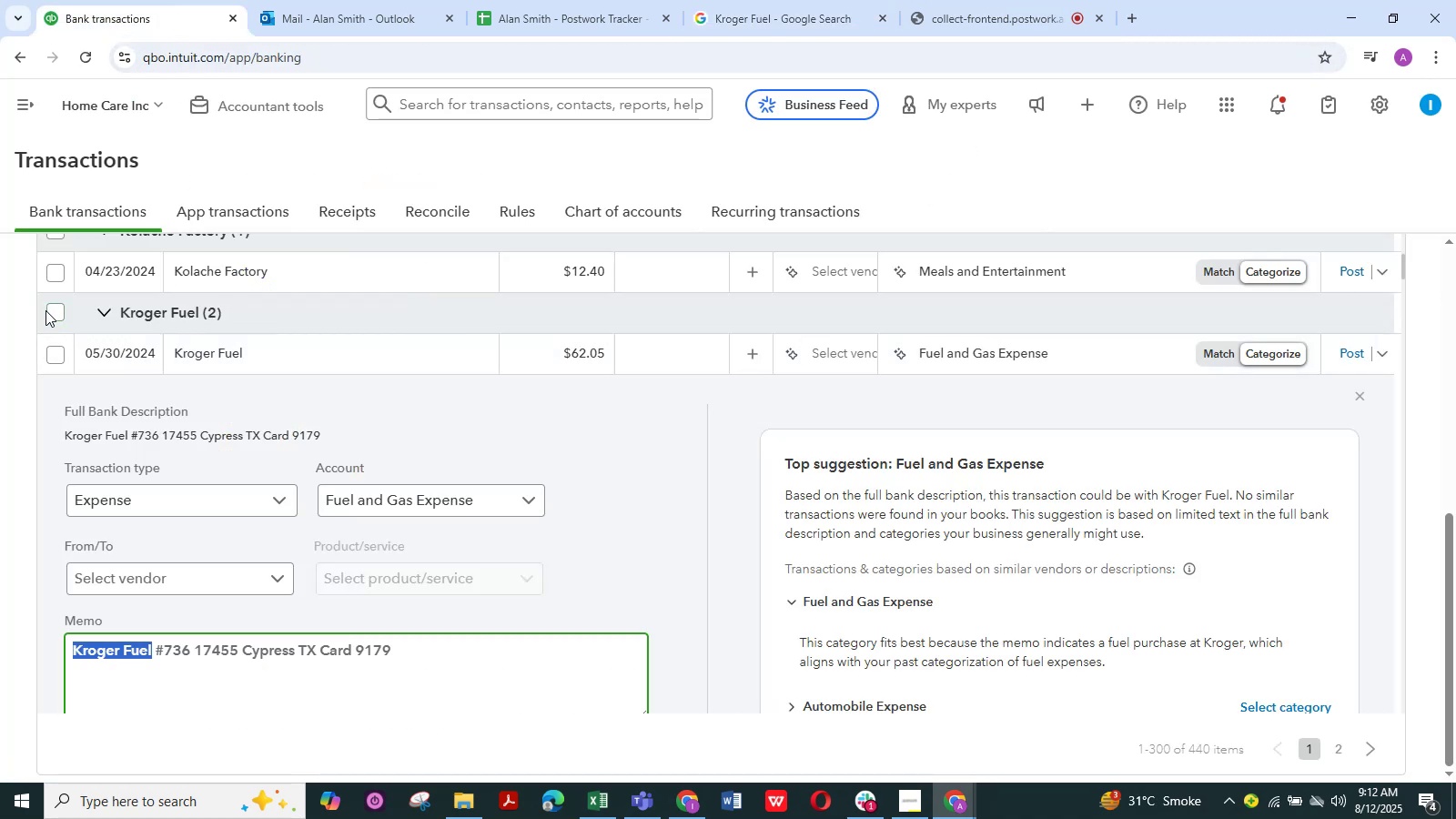 
left_click([50, 313])
 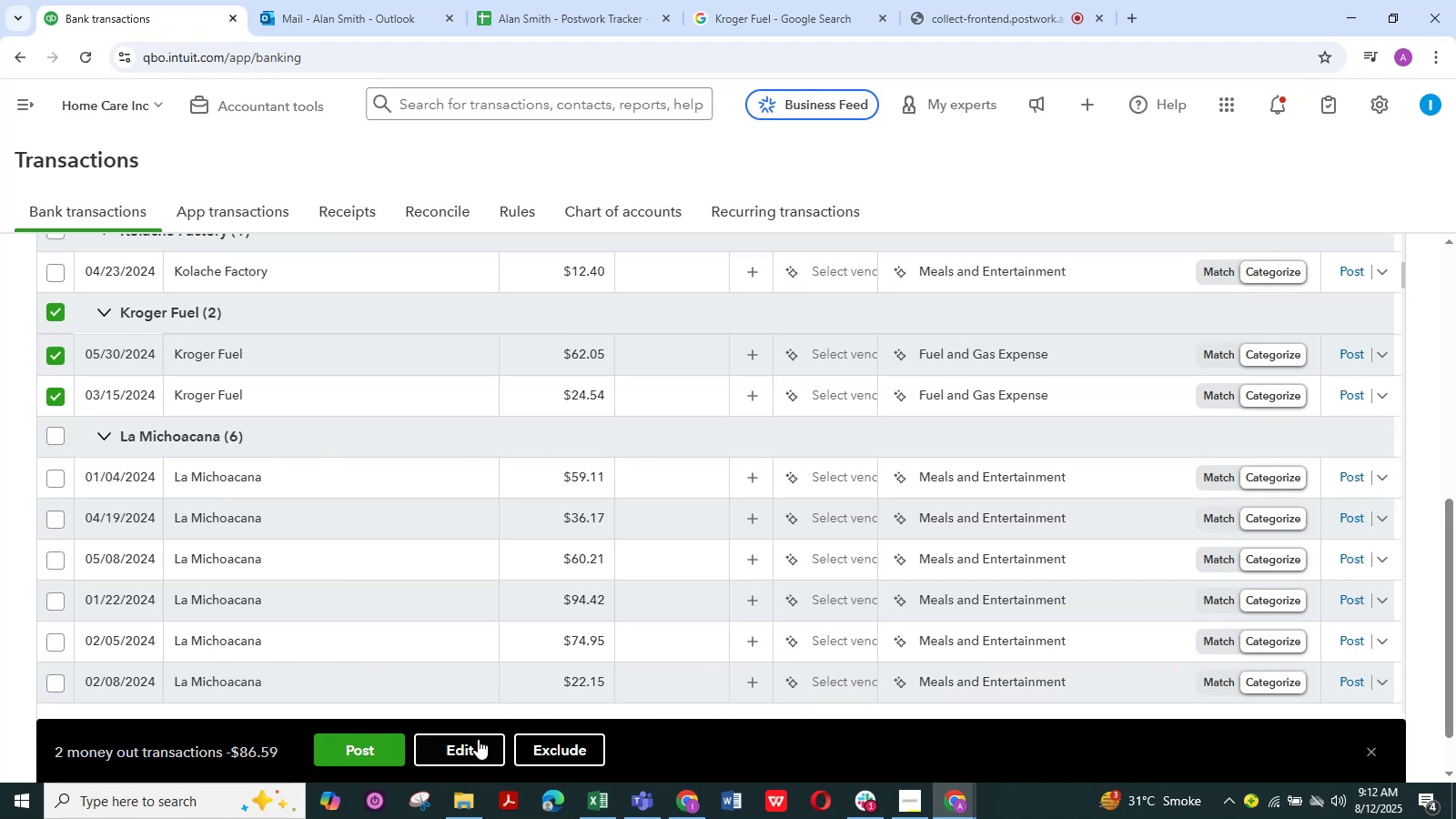 
left_click([474, 743])
 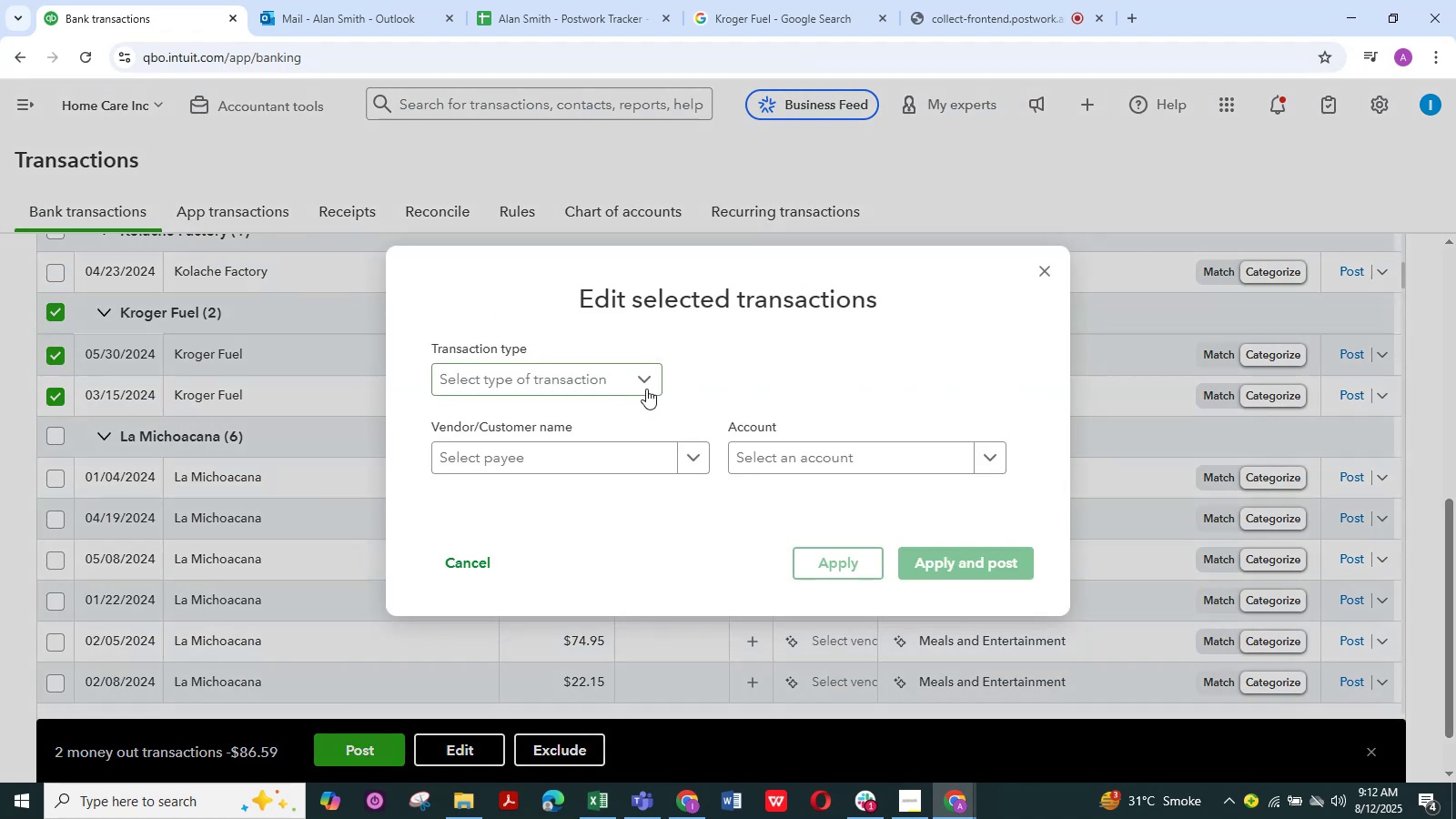 
left_click([645, 386])
 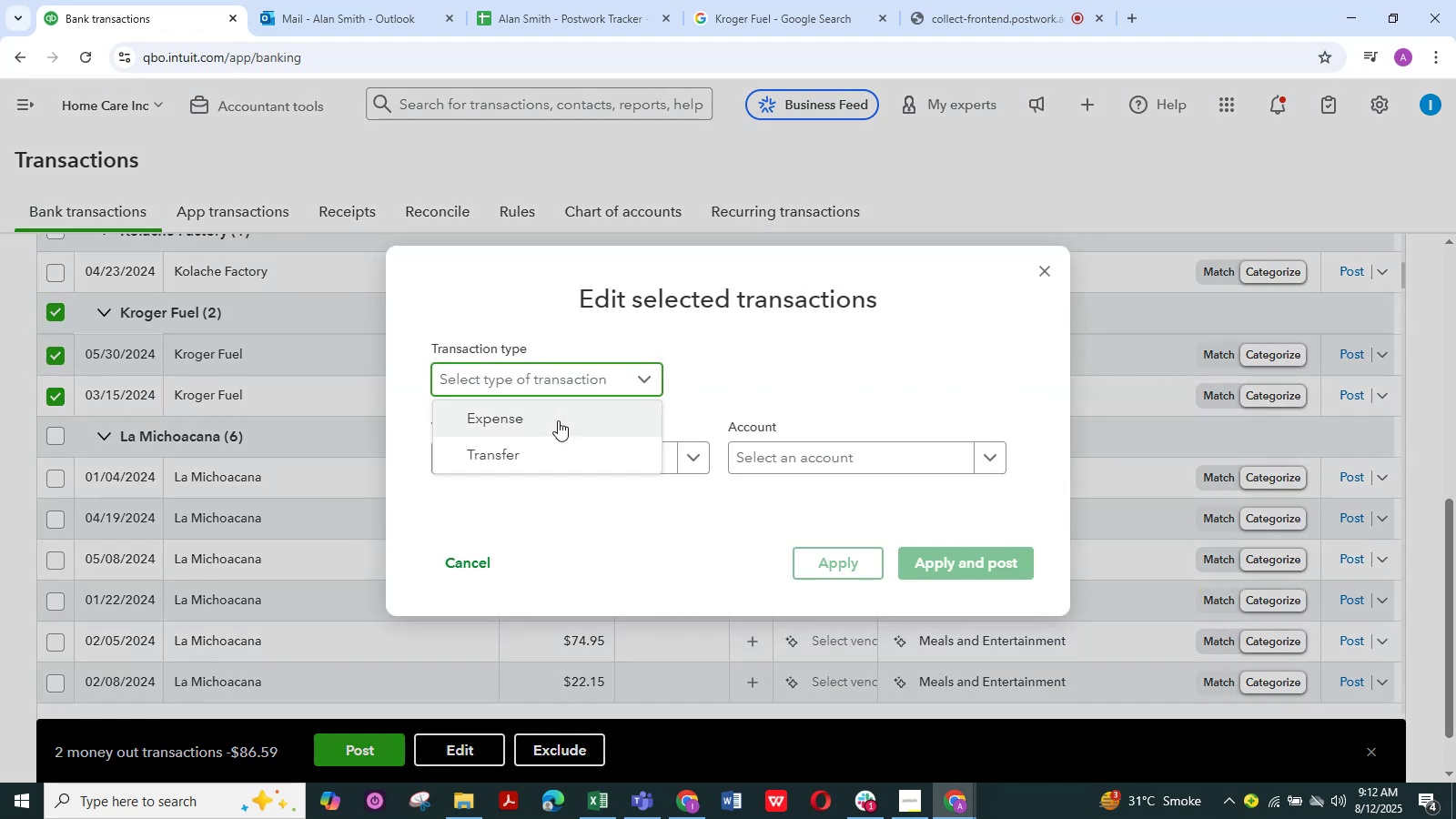 
left_click([558, 420])
 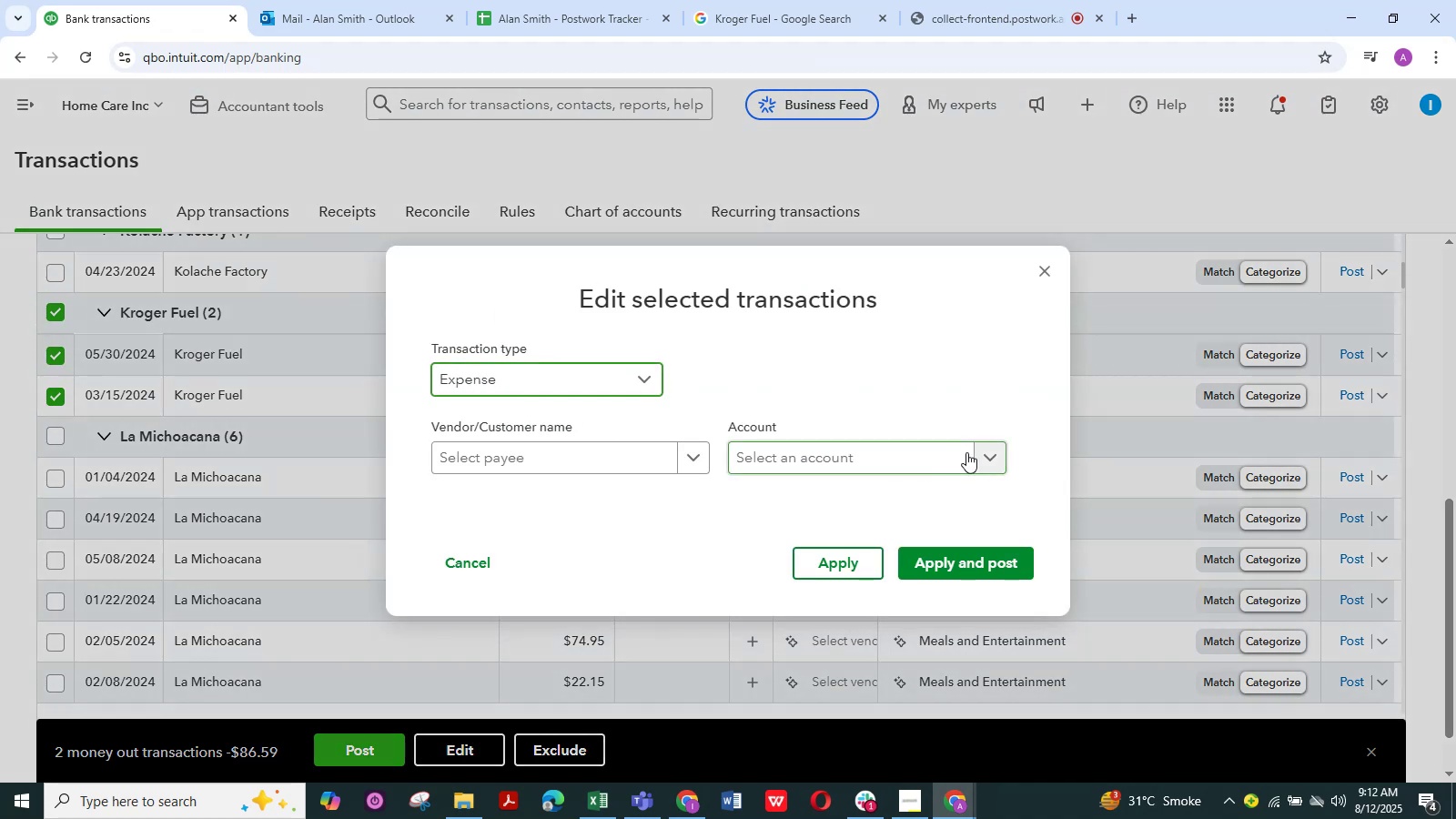 
left_click([987, 452])
 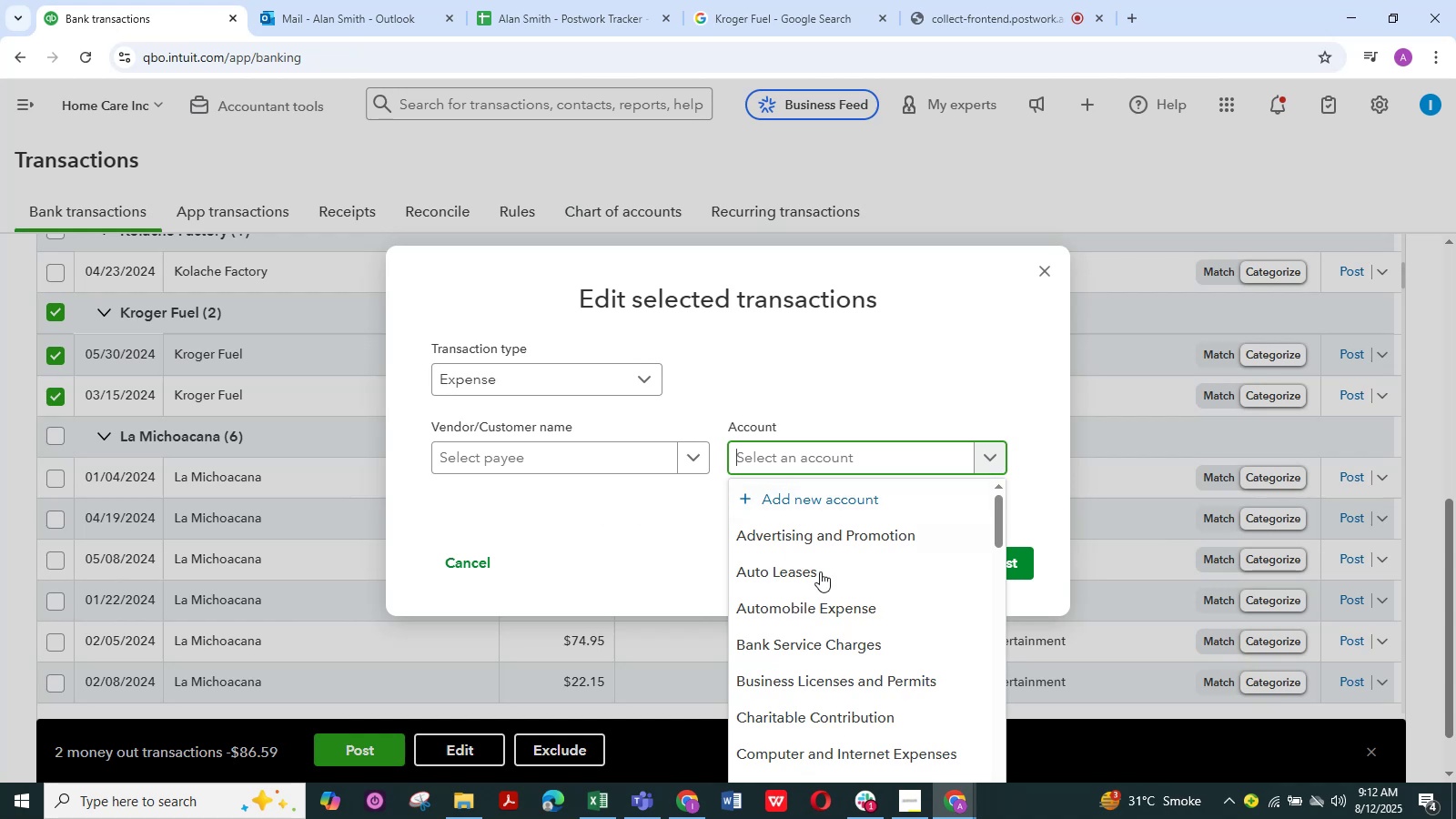 
scroll: coordinate [901, 679], scroll_direction: down, amount: 3.0
 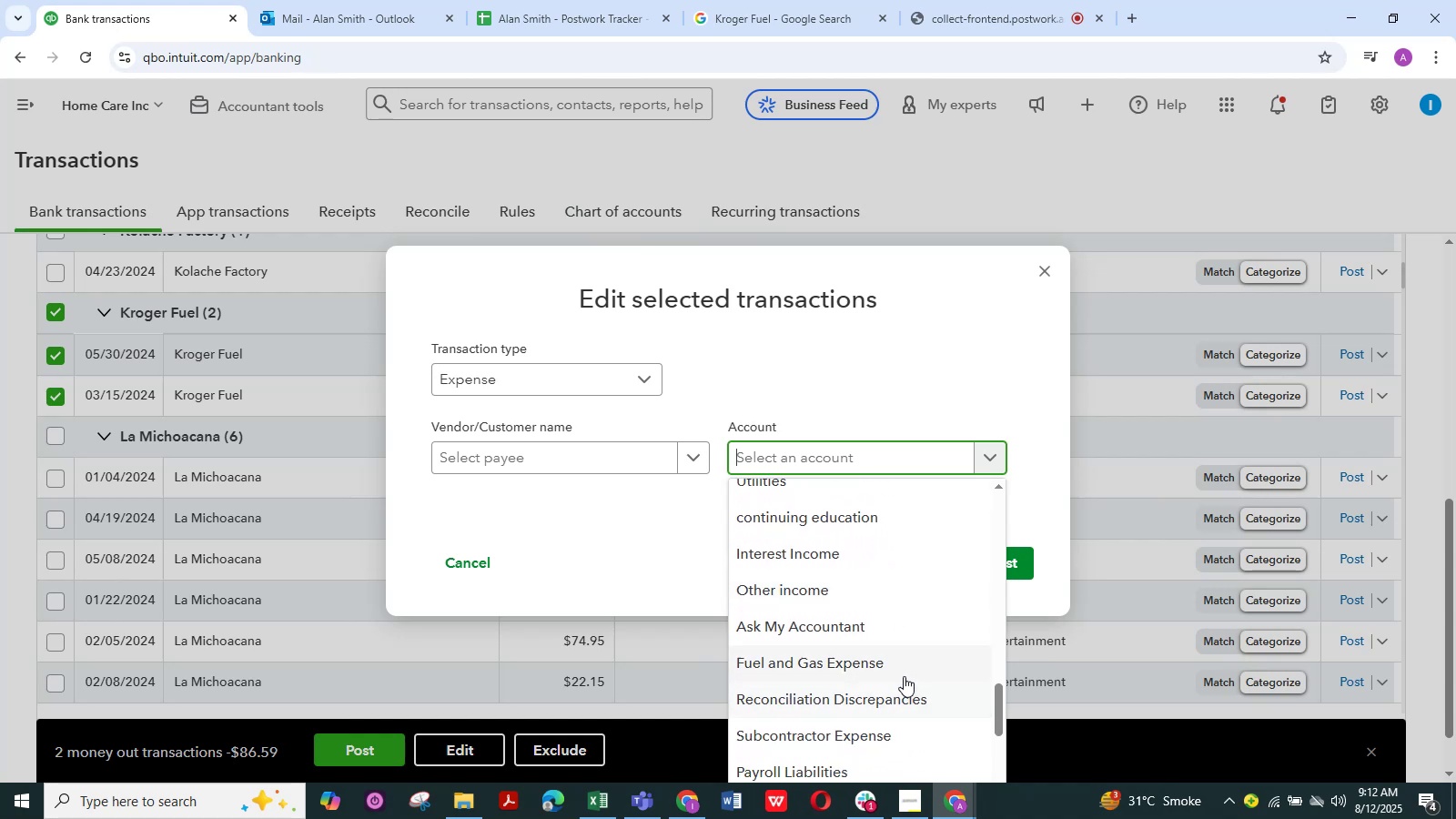 
left_click([905, 672])
 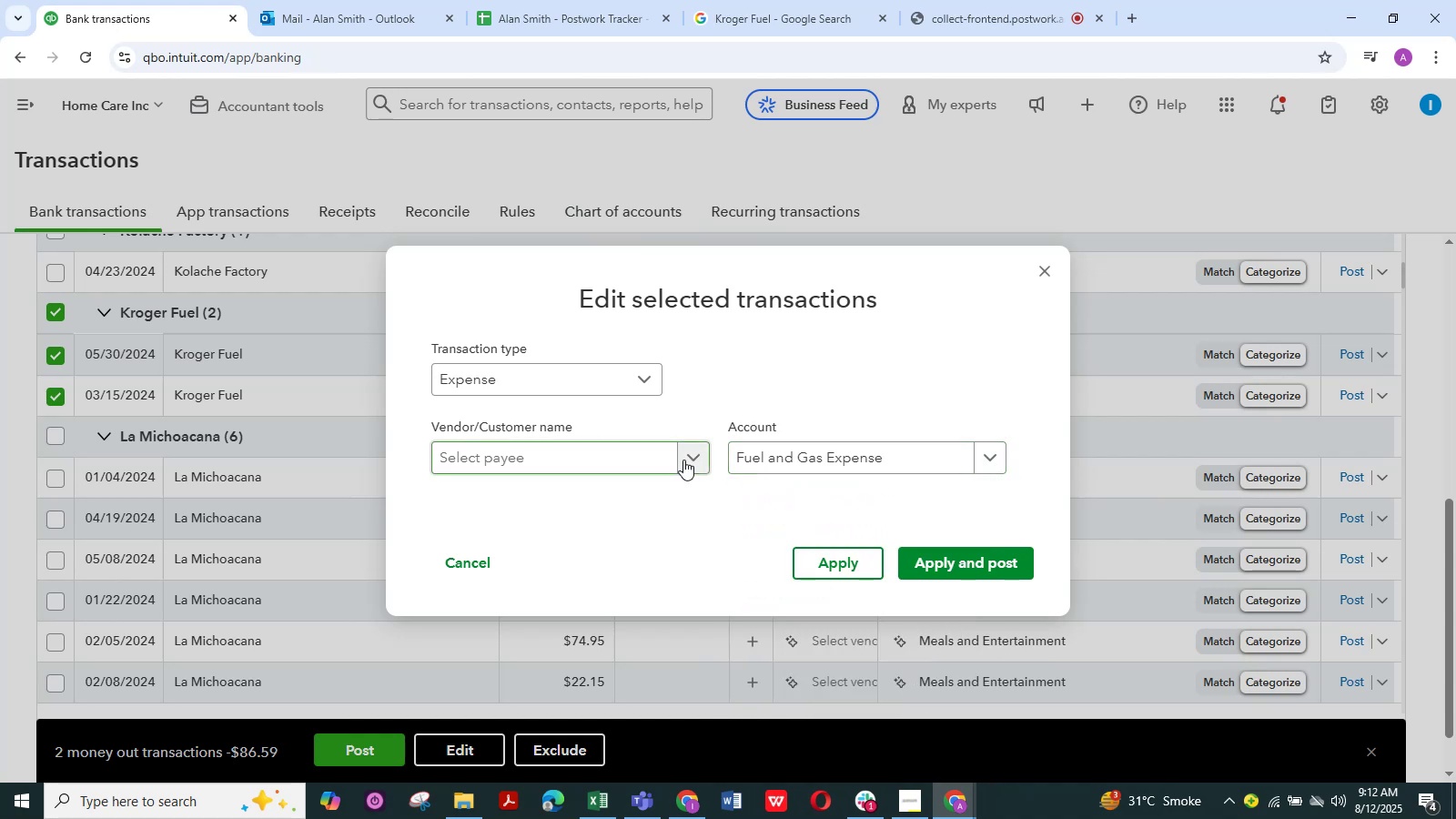 
left_click([693, 460])
 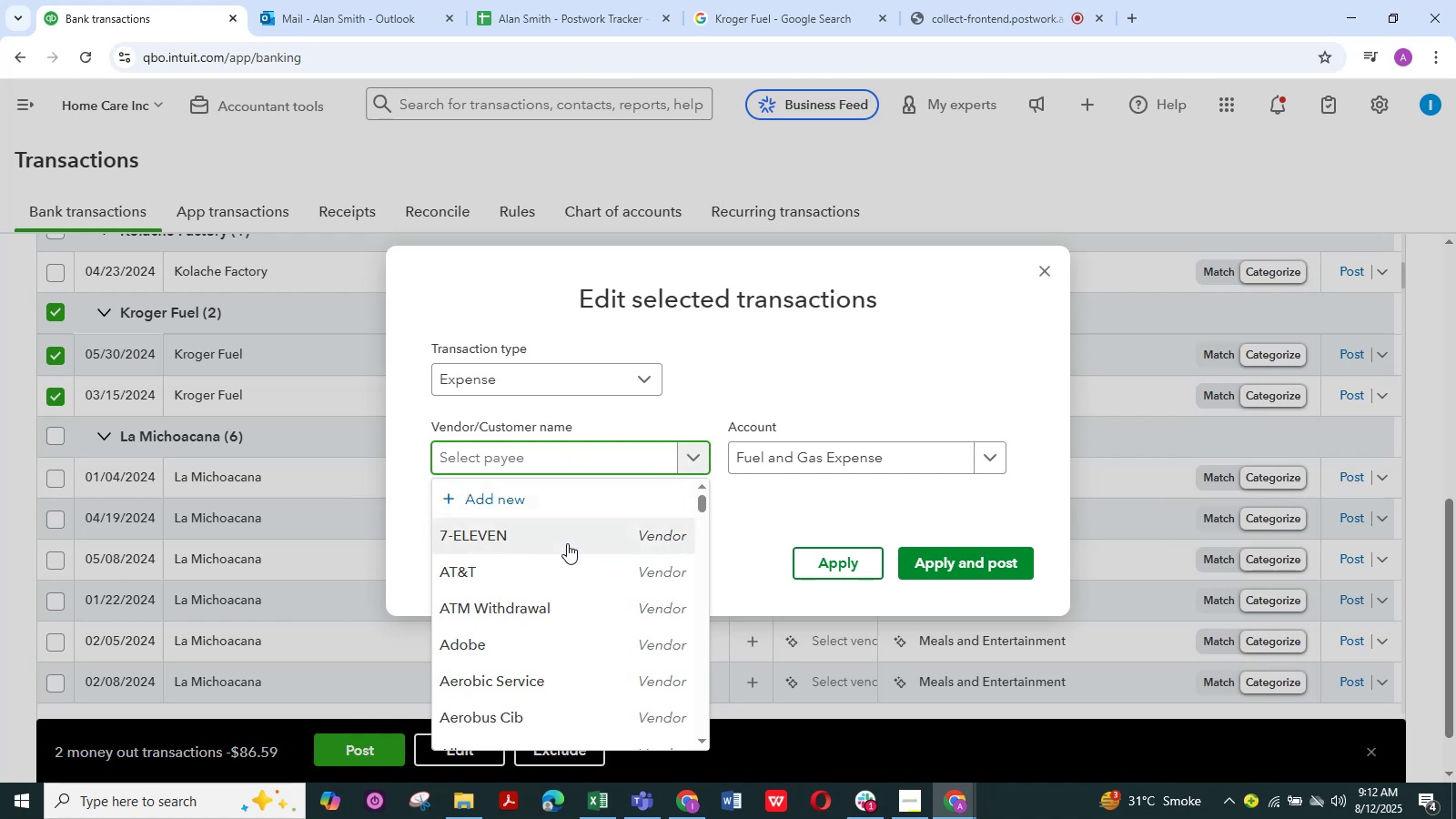 
wait(7.19)
 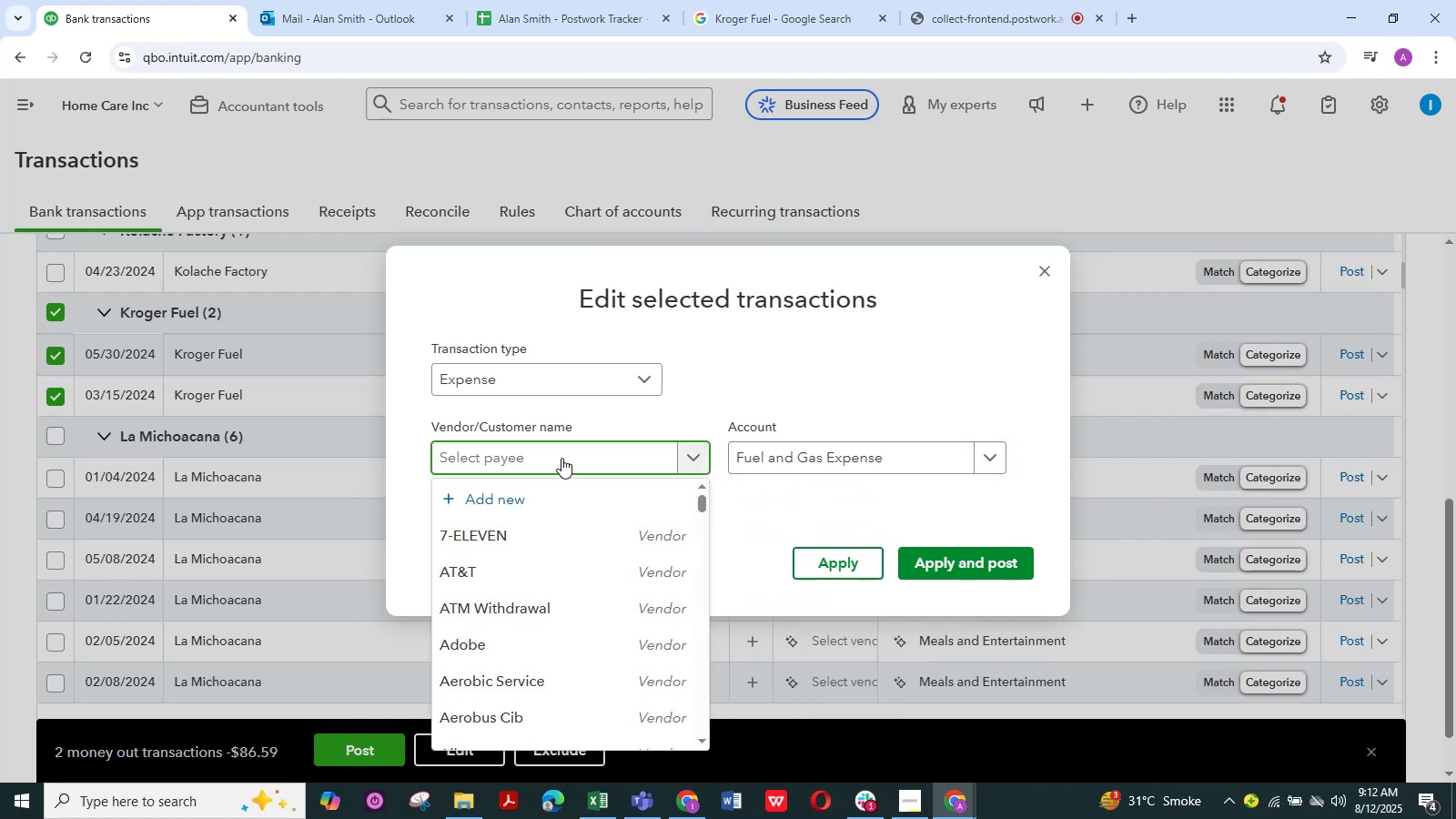 
scroll: coordinate [563, 580], scroll_direction: down, amount: 2.0
 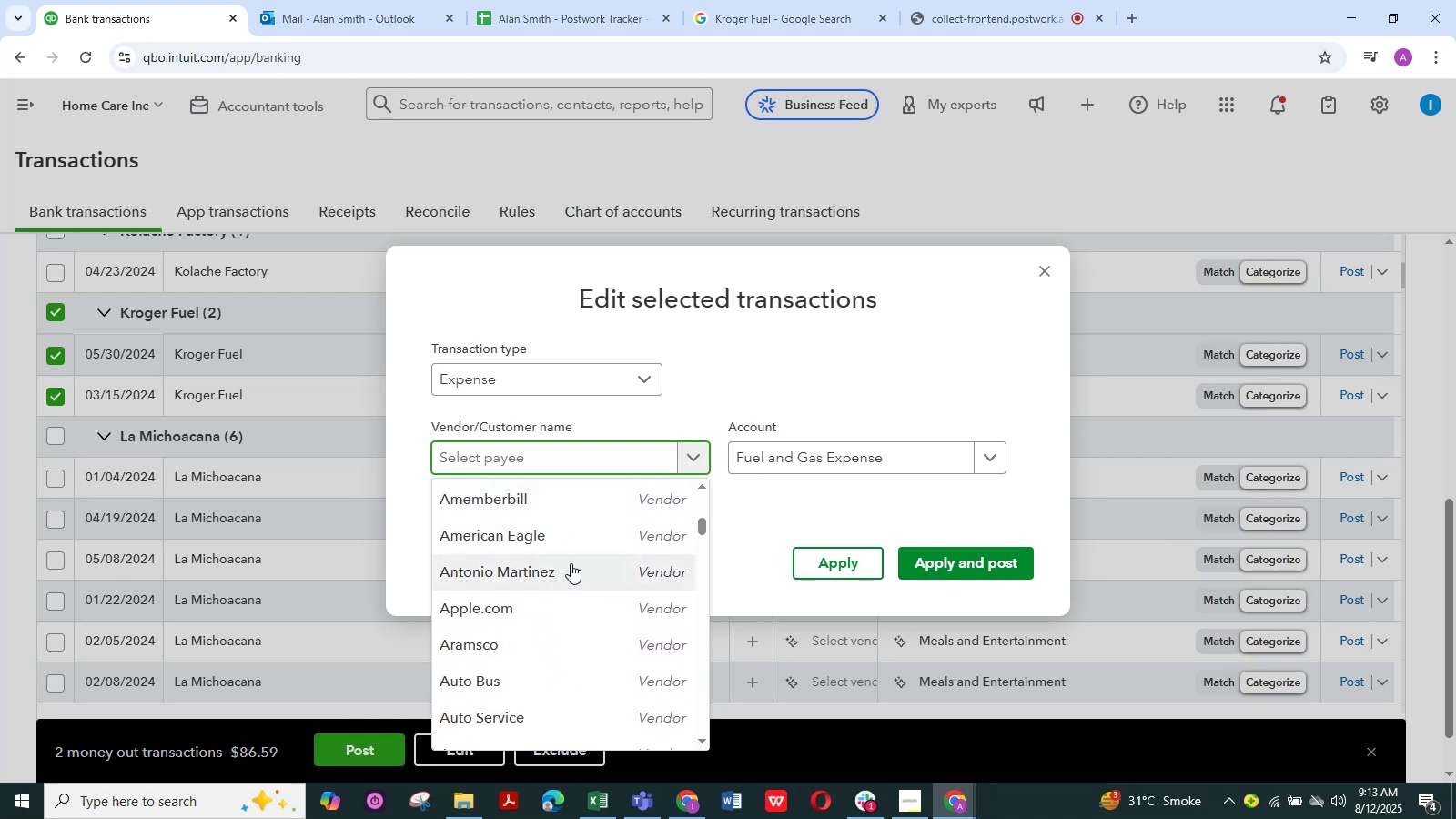 
left_click([603, 450])
 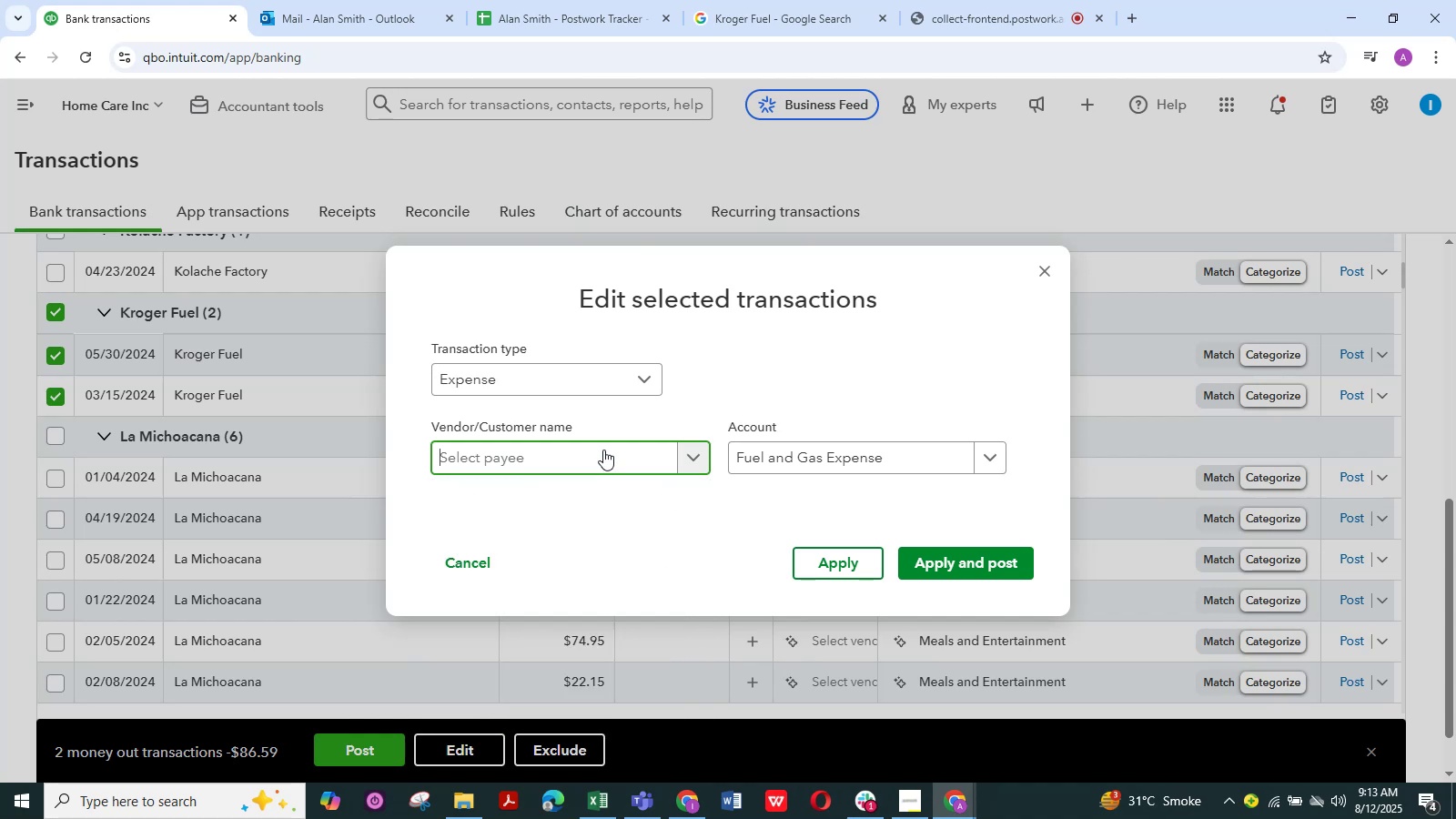 
type(R)
key(Backspace)
type(Kr)
 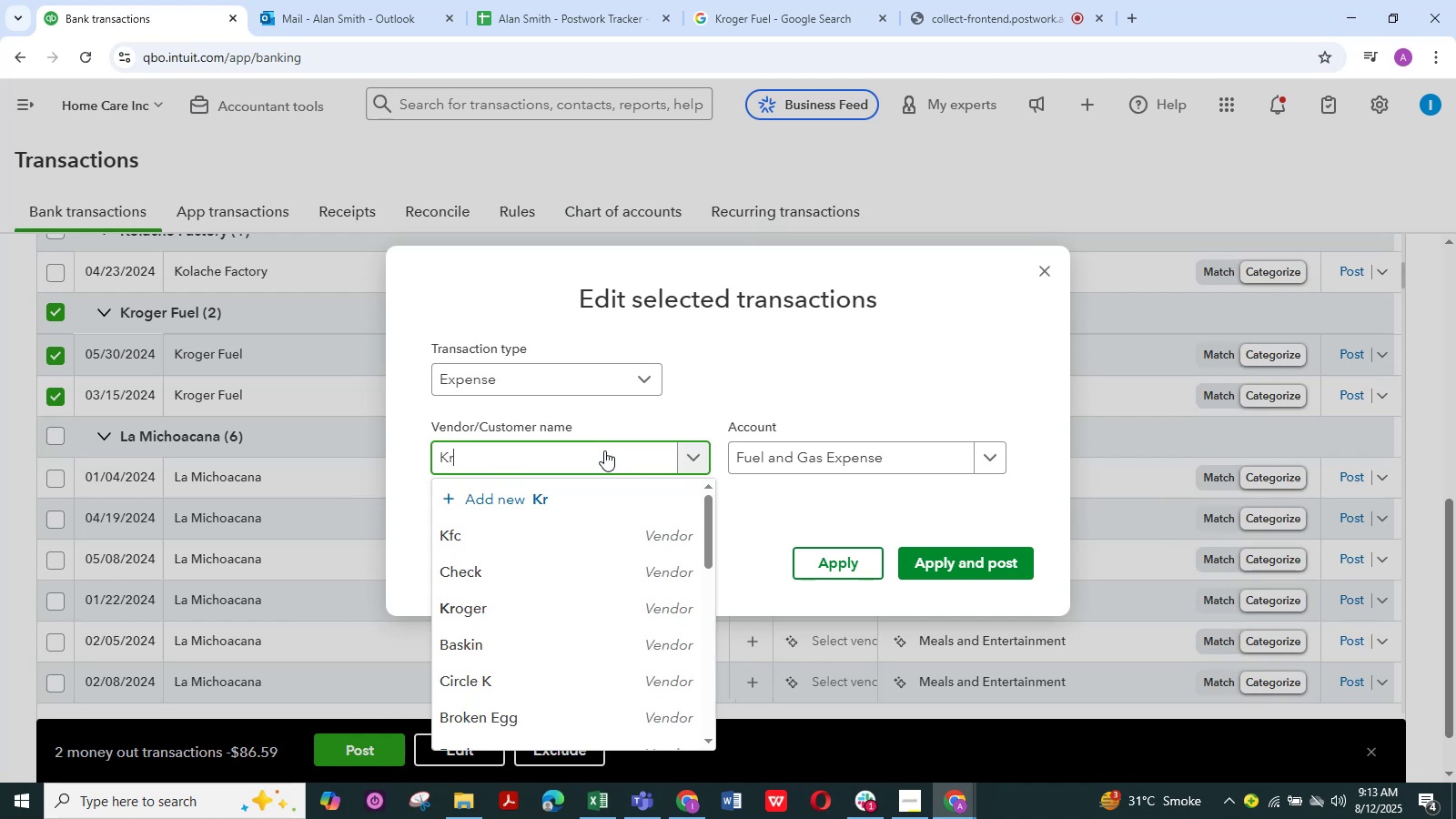 
left_click([593, 543])
 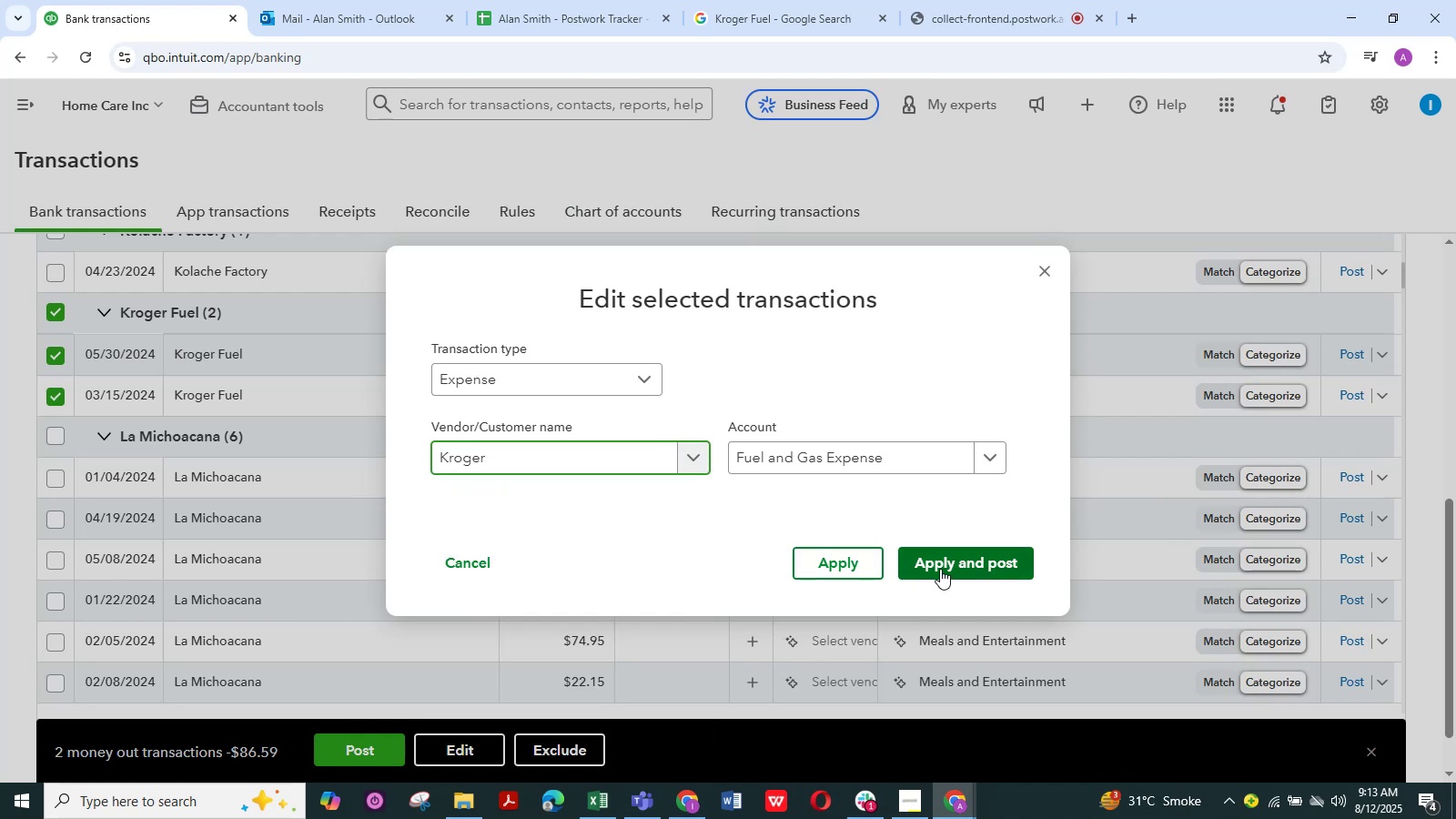 
left_click([947, 568])
 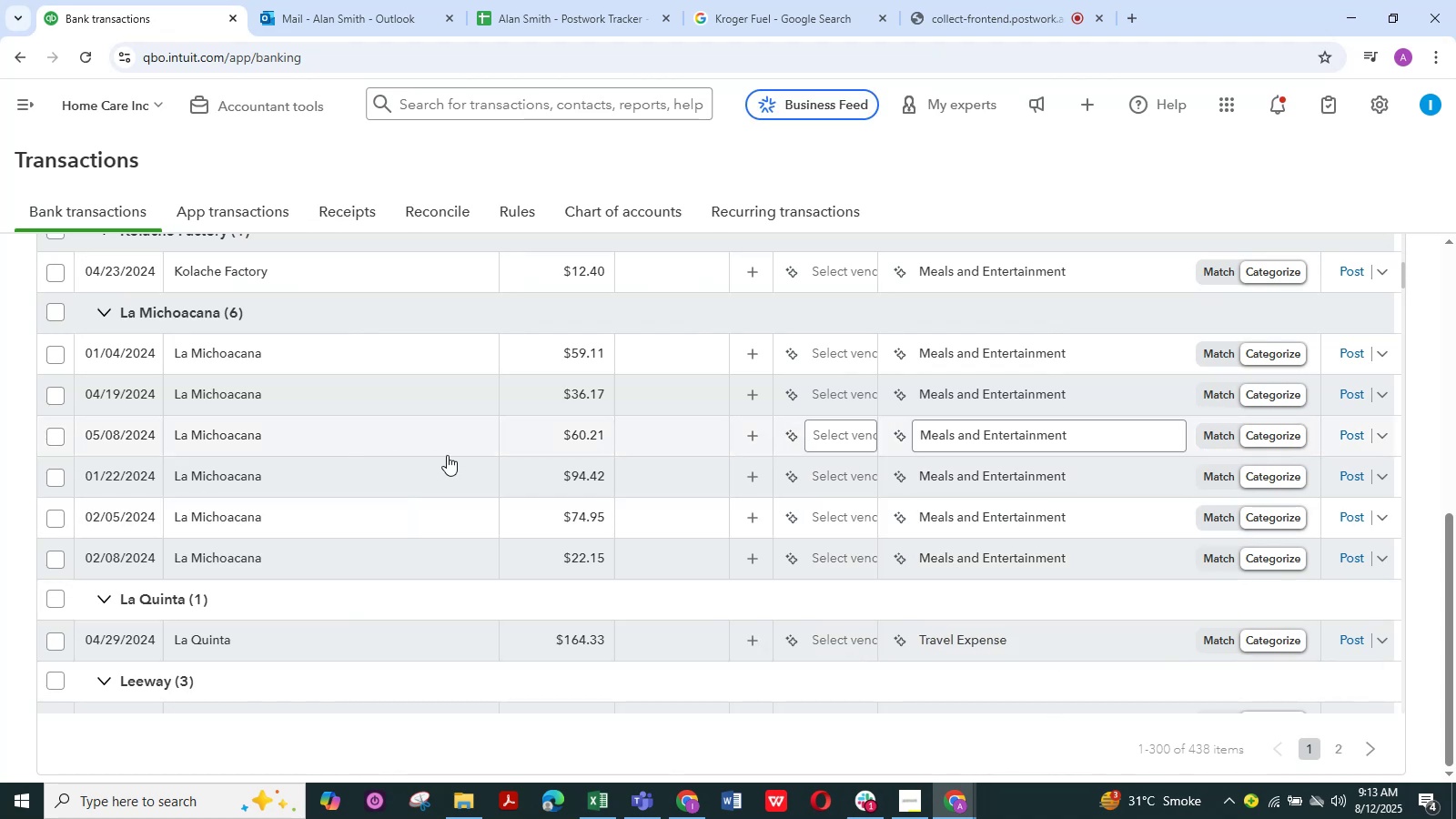 
wait(15.53)
 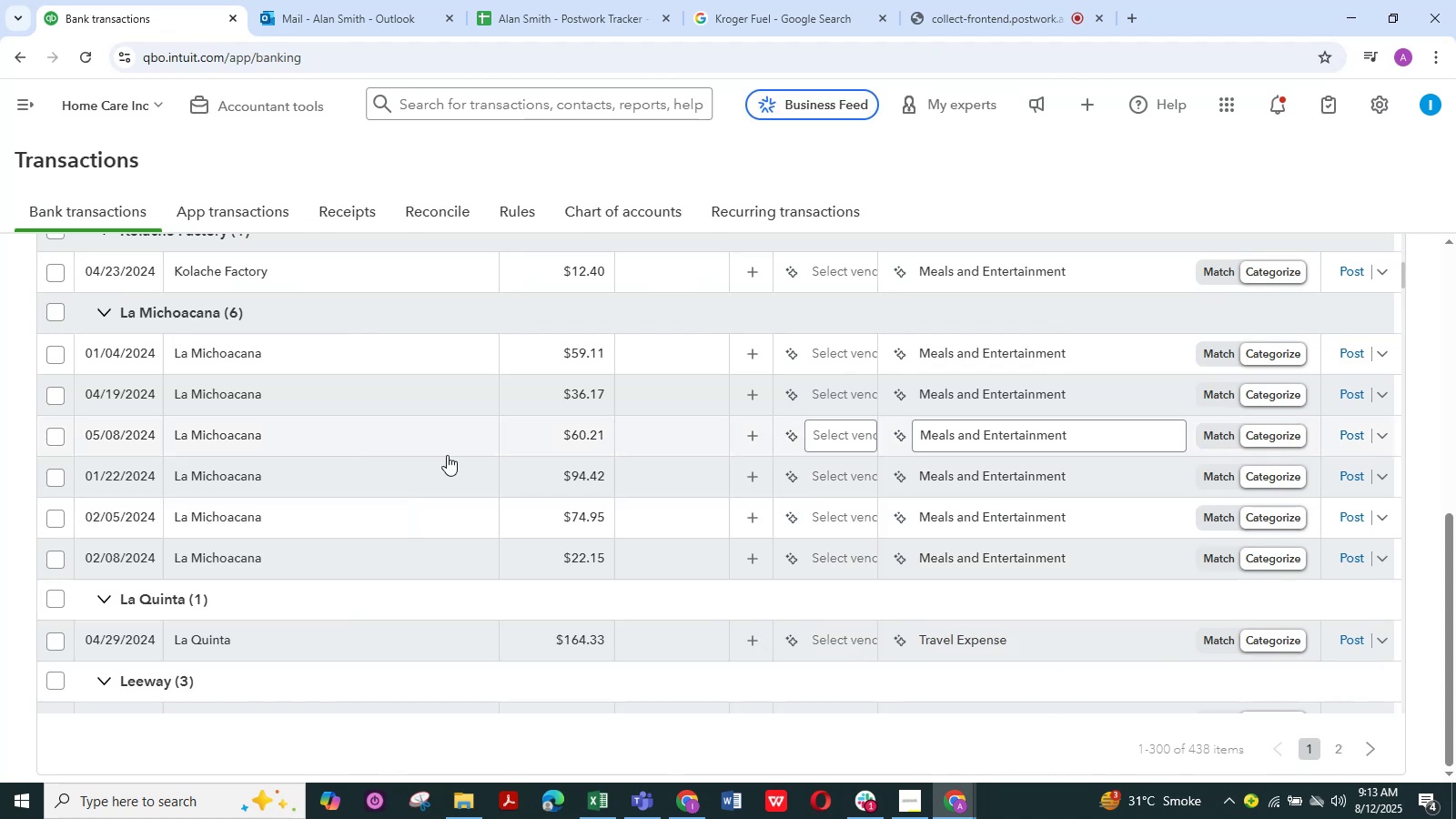 
scroll: coordinate [389, 482], scroll_direction: up, amount: 4.0
 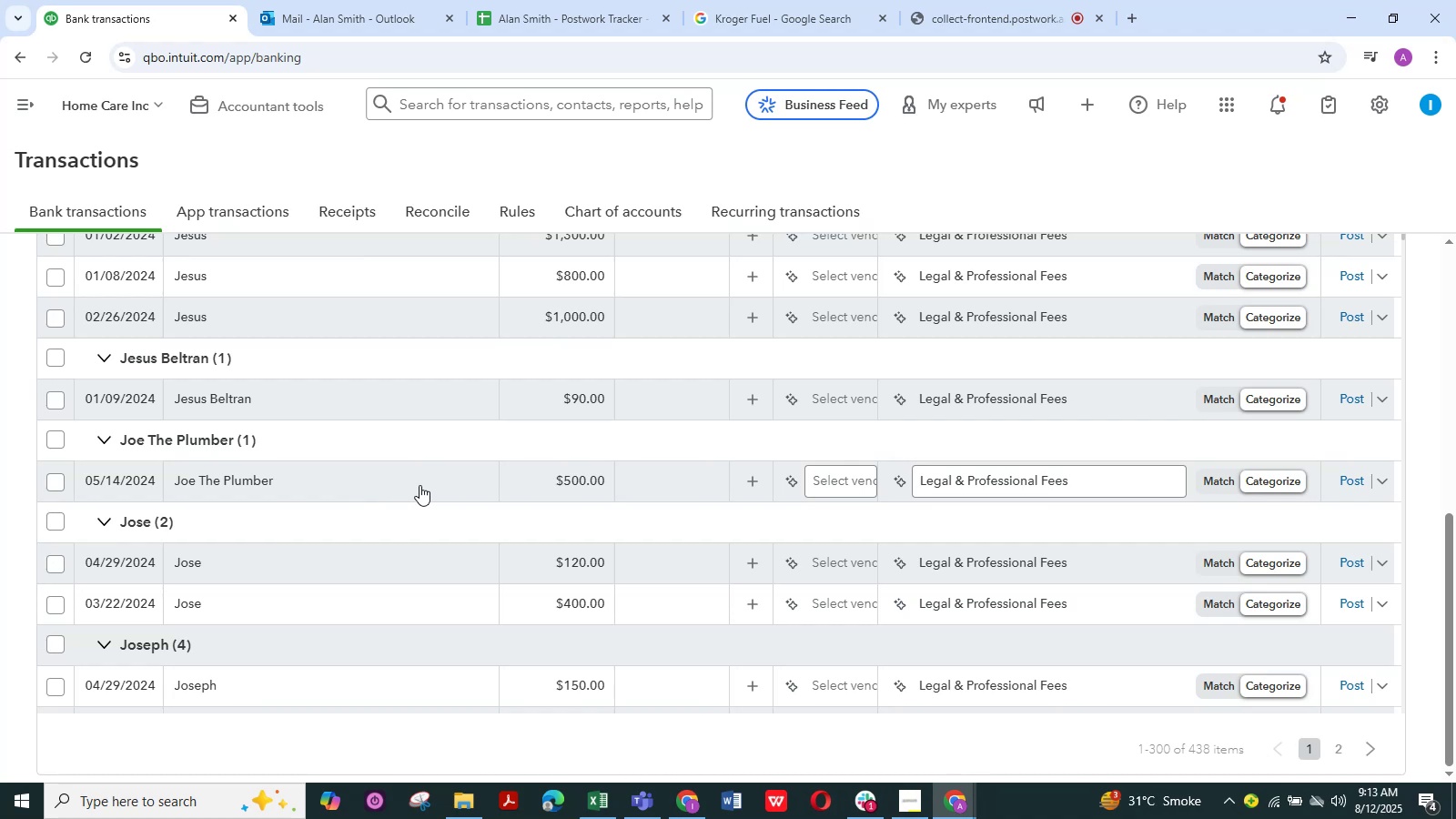 
wait(5.1)
 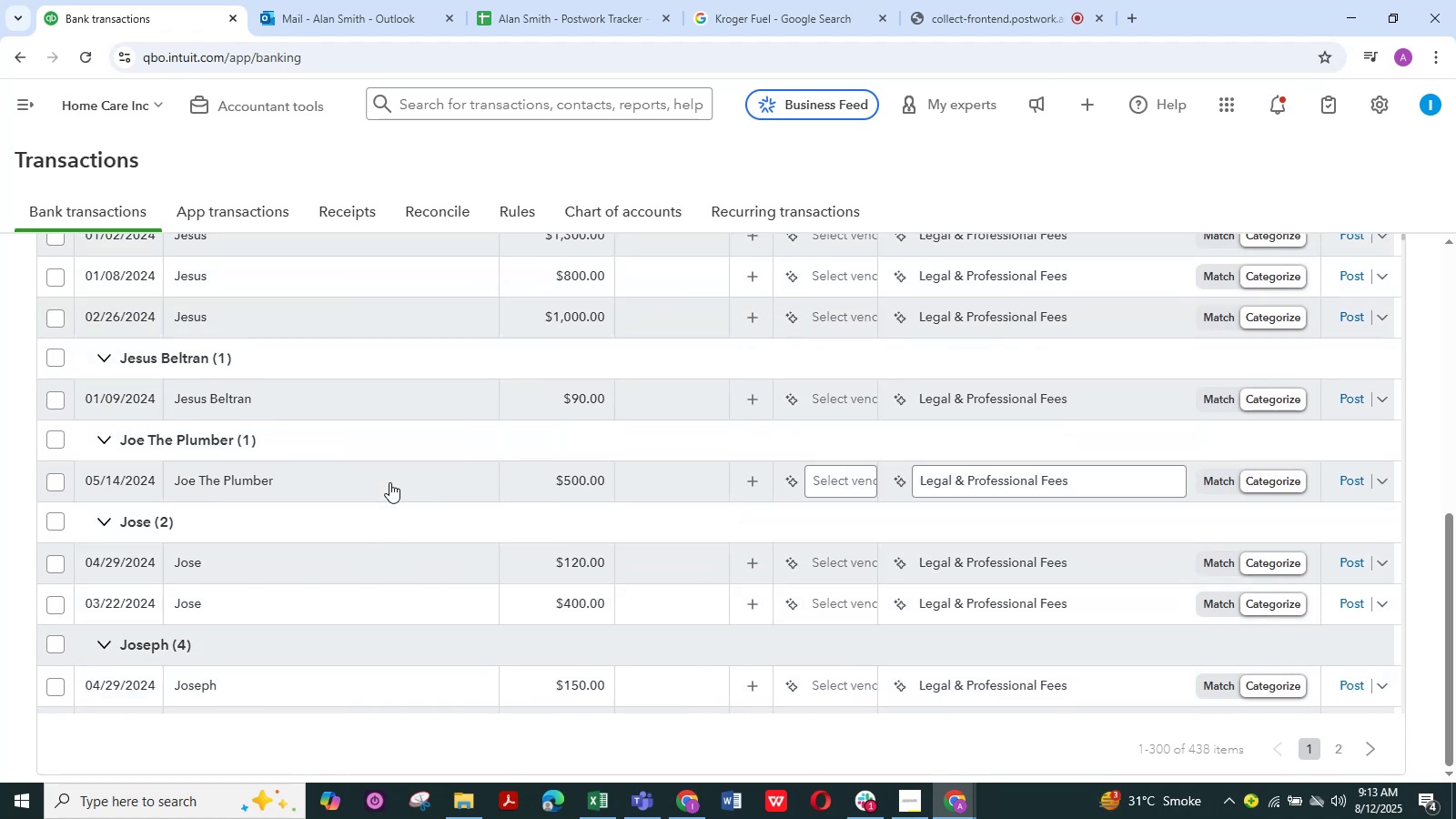 
scroll: coordinate [346, 424], scroll_direction: up, amount: 14.0
 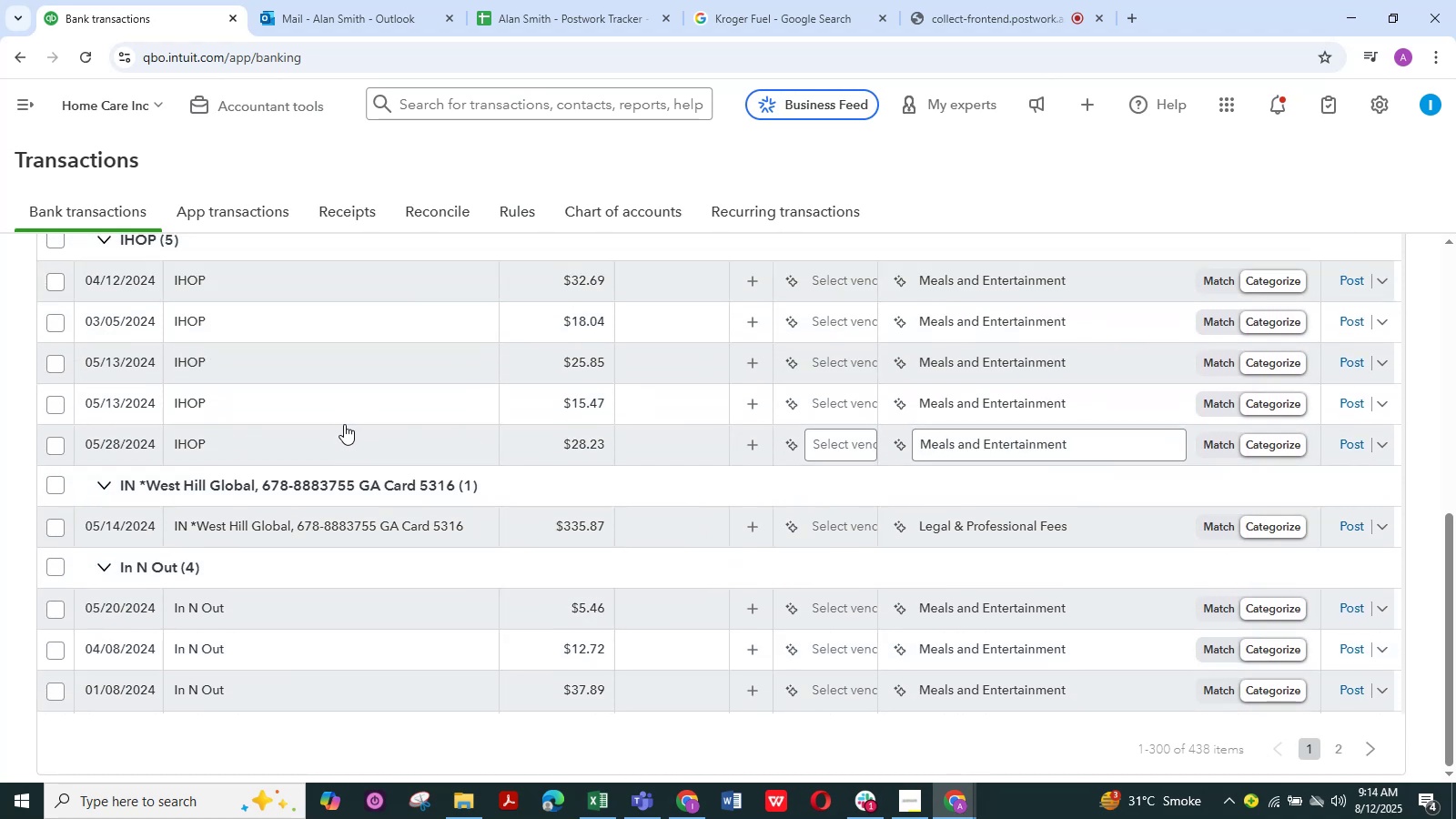 
scroll: coordinate [342, 422], scroll_direction: up, amount: 2.0
 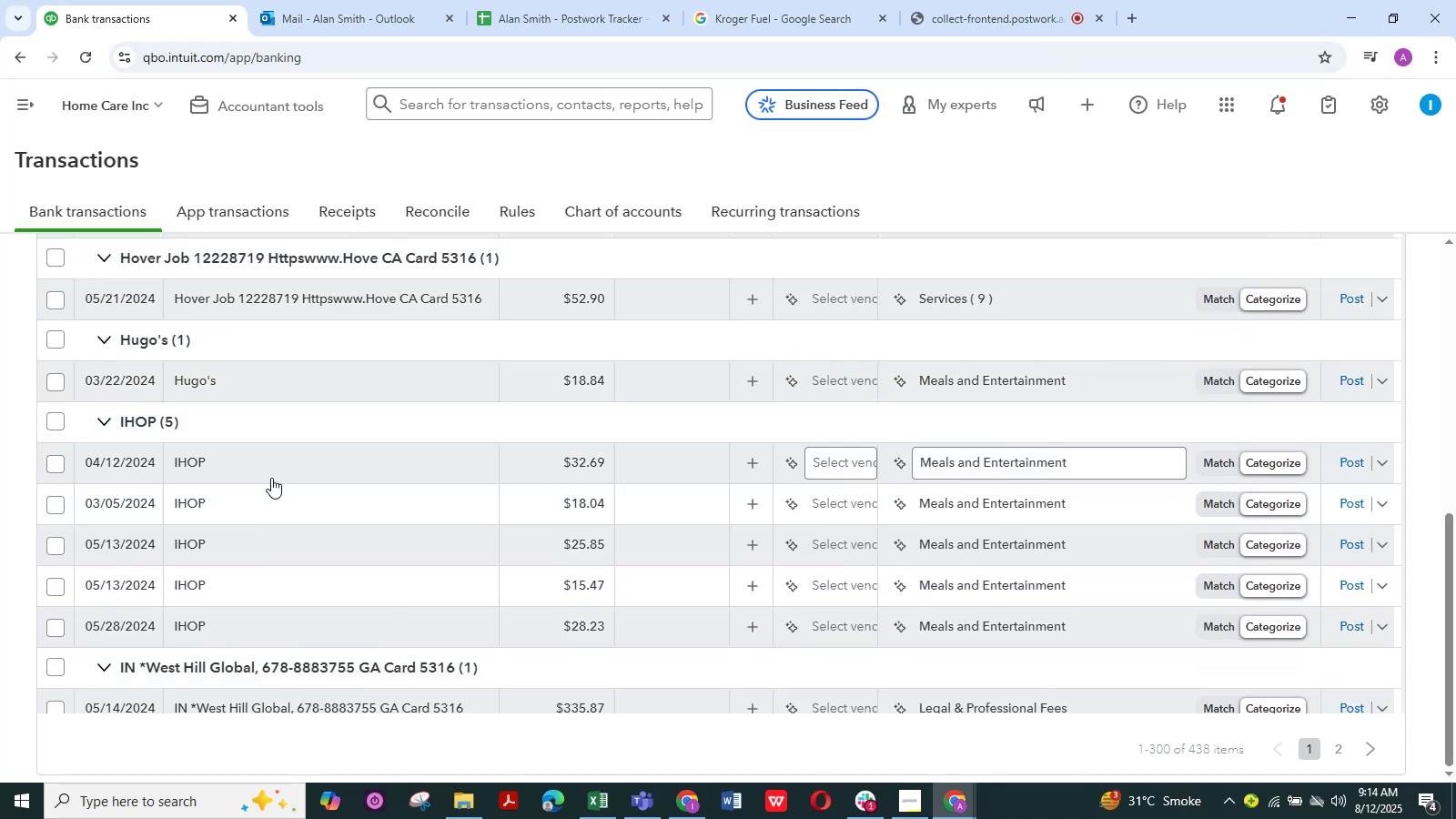 
left_click([271, 469])
 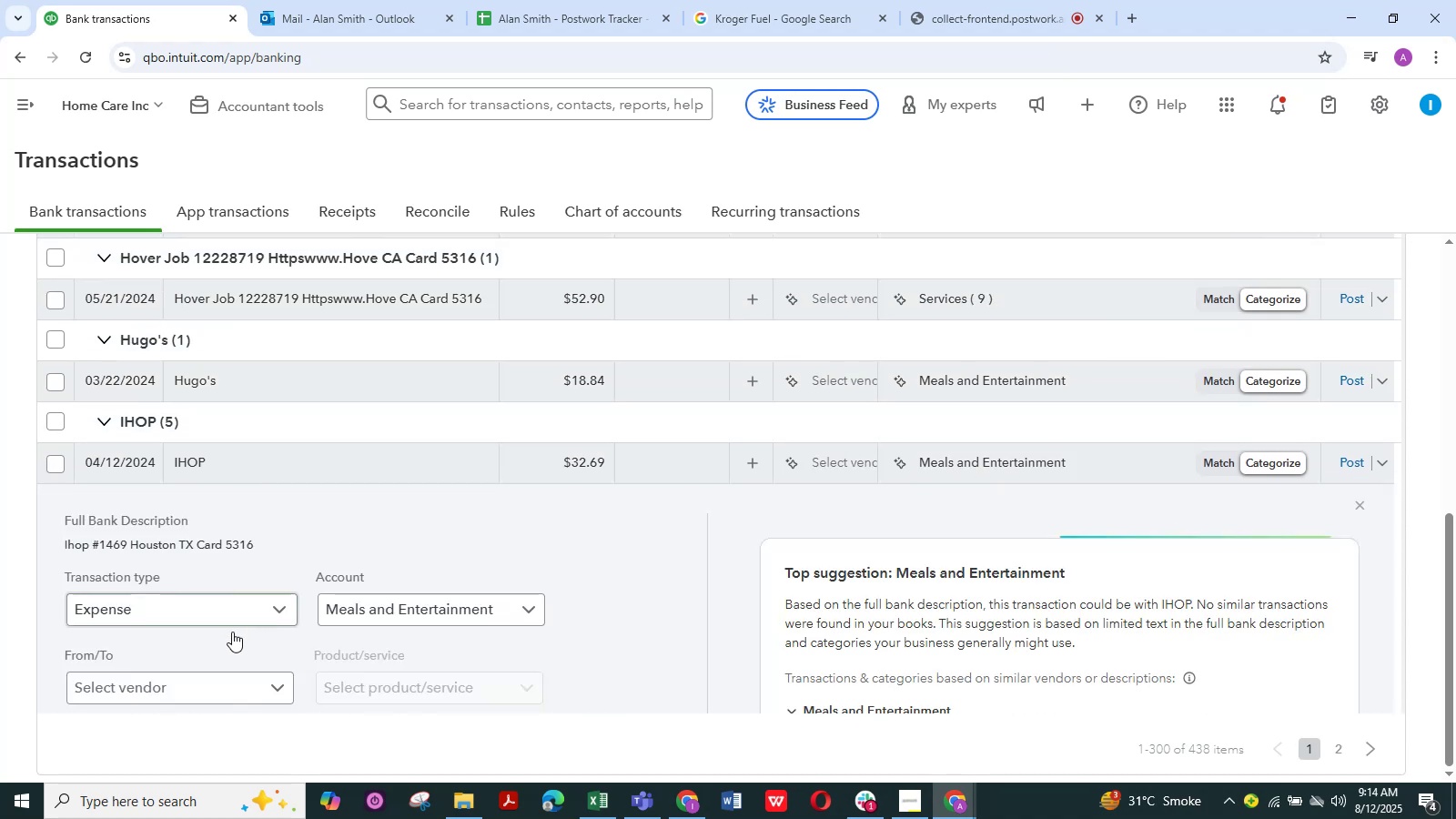 
scroll: coordinate [228, 633], scroll_direction: down, amount: 3.0
 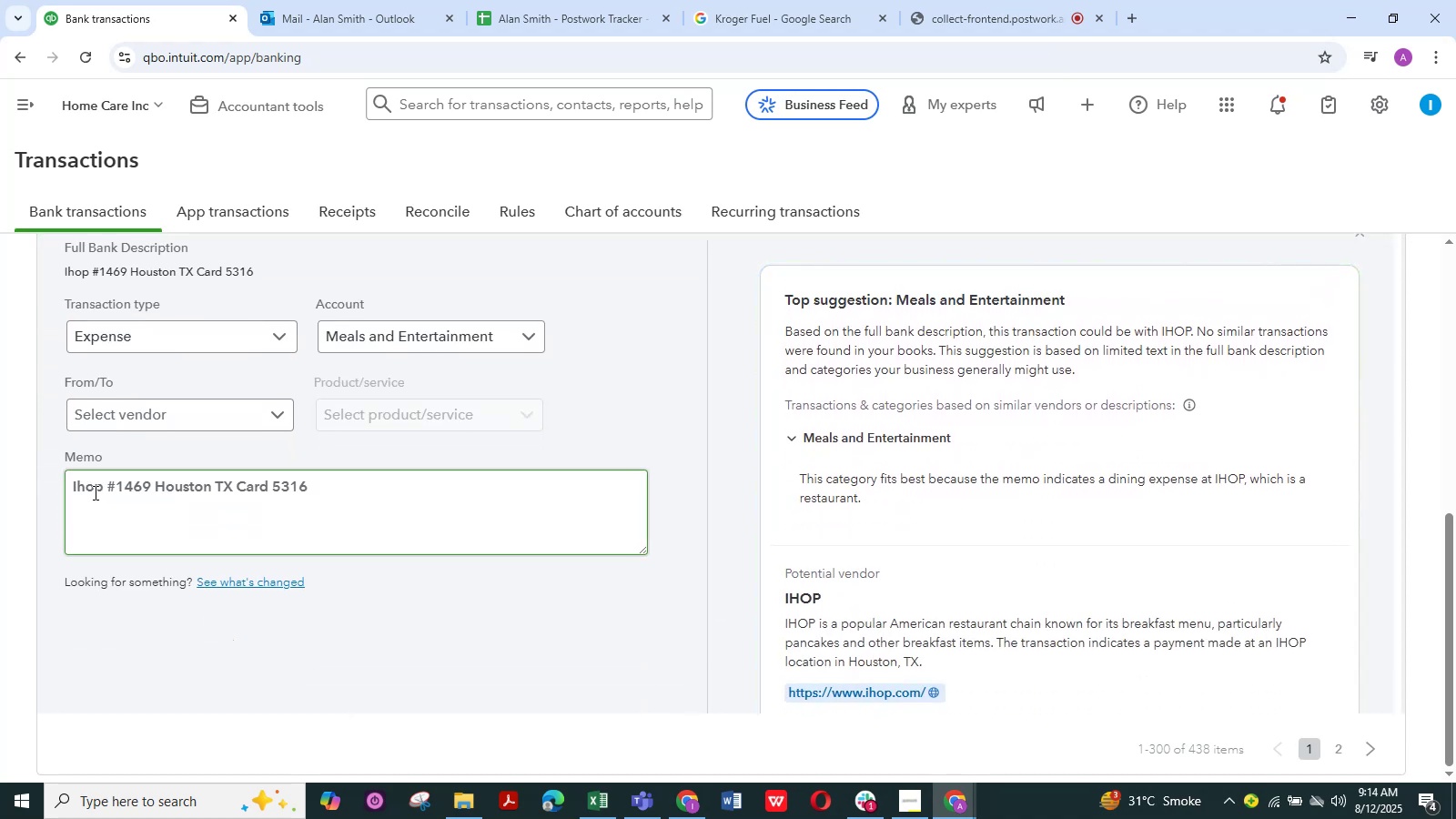 
left_click_drag(start_coordinate=[106, 490], to_coordinate=[56, 494])
 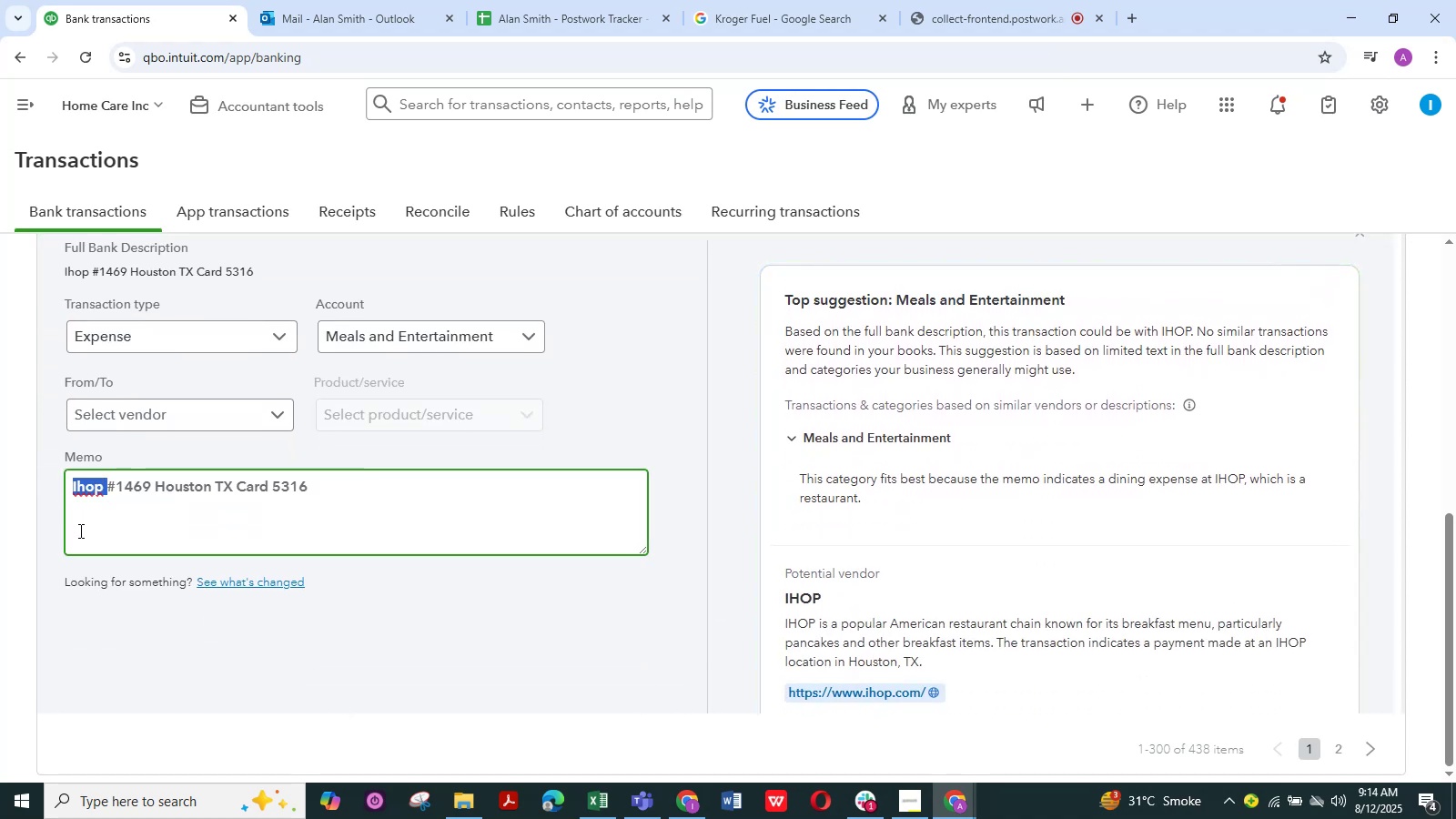 
hold_key(key=ControlLeft, duration=0.71)
 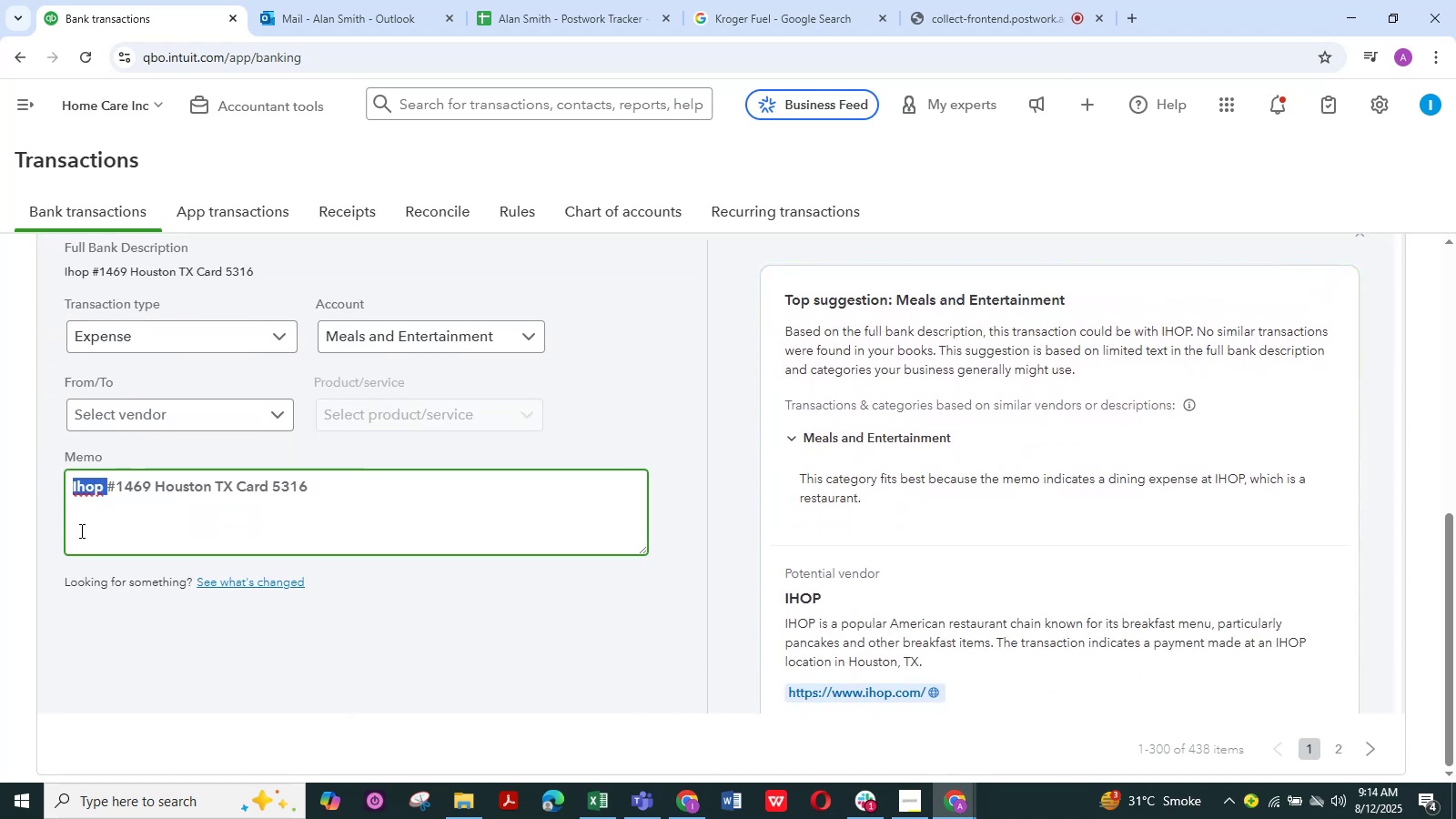 
hold_key(key=C, duration=0.36)
 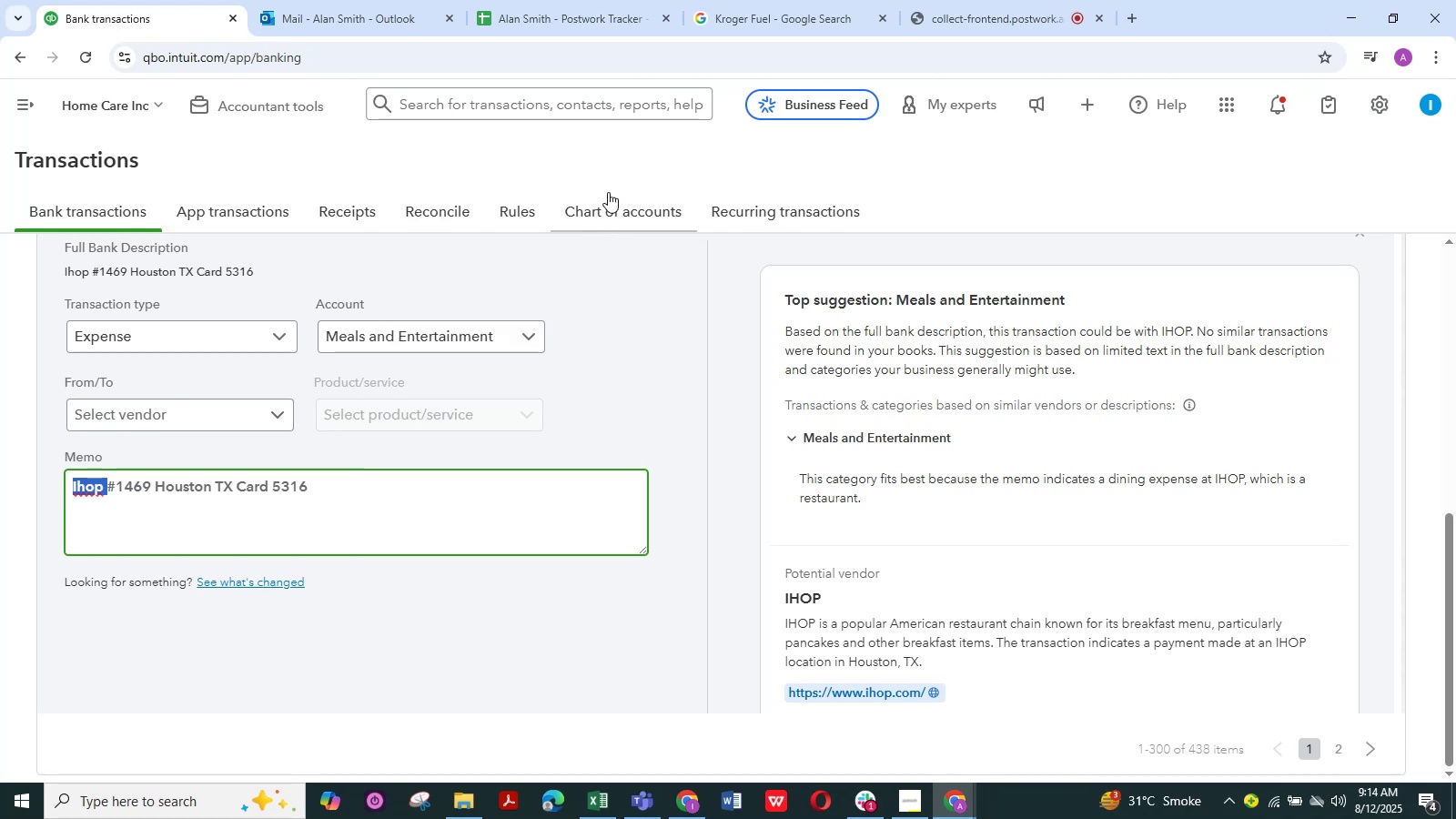 
left_click([739, 7])
 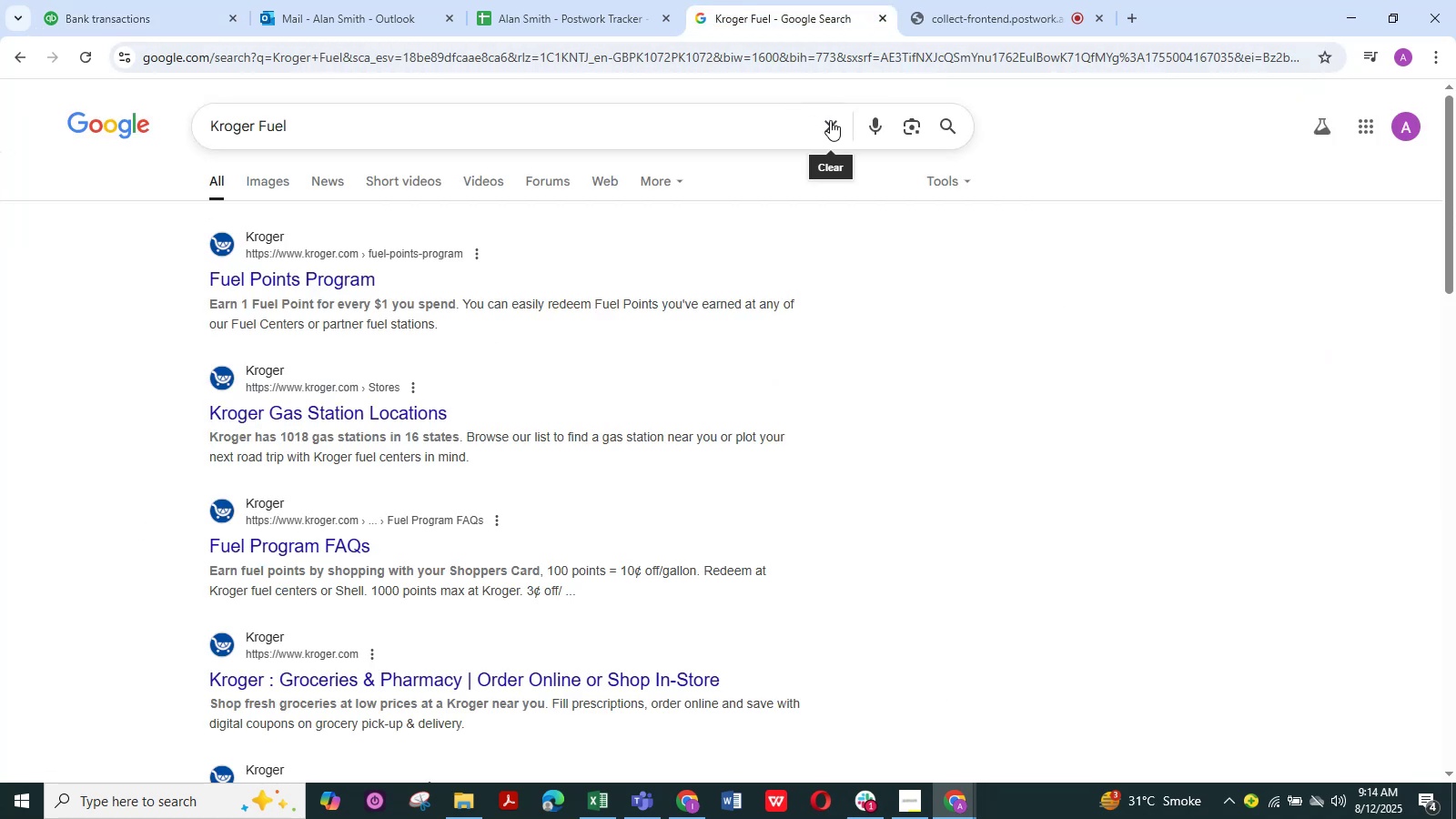 
double_click([771, 127])
 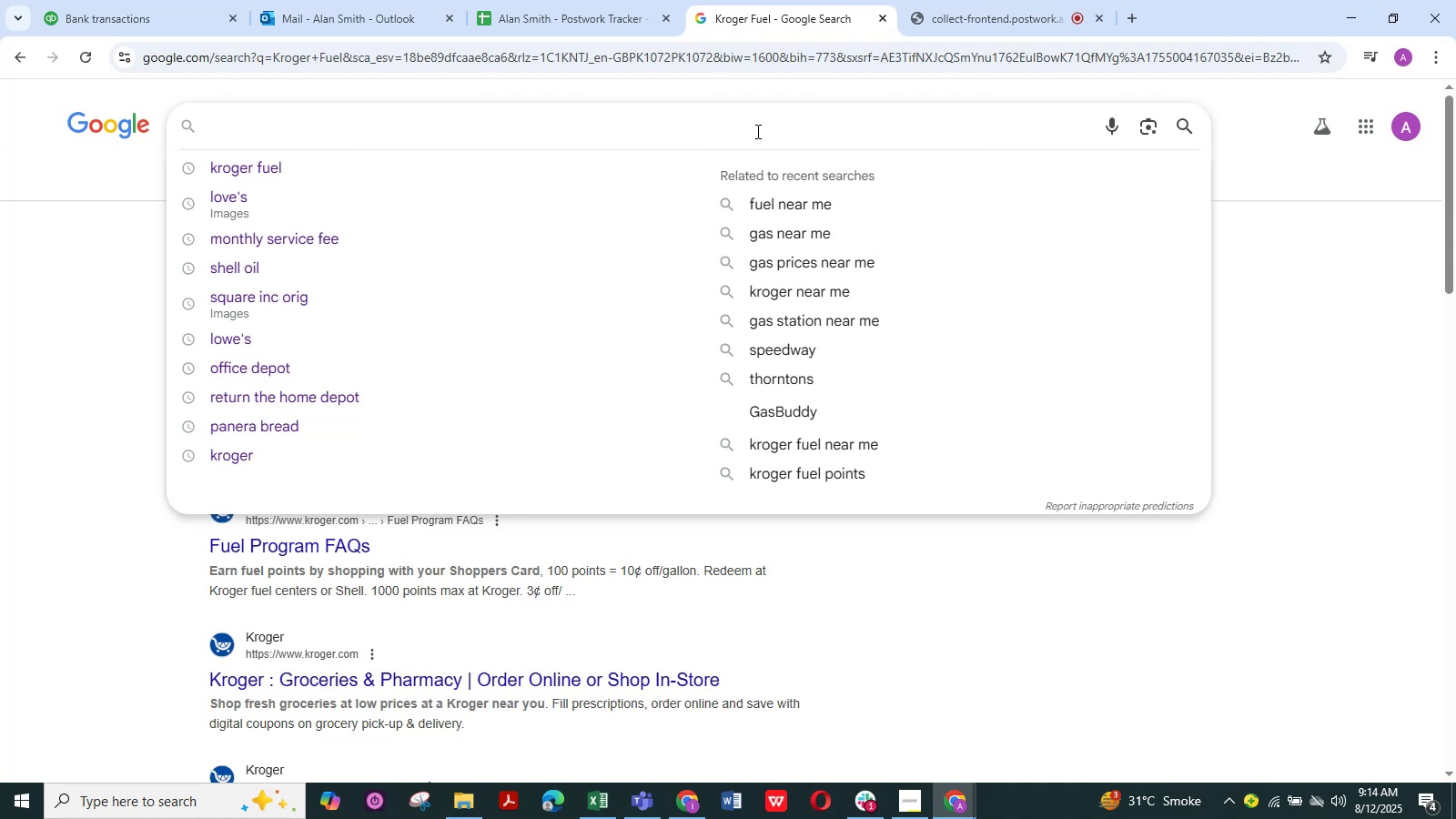 
wait(8.23)
 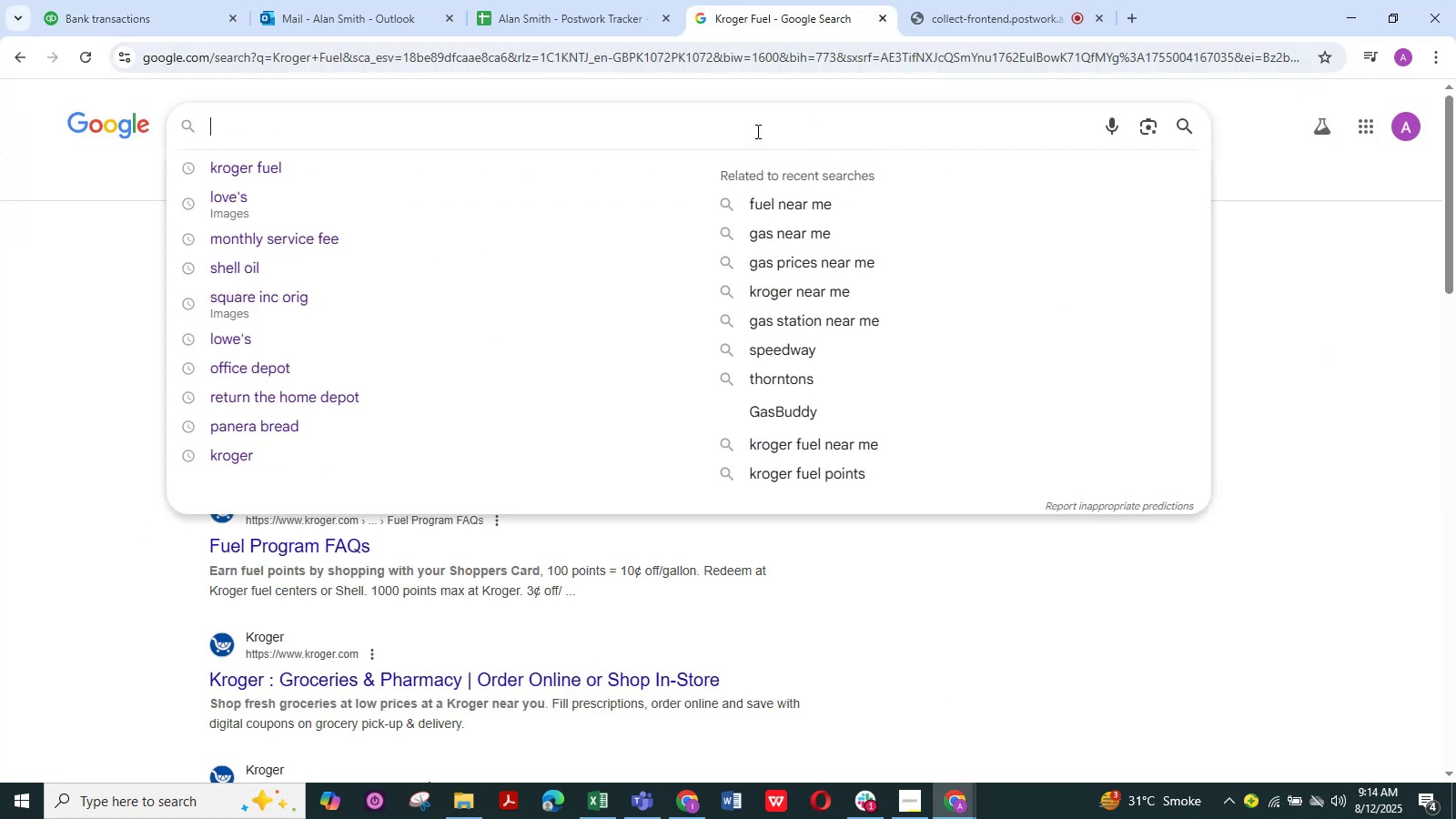 
key(Control+V)
 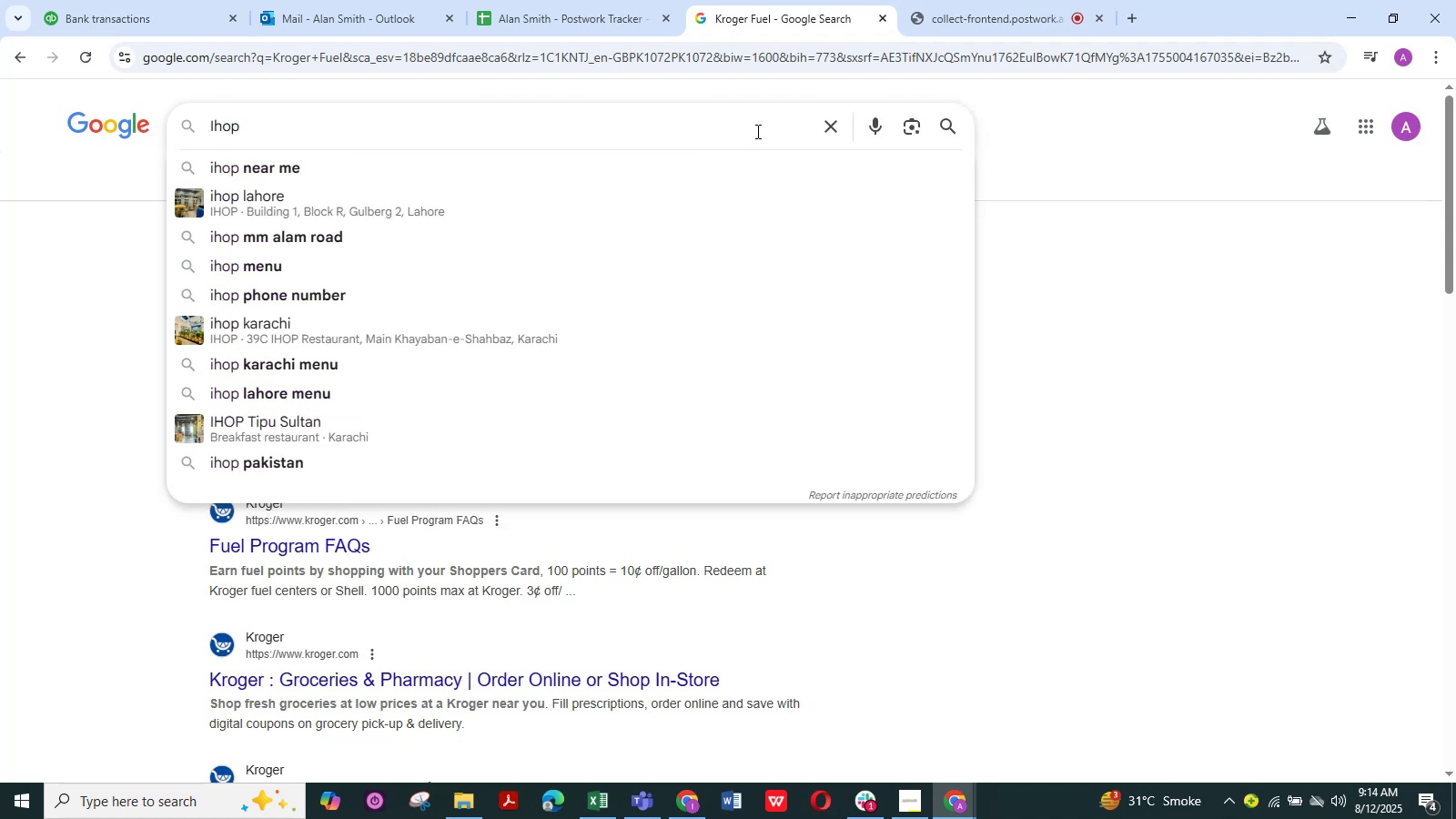 
key(NumpadEnter)
 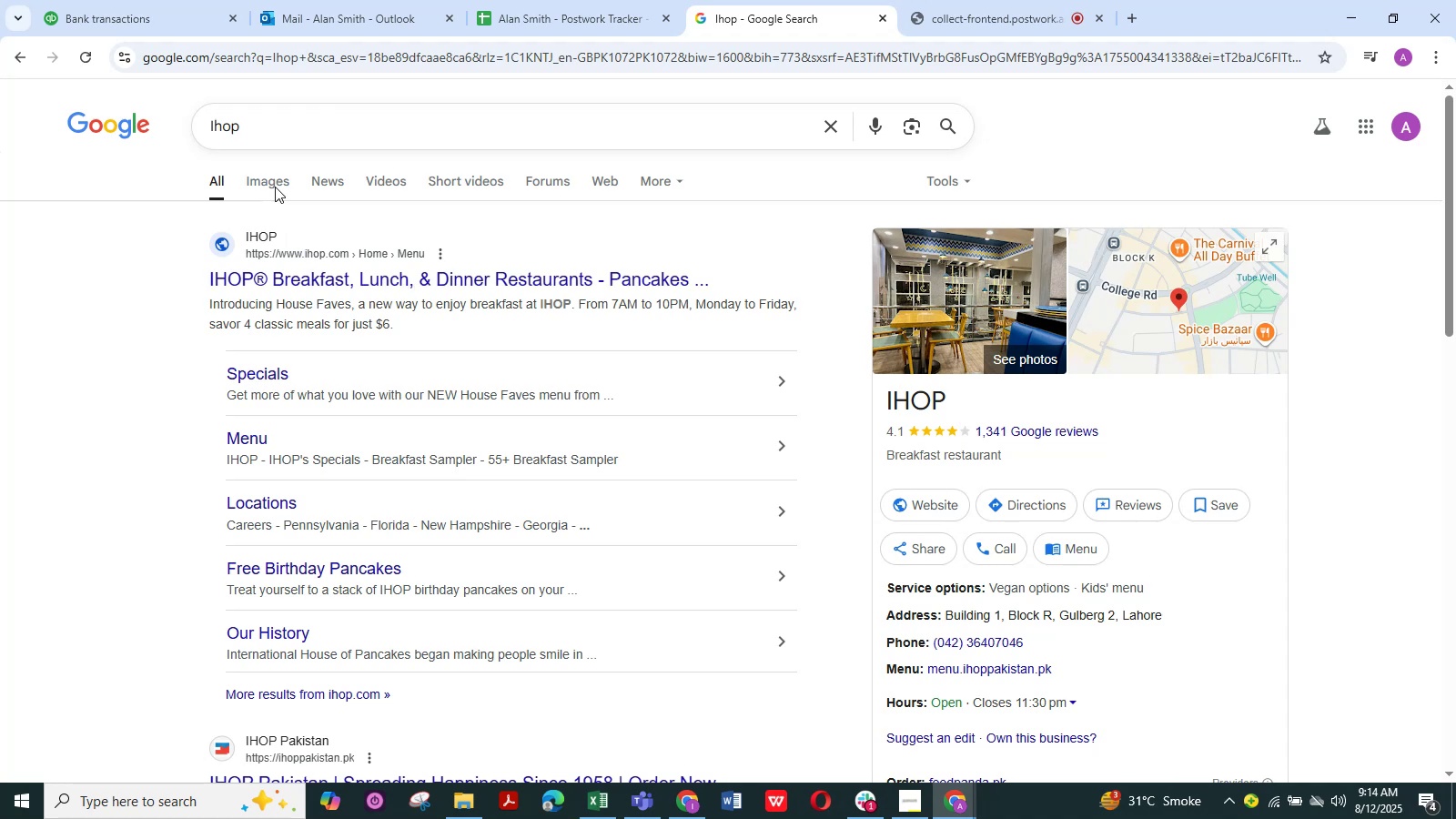 
wait(7.09)
 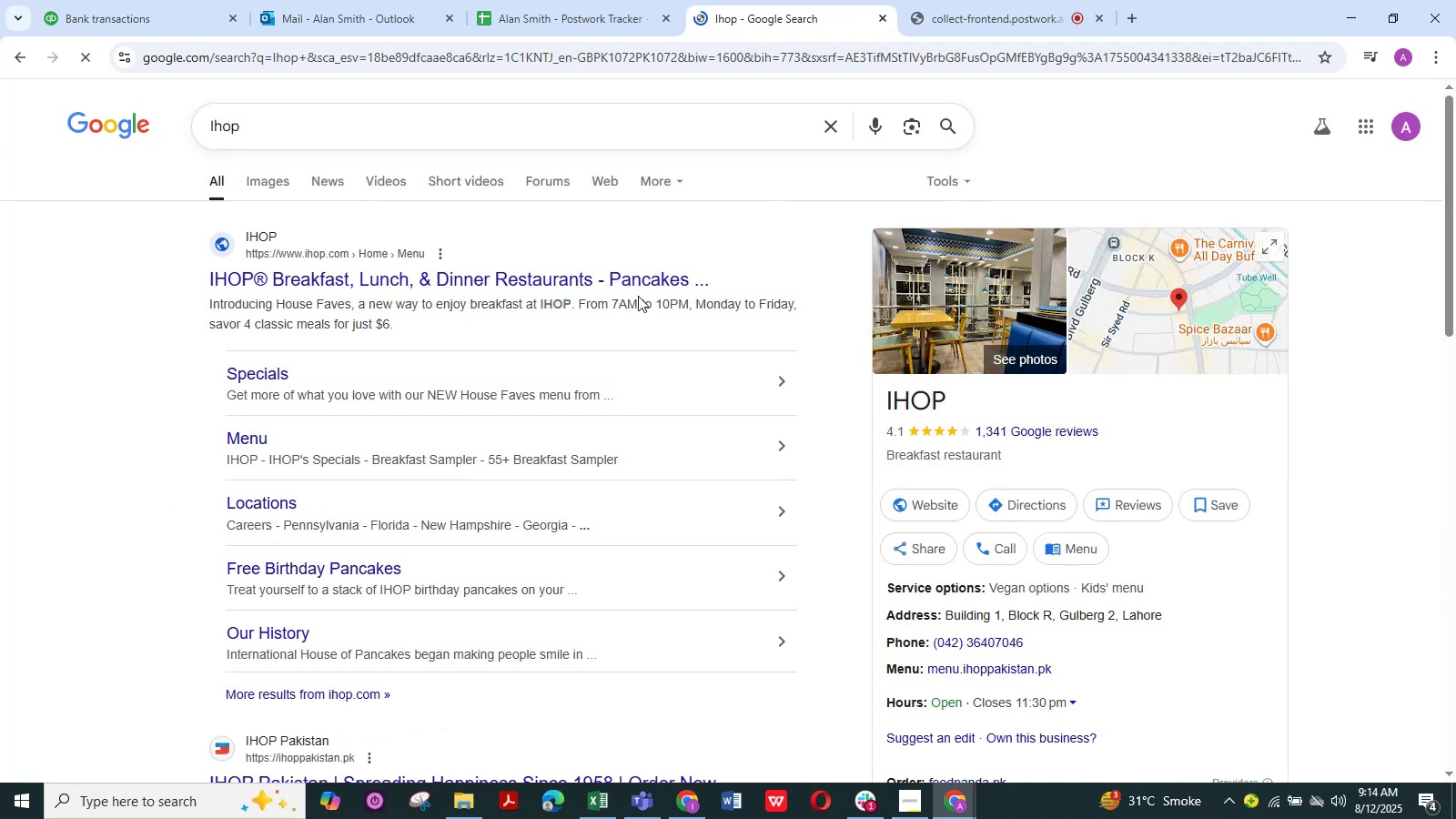 
scroll: coordinate [355, 233], scroll_direction: down, amount: 2.0
 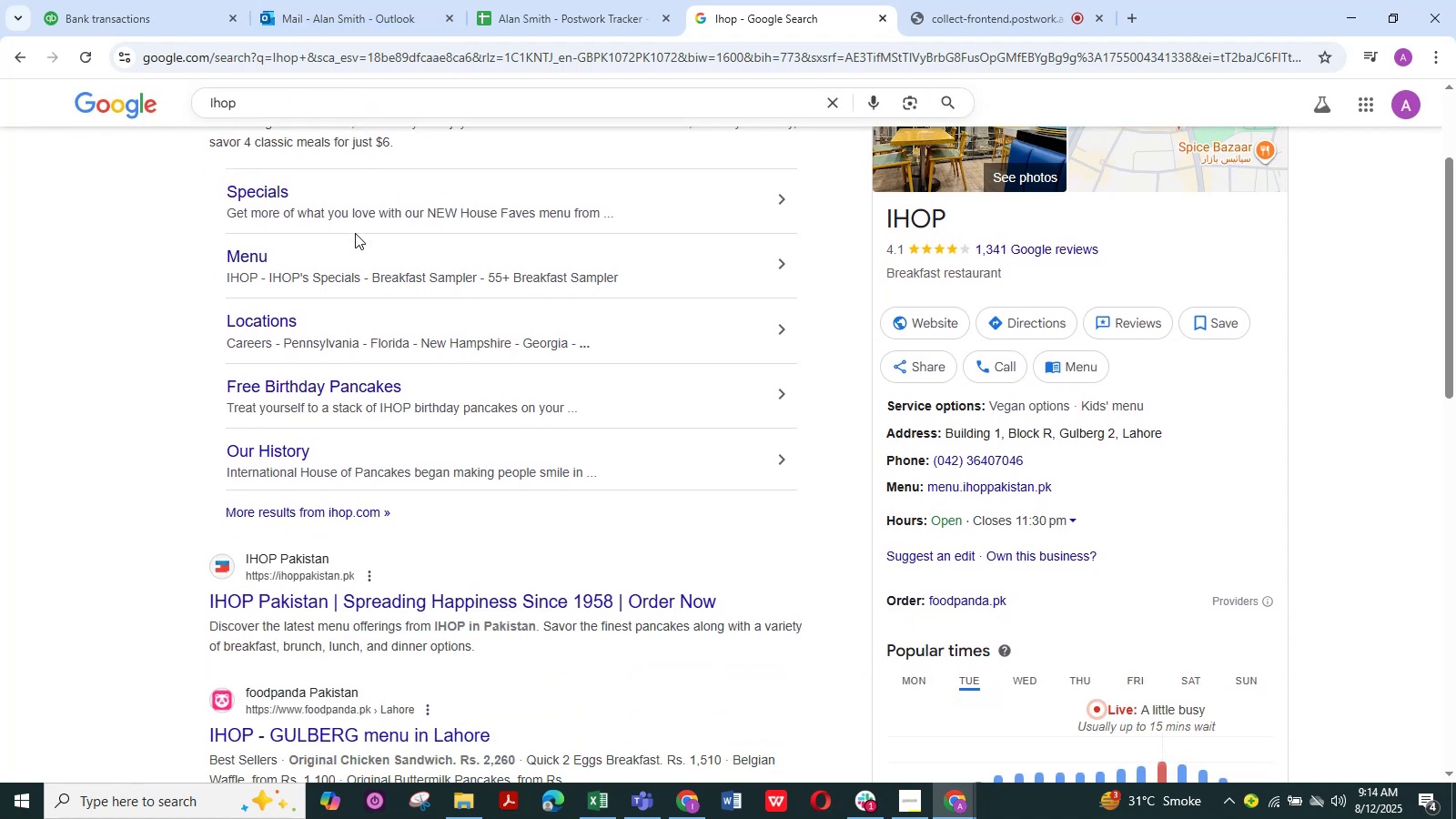 
scroll: coordinate [355, 233], scroll_direction: up, amount: 3.0
 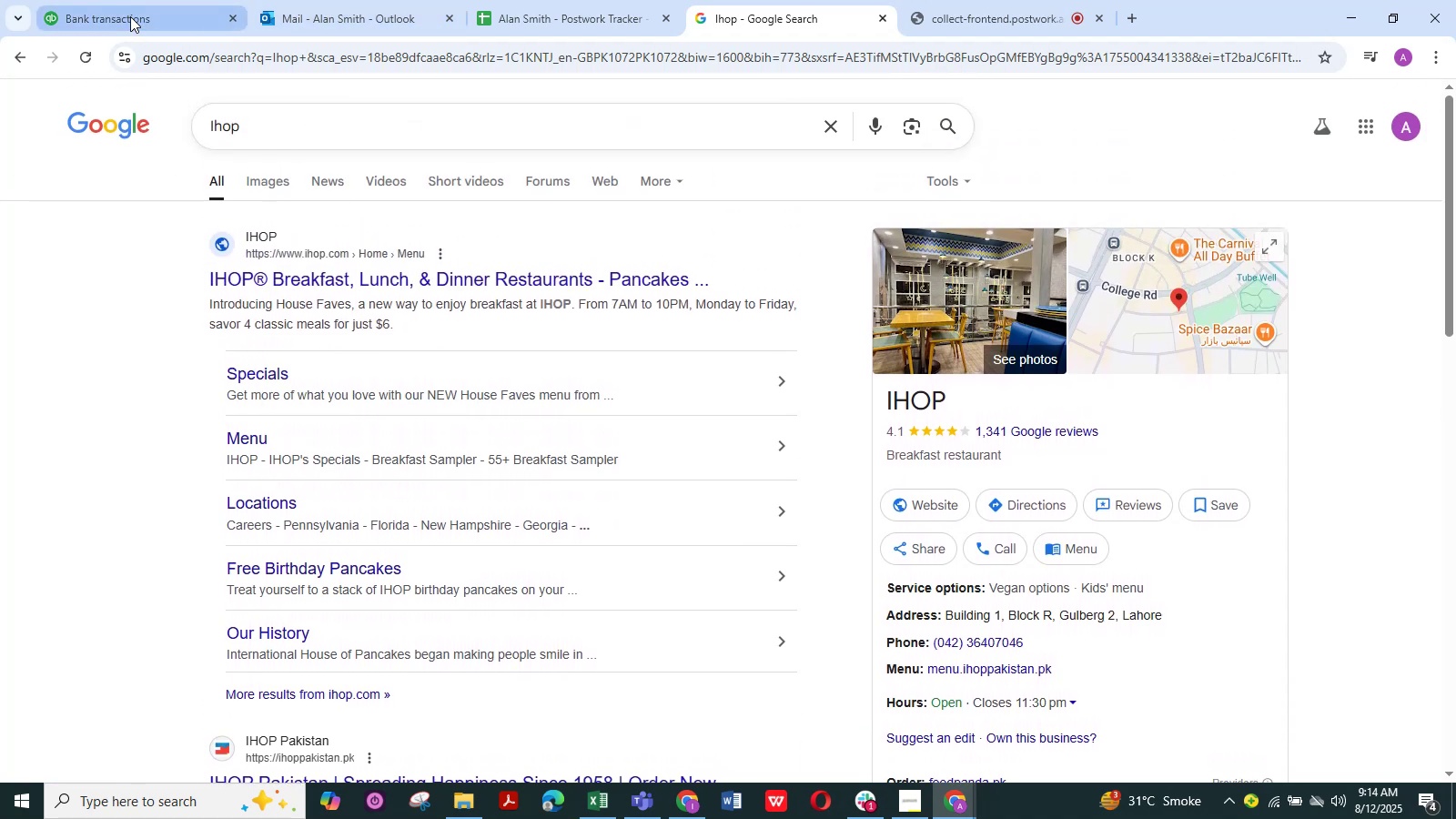 
left_click([130, 16])
 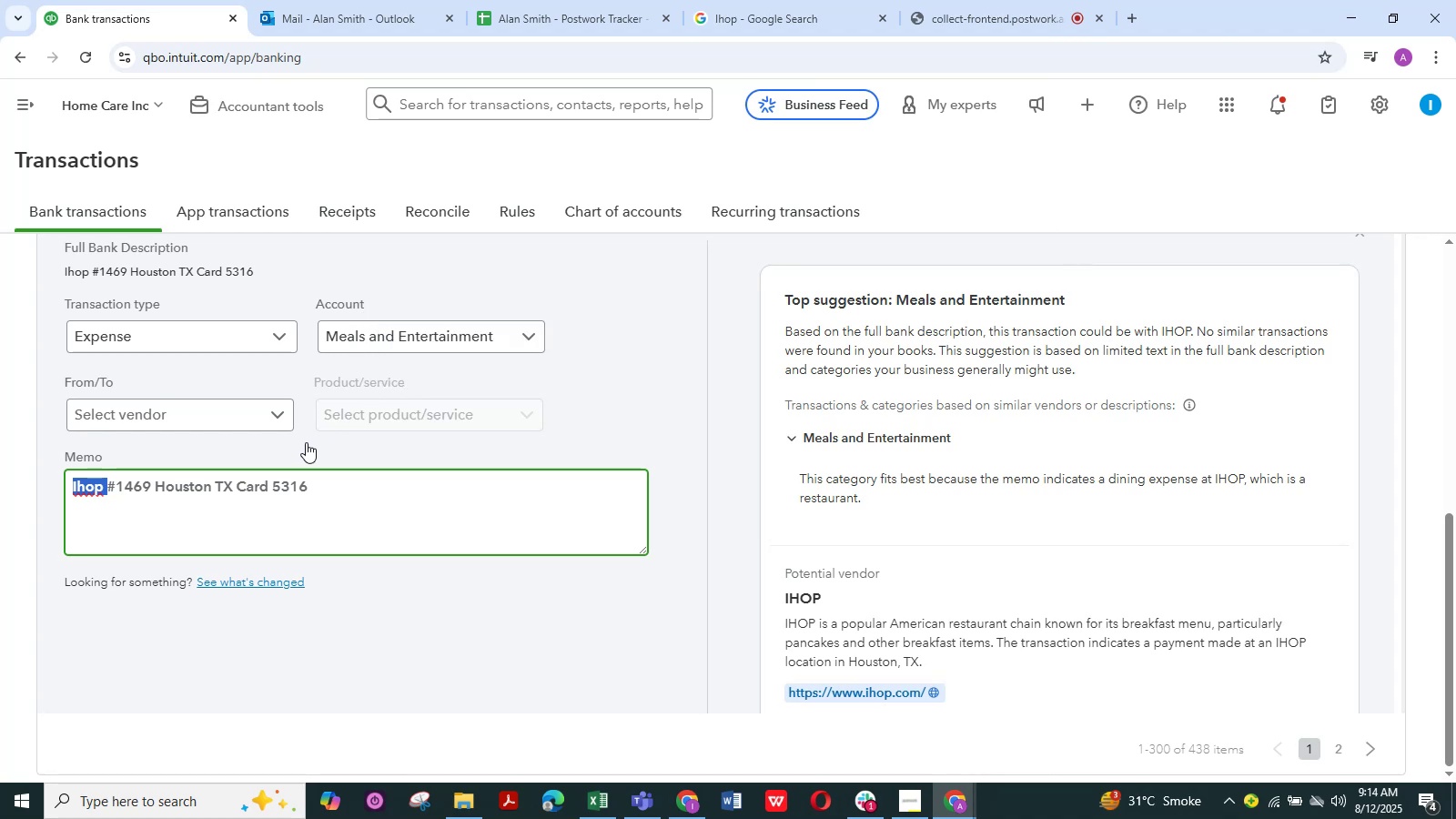 
scroll: coordinate [304, 403], scroll_direction: up, amount: 1.0
 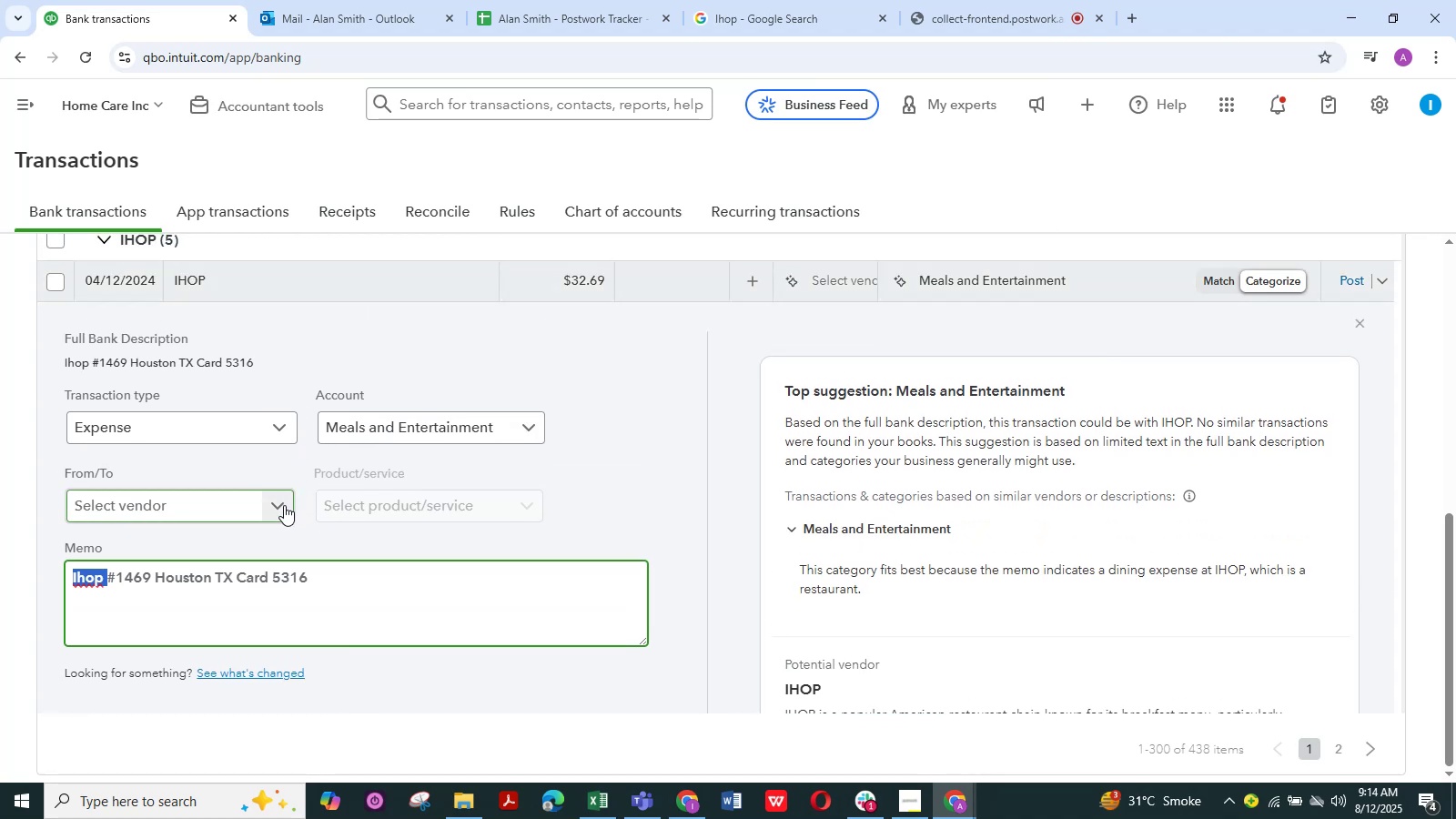 
left_click([284, 505])
 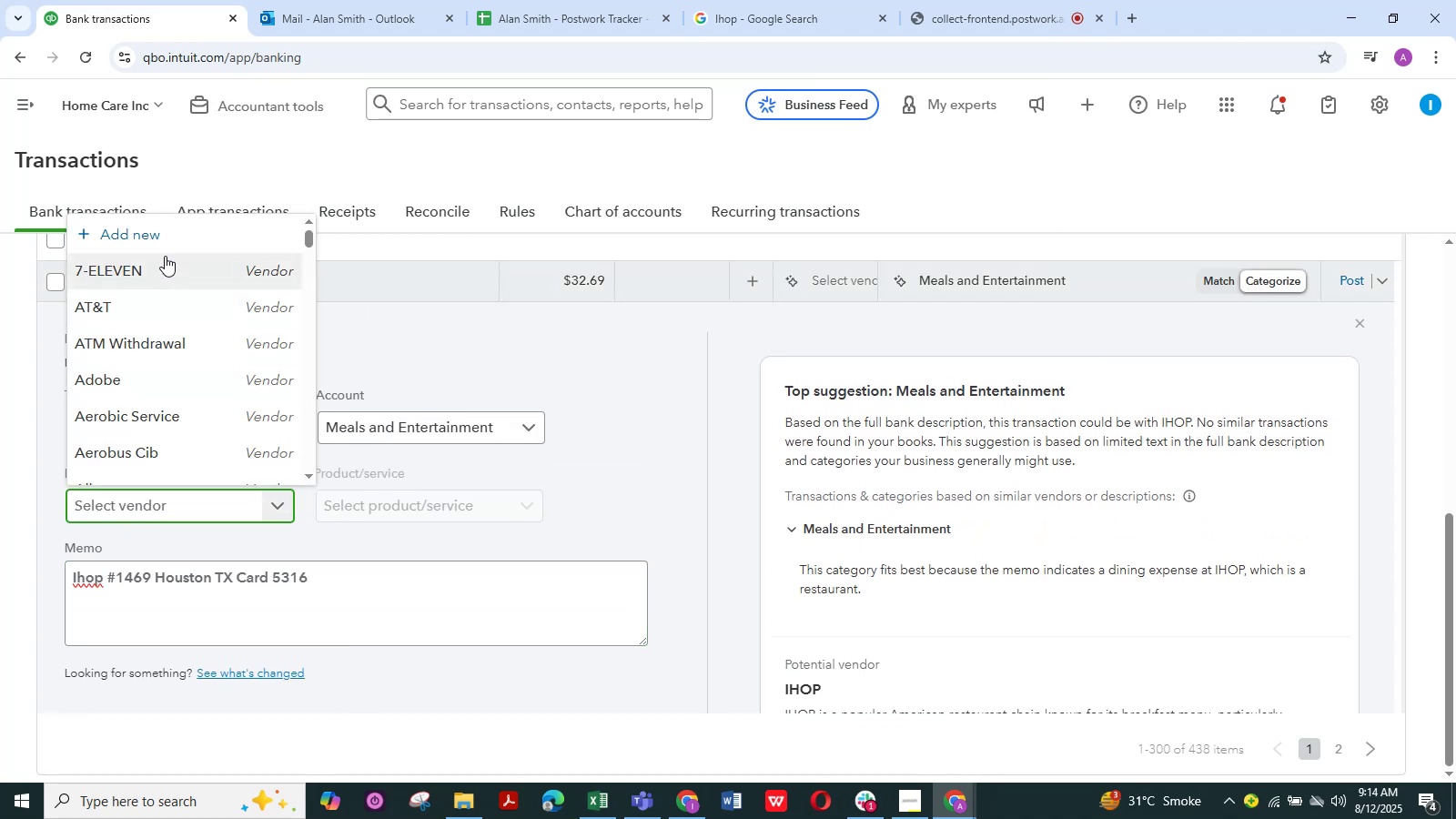 
left_click([165, 240])
 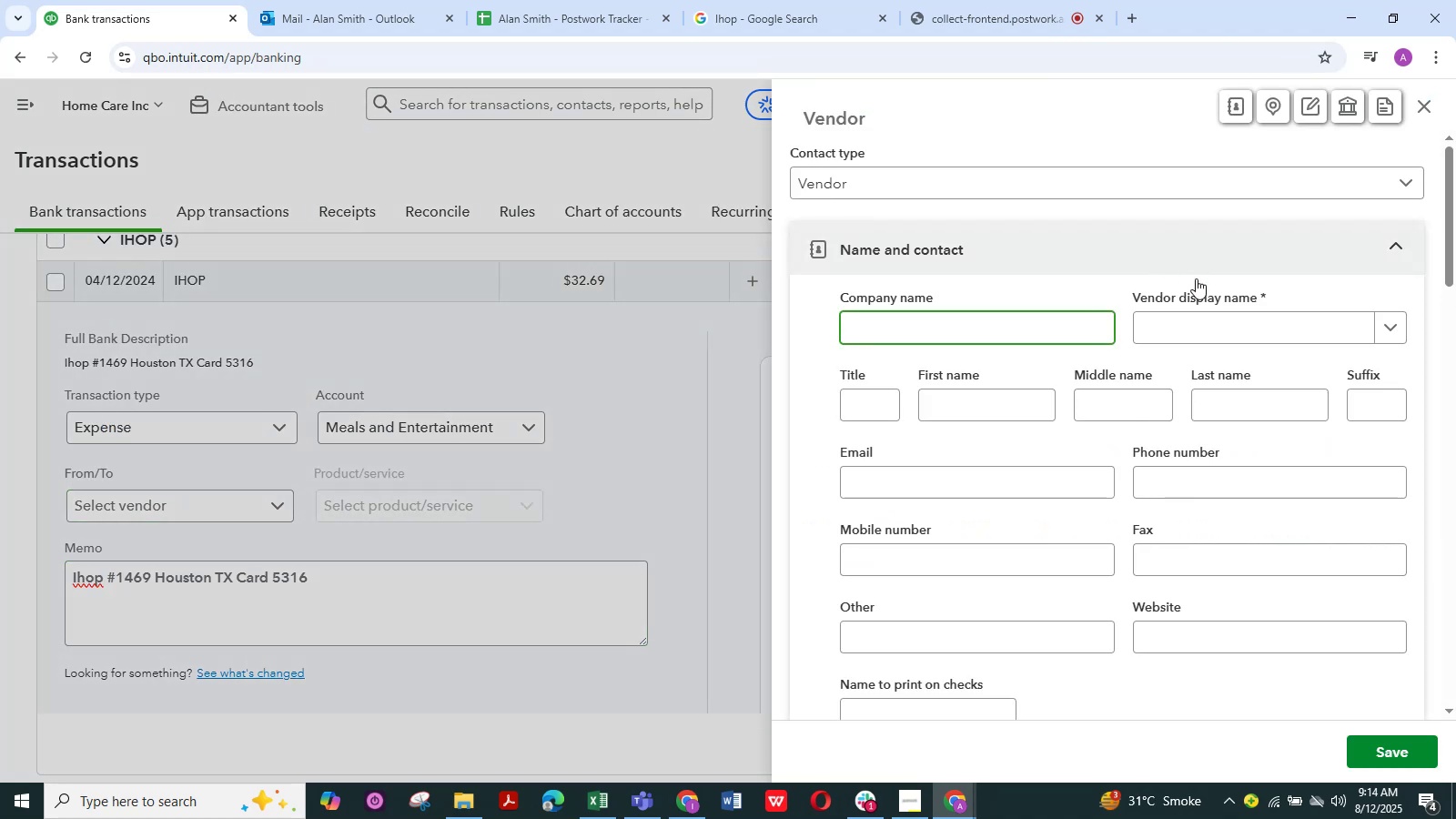 
left_click([1198, 322])
 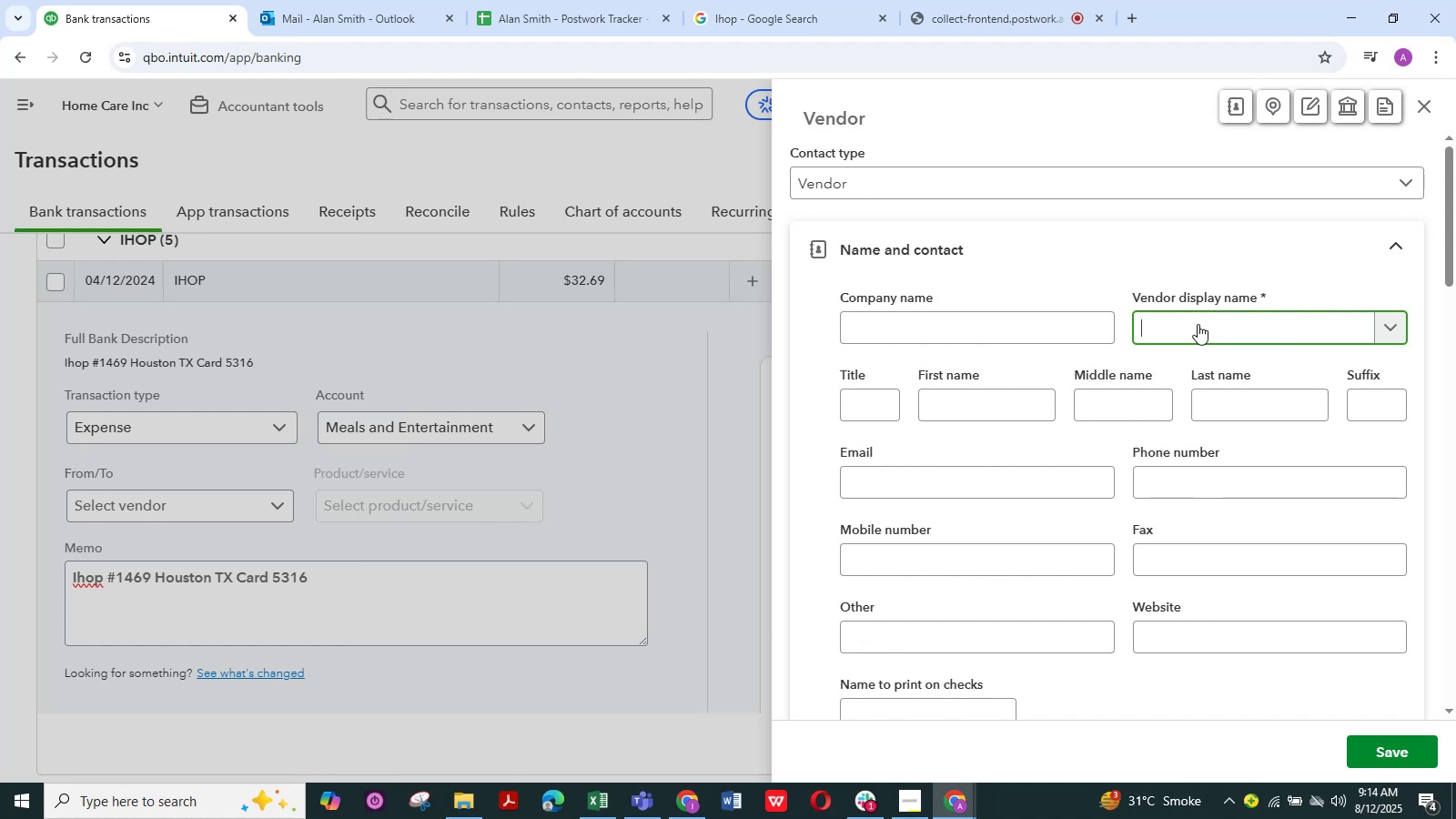 
type(Ihop)
 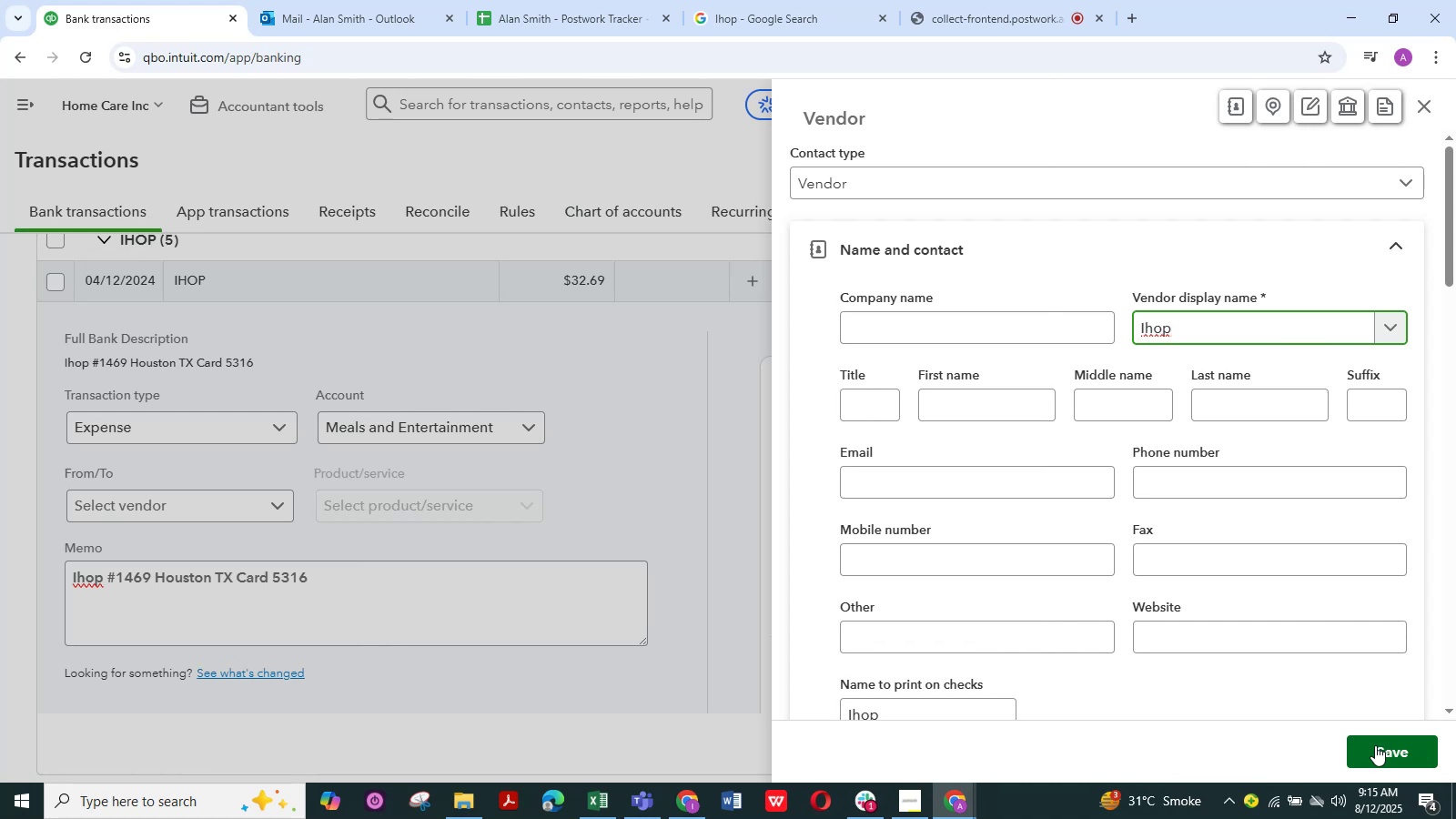 
wait(22.05)
 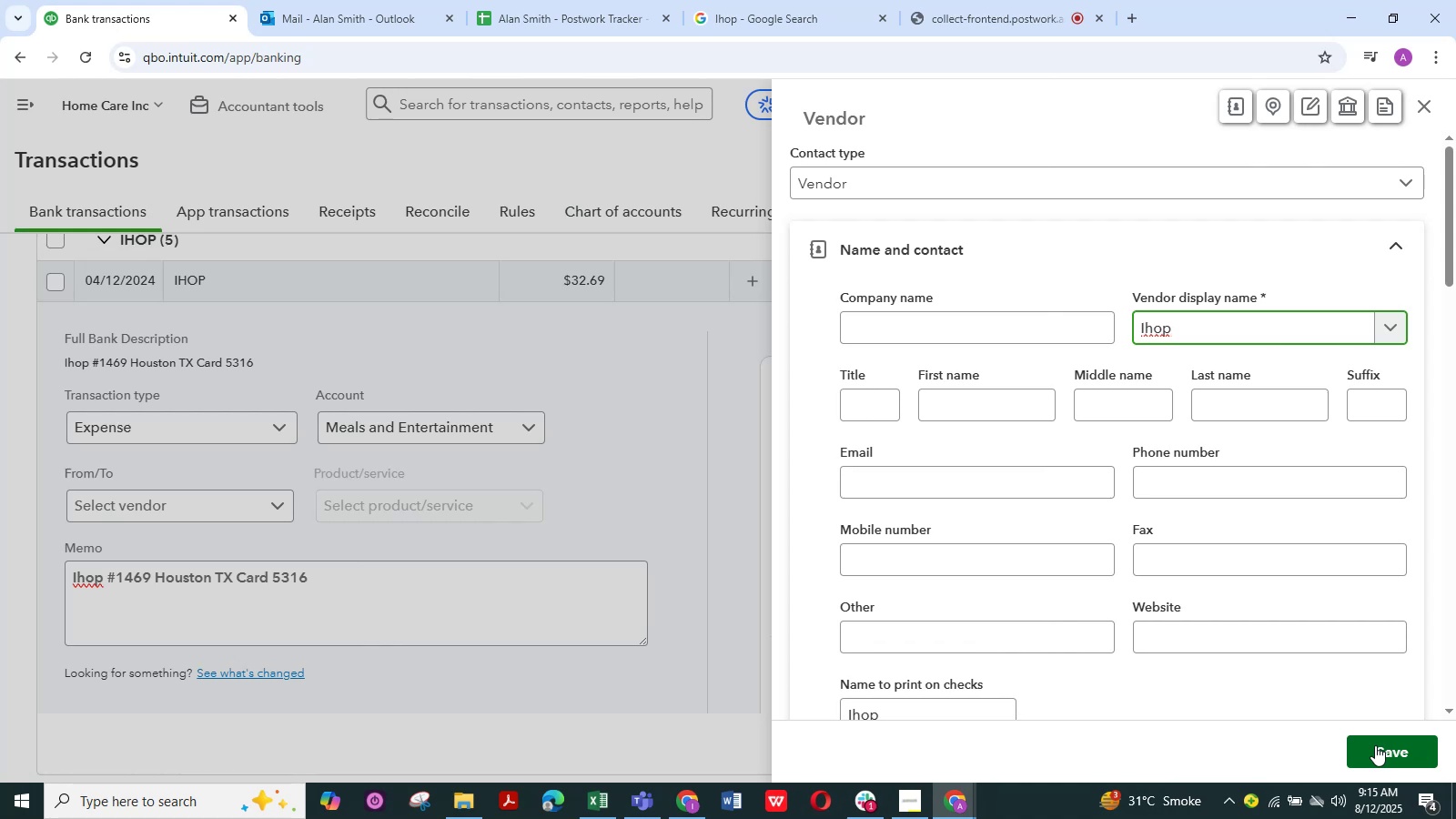 
left_click([1375, 745])
 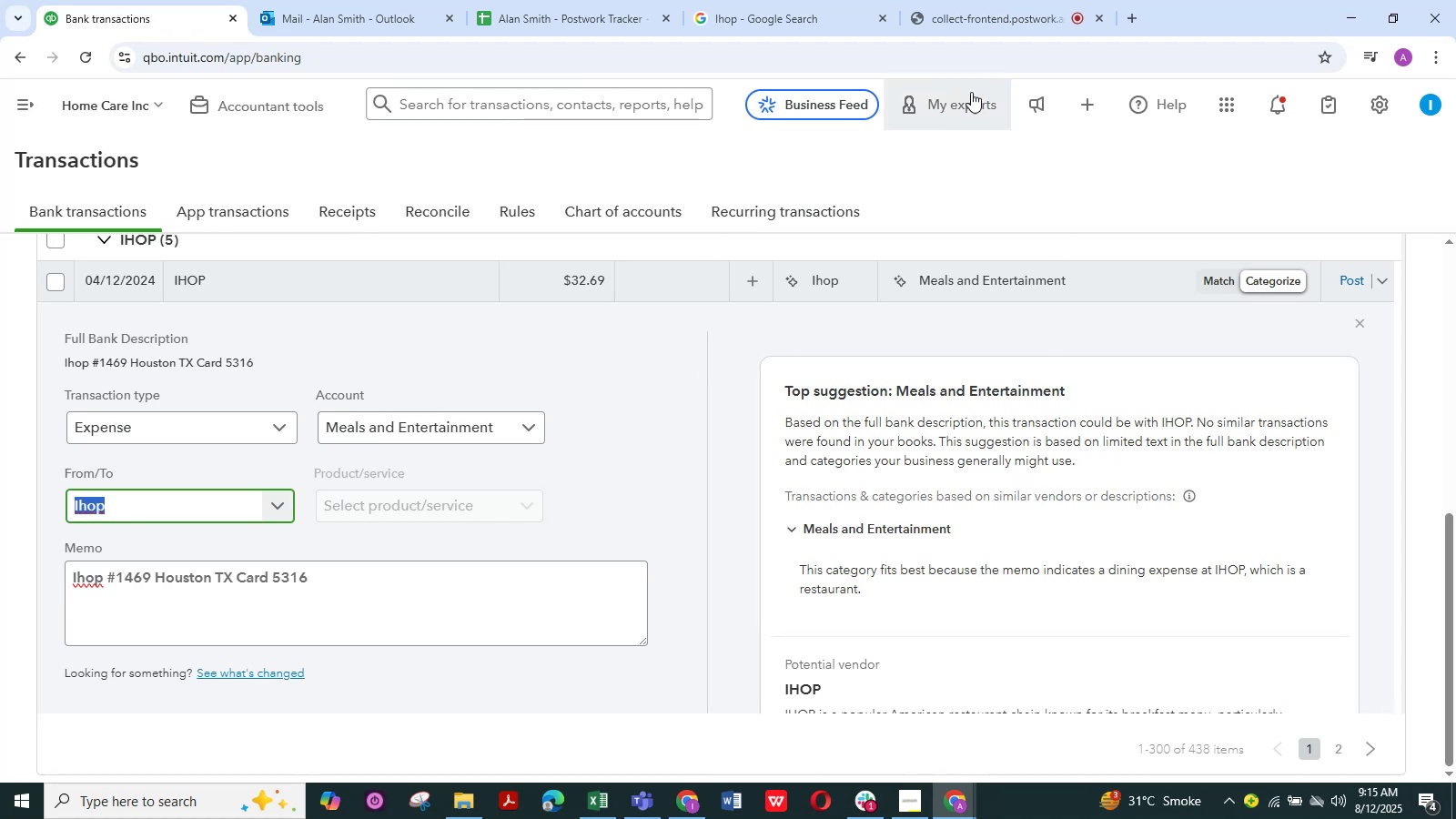 
wait(7.23)
 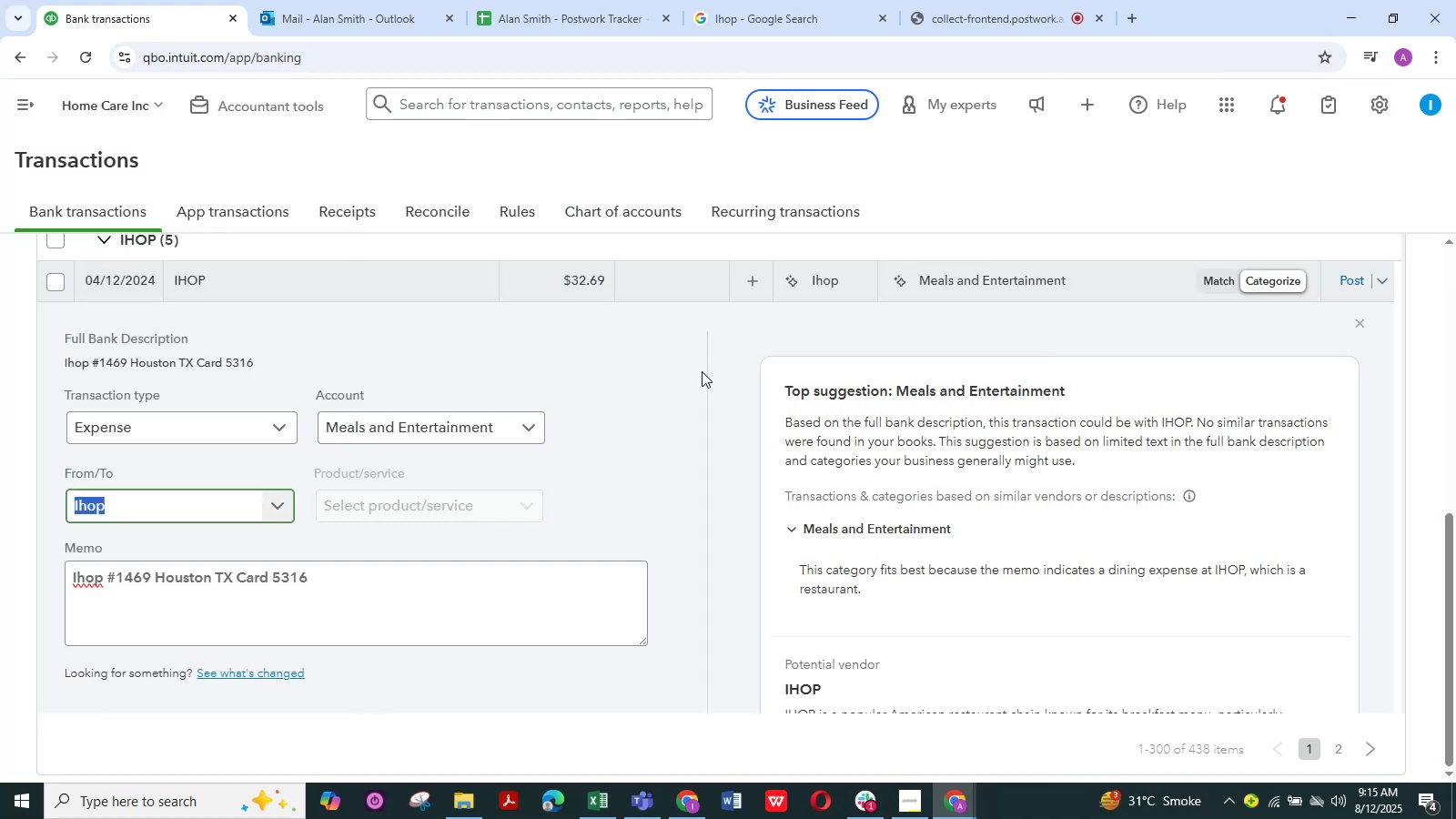 
left_click([972, 17])
 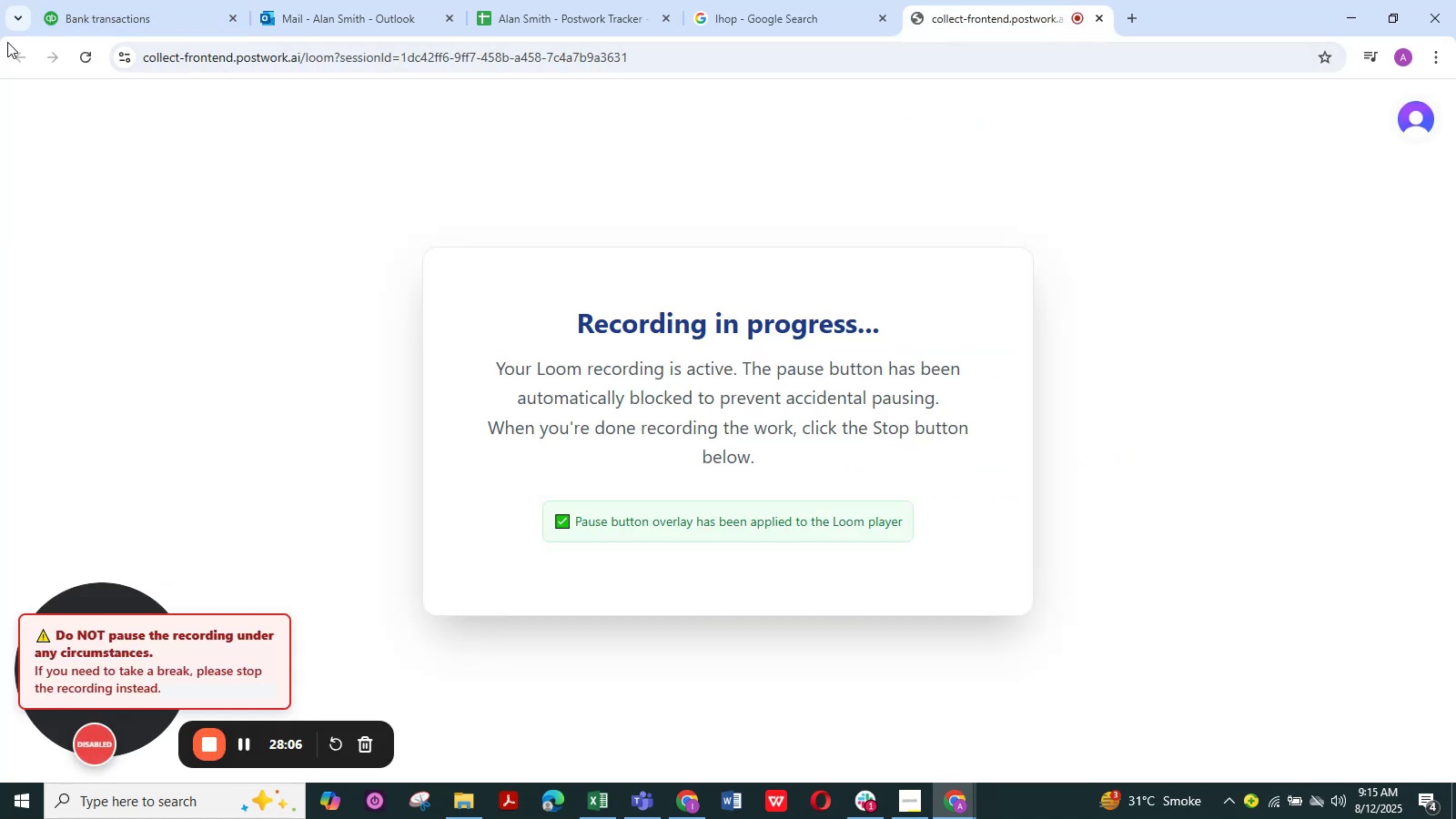 
left_click([96, 17])
 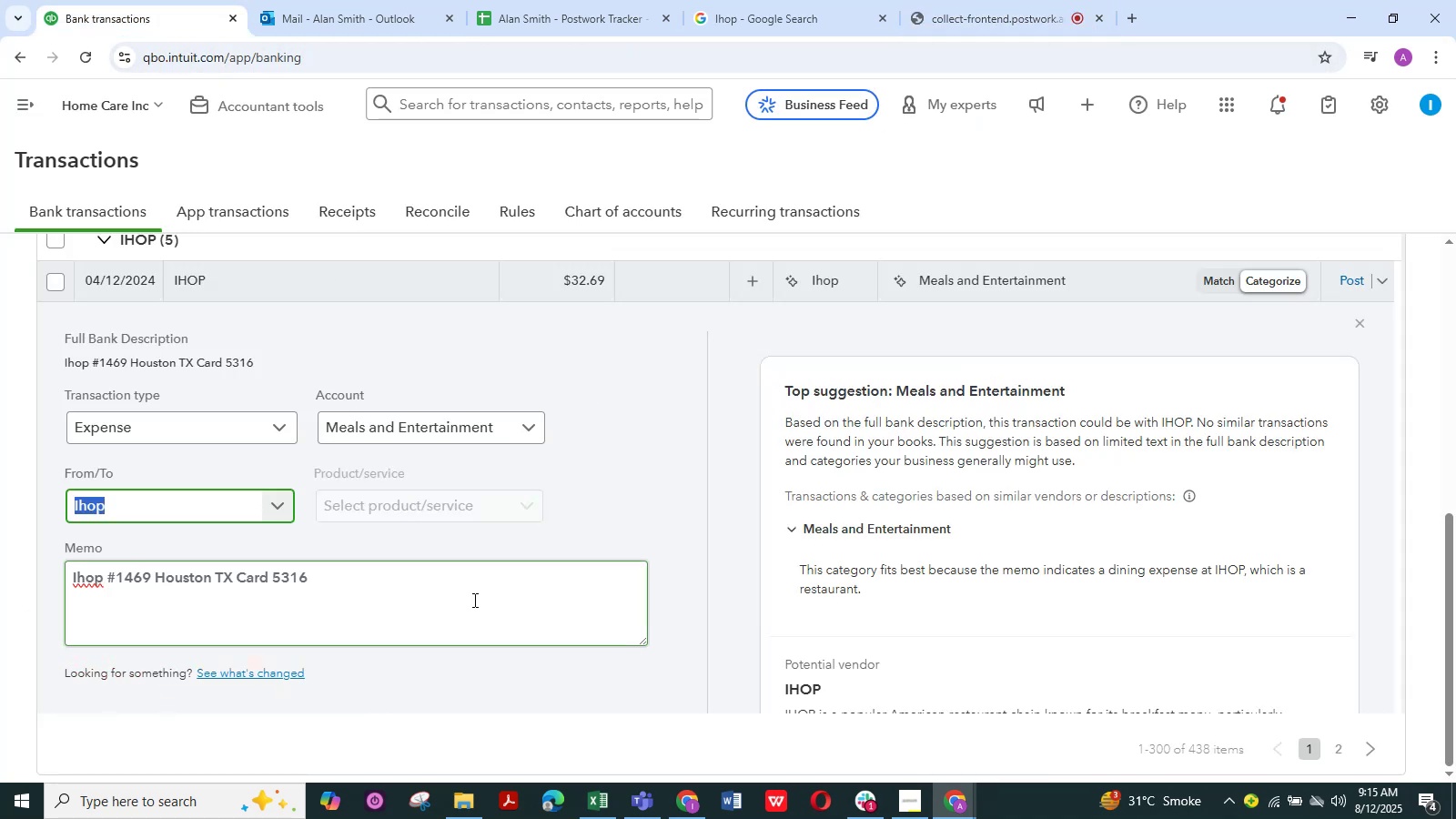 
scroll: coordinate [265, 580], scroll_direction: down, amount: 4.0
 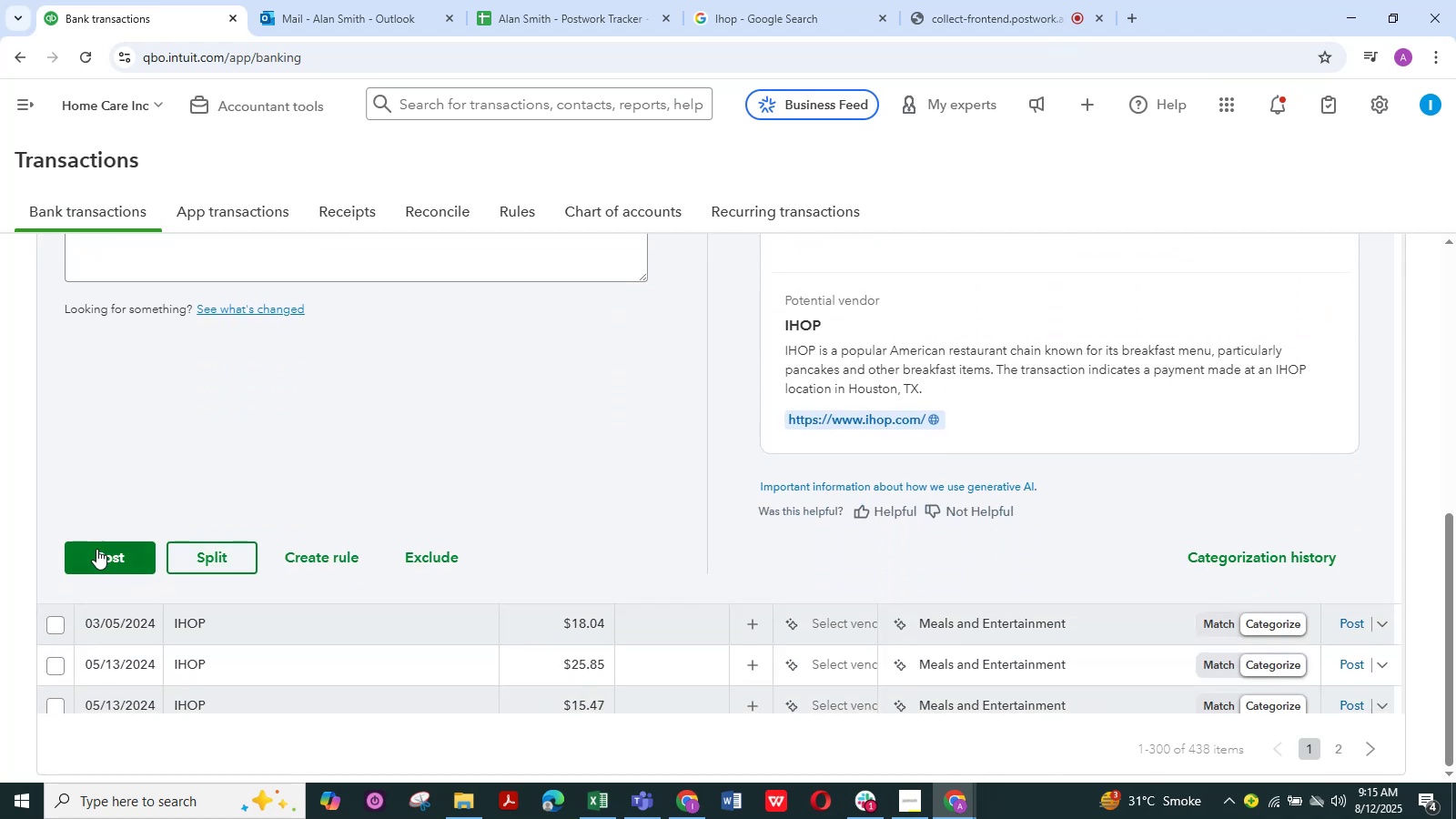 
left_click([100, 551])
 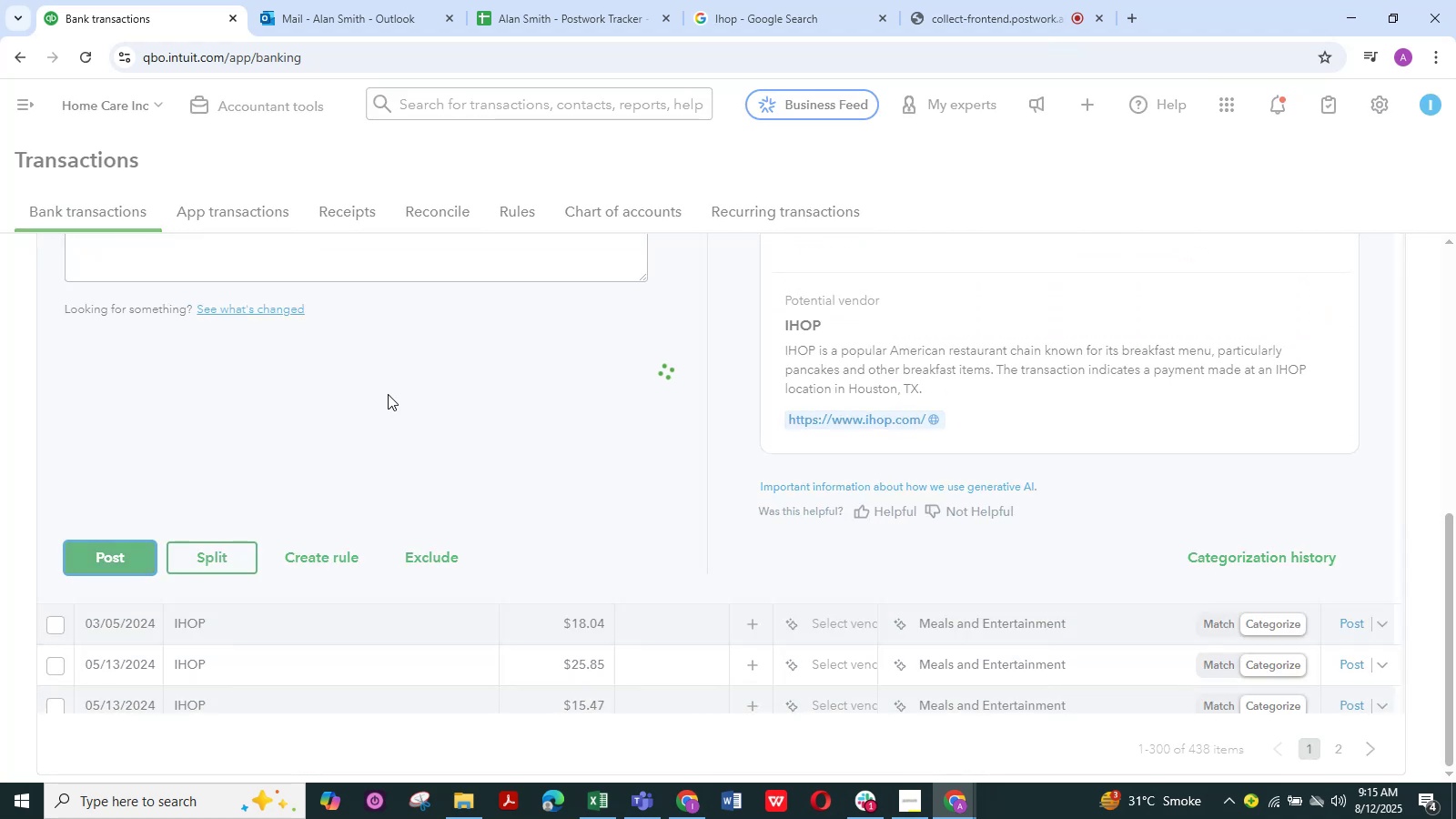 
mouse_move([468, 355])
 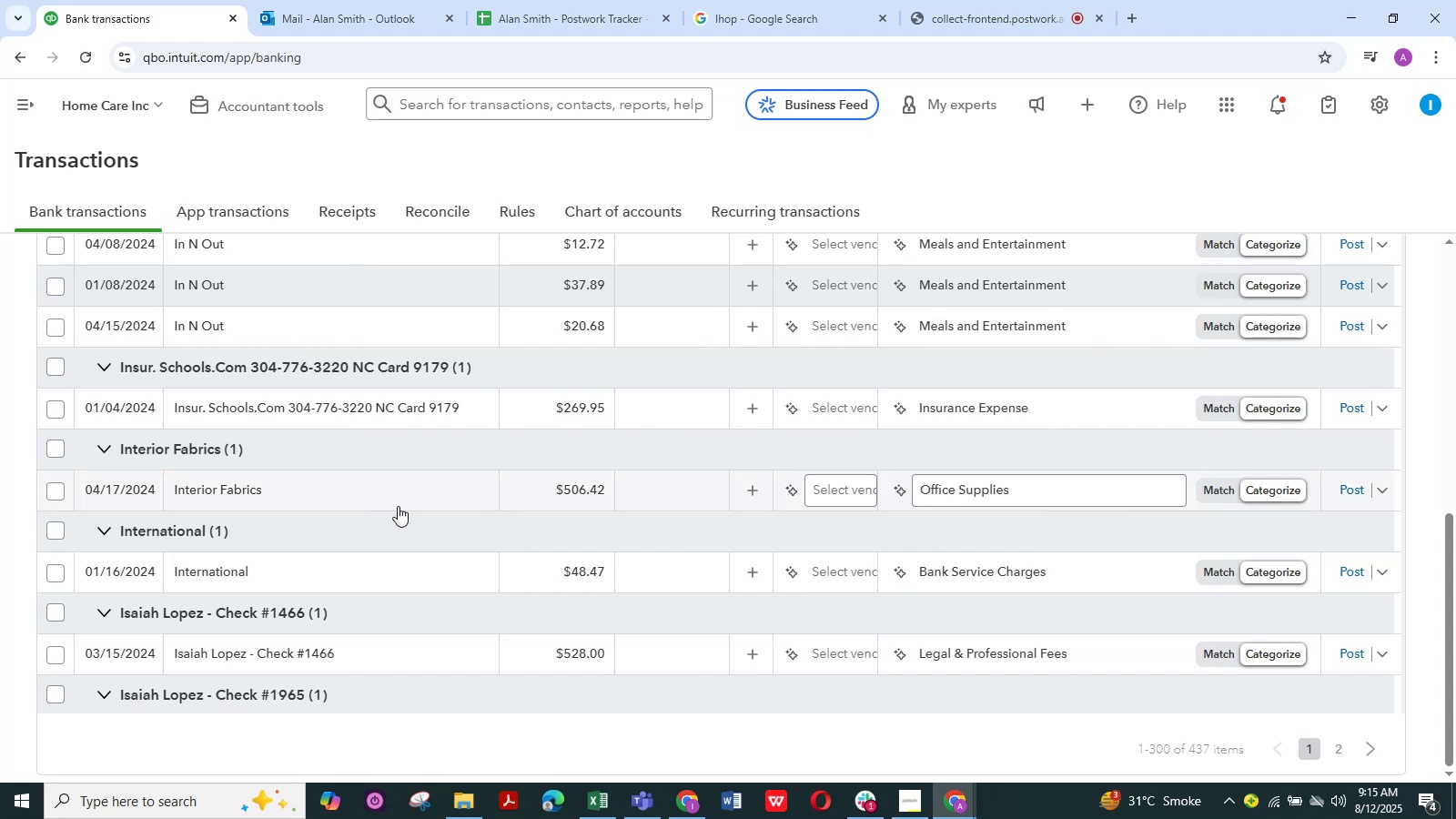 
scroll: coordinate [398, 507], scroll_direction: up, amount: 1.0
 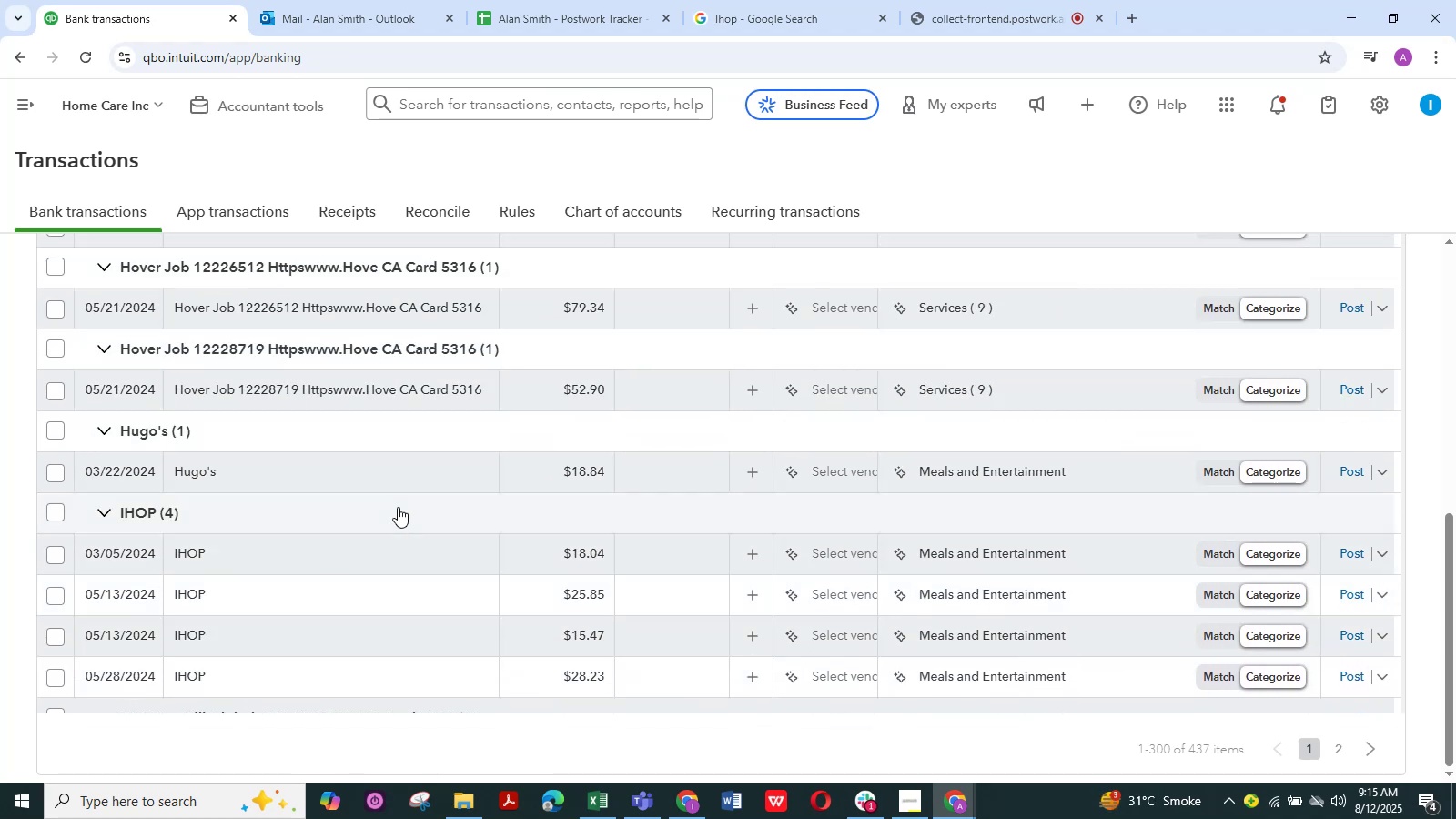 
scroll: coordinate [398, 507], scroll_direction: down, amount: 1.0
 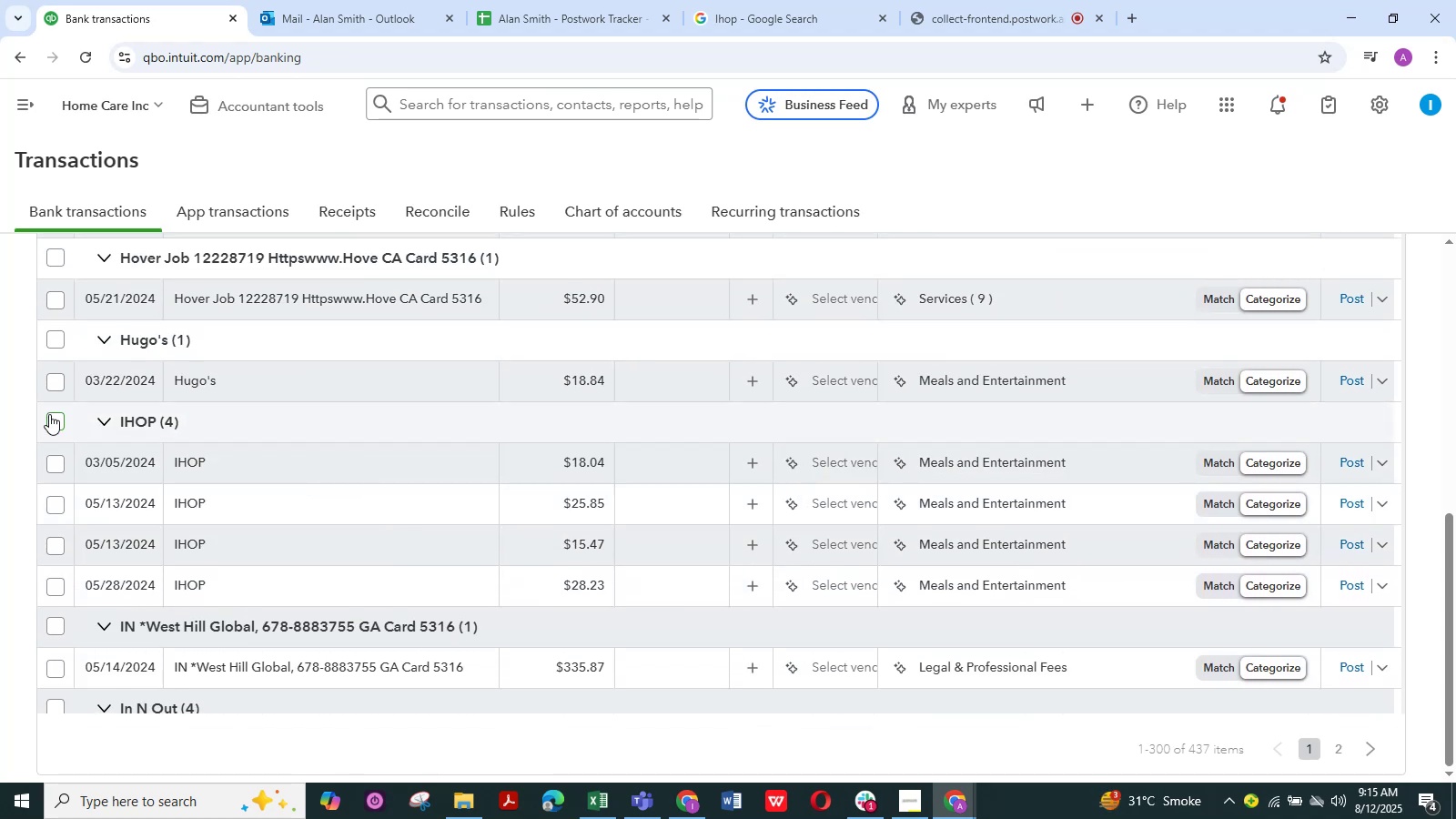 
left_click([49, 420])
 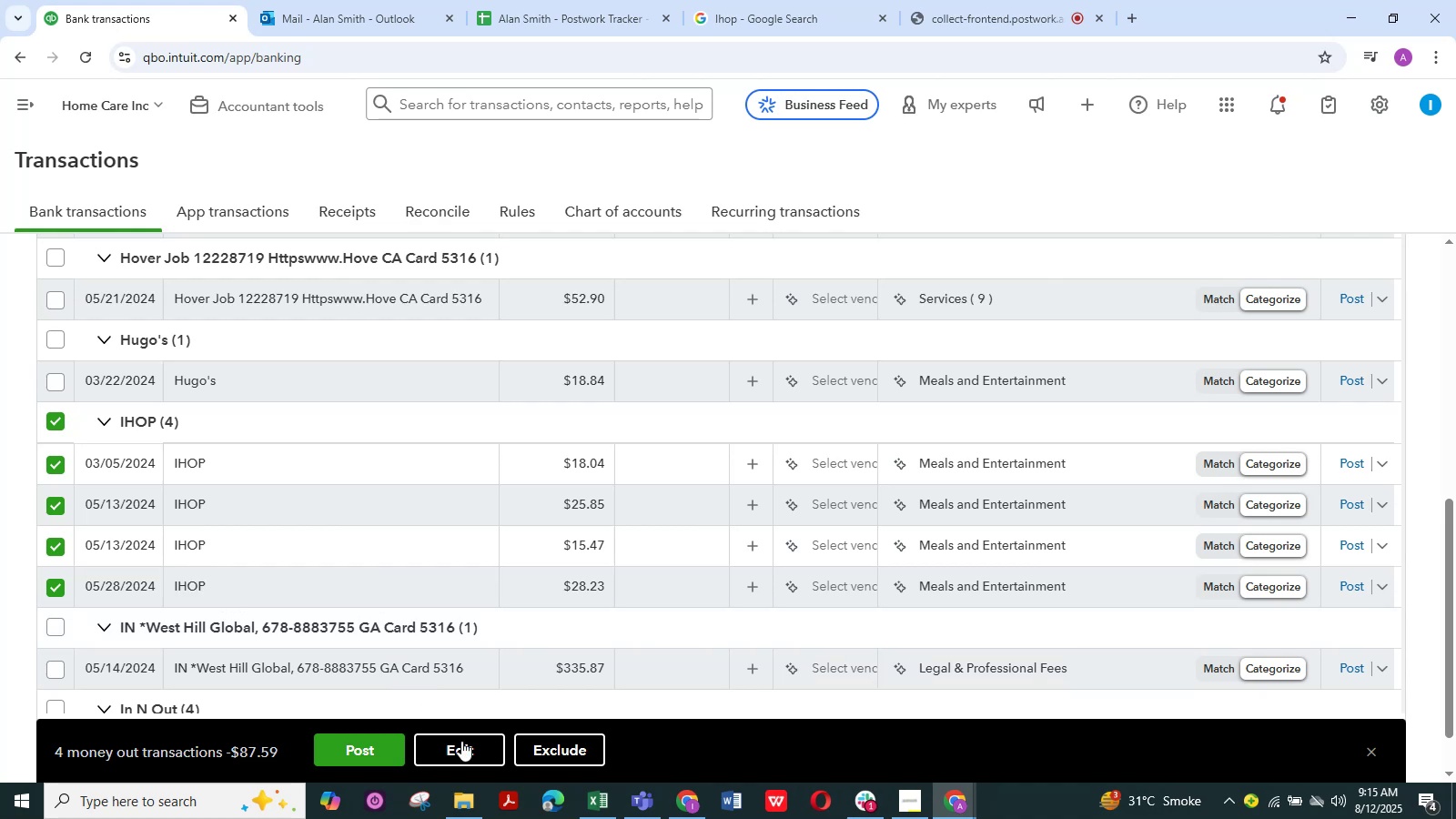 
left_click([475, 753])
 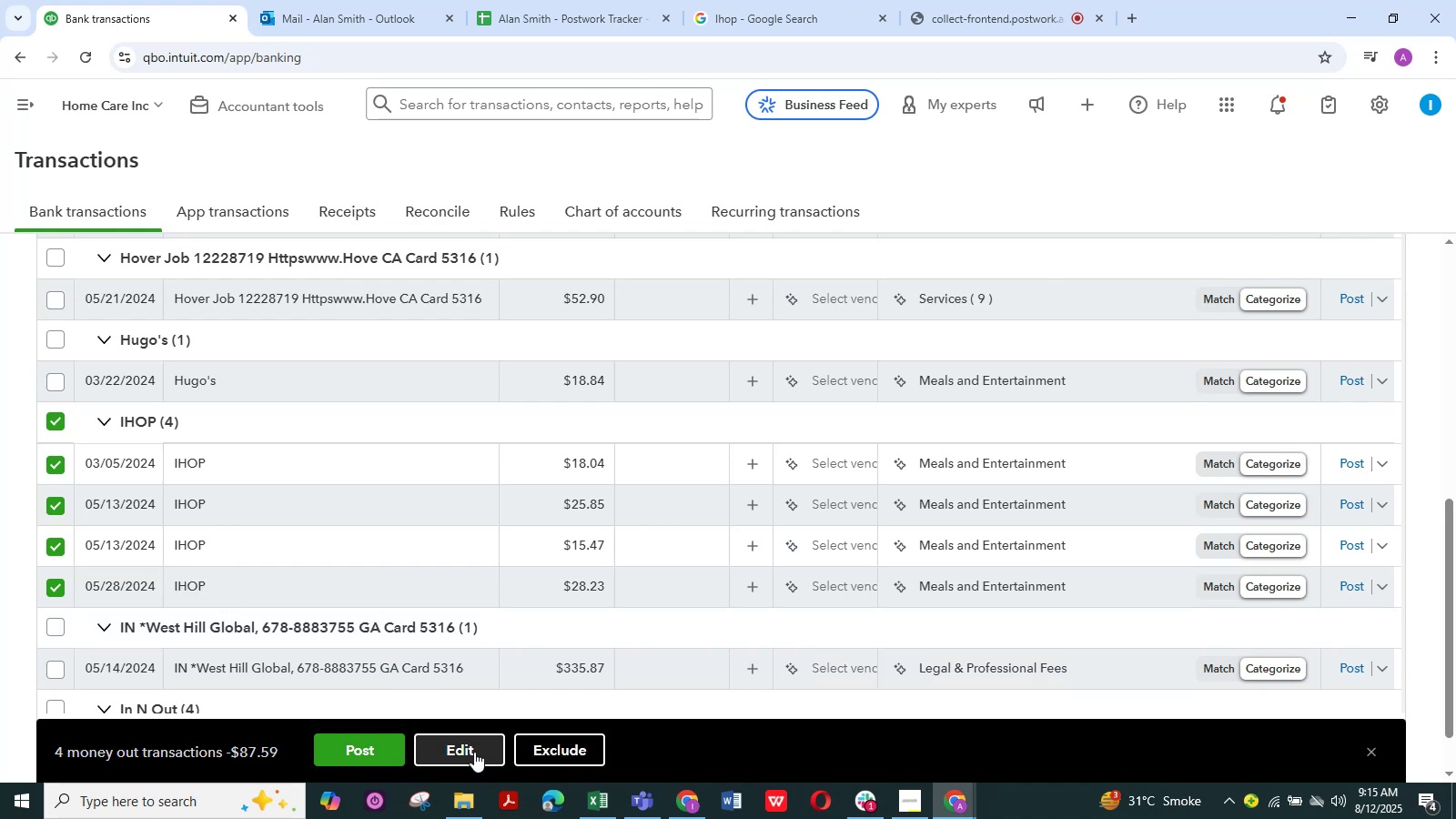 
mouse_move([456, 727])
 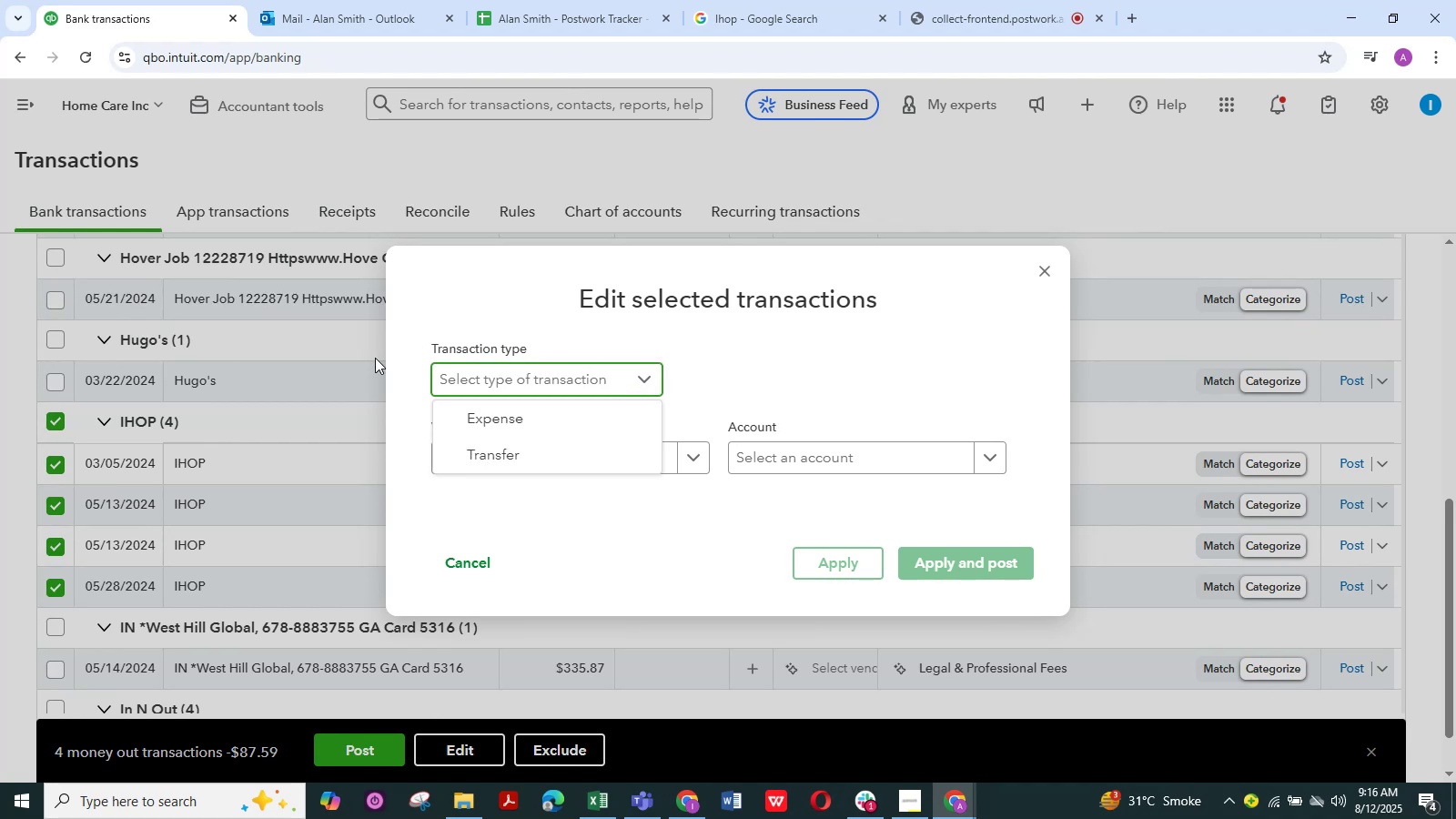 
left_click([483, 418])
 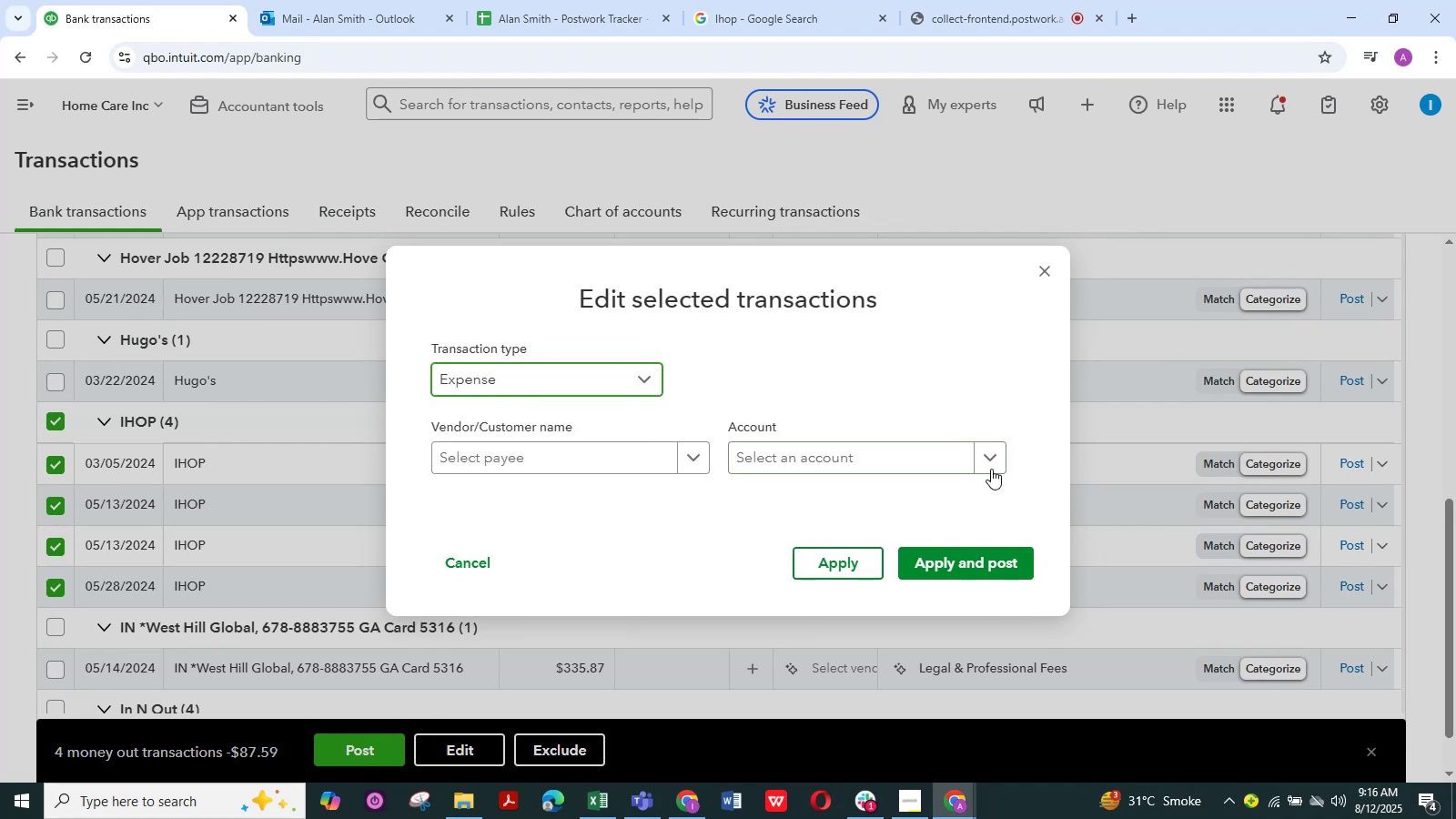 
left_click([996, 462])
 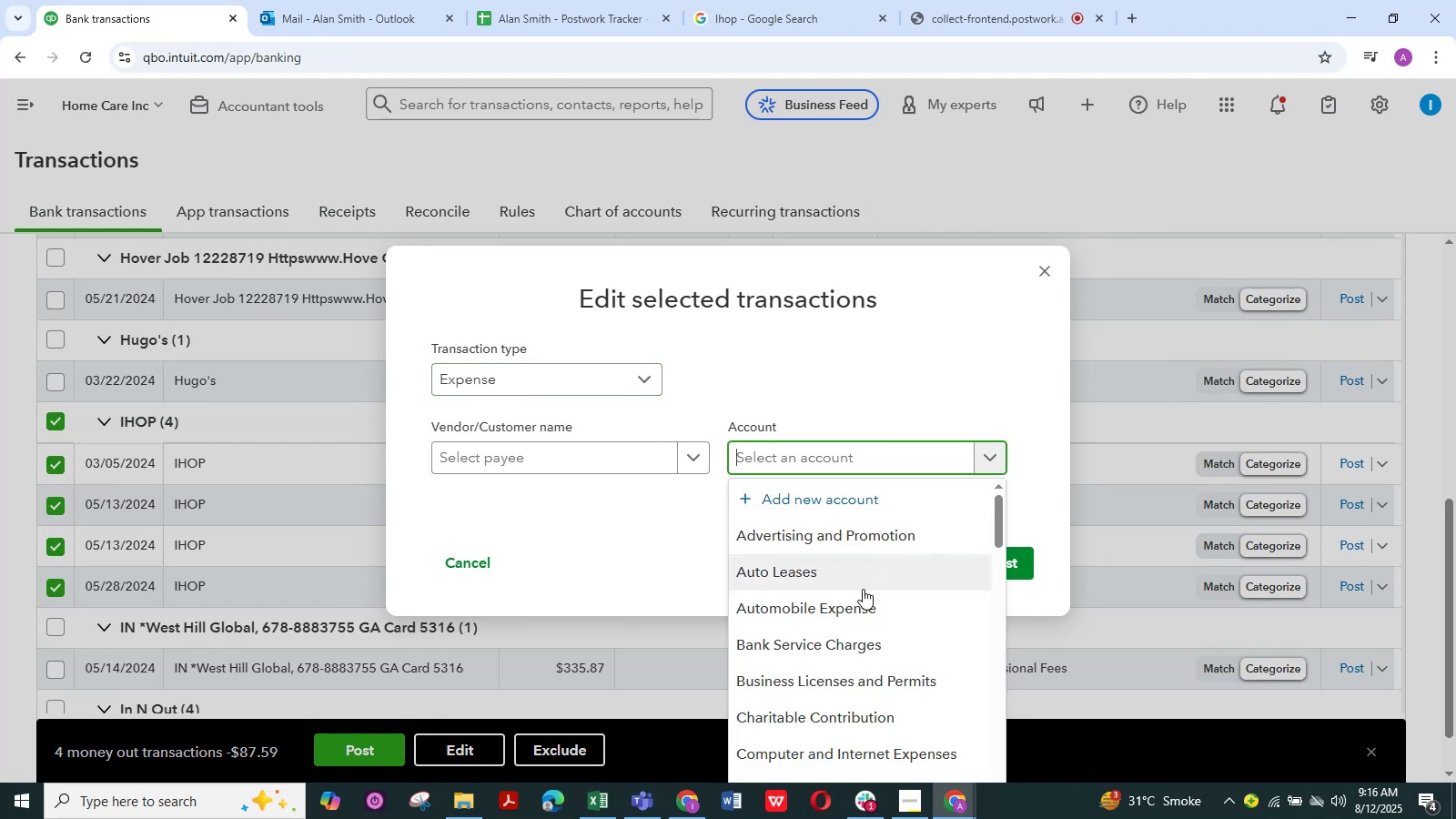 
scroll: coordinate [828, 610], scroll_direction: down, amount: 5.0
 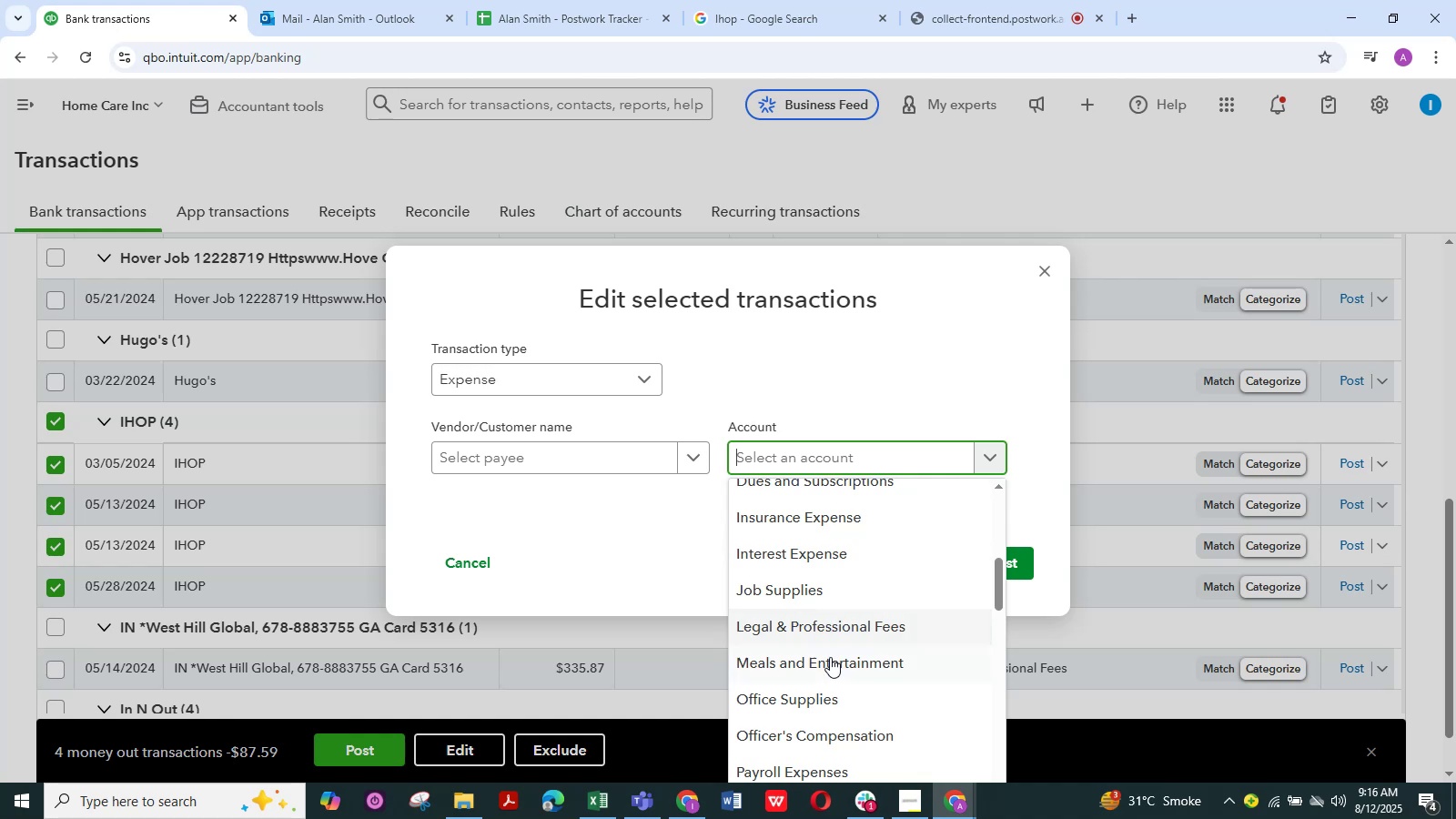 
left_click([830, 660])
 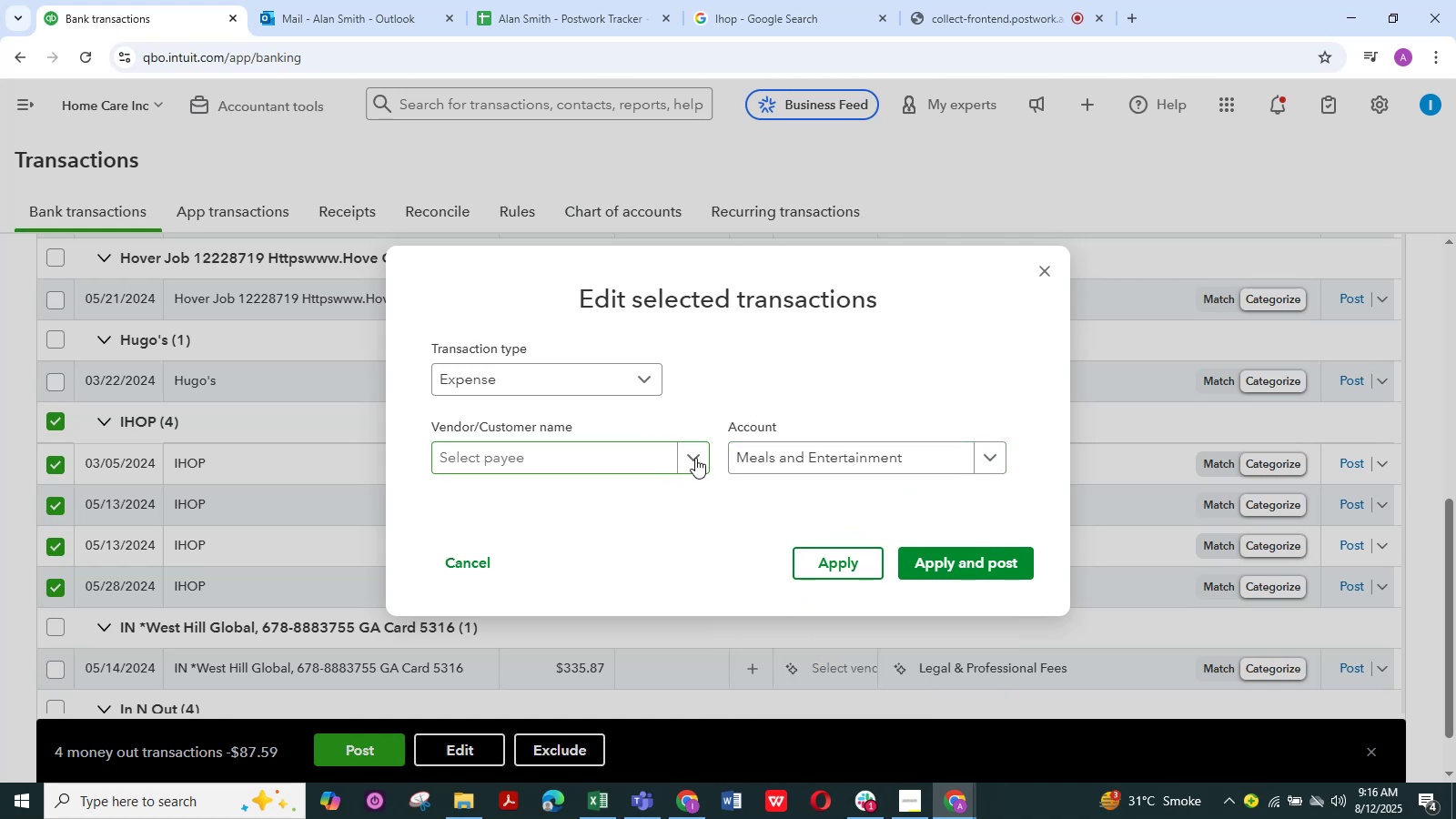 
left_click([695, 458])
 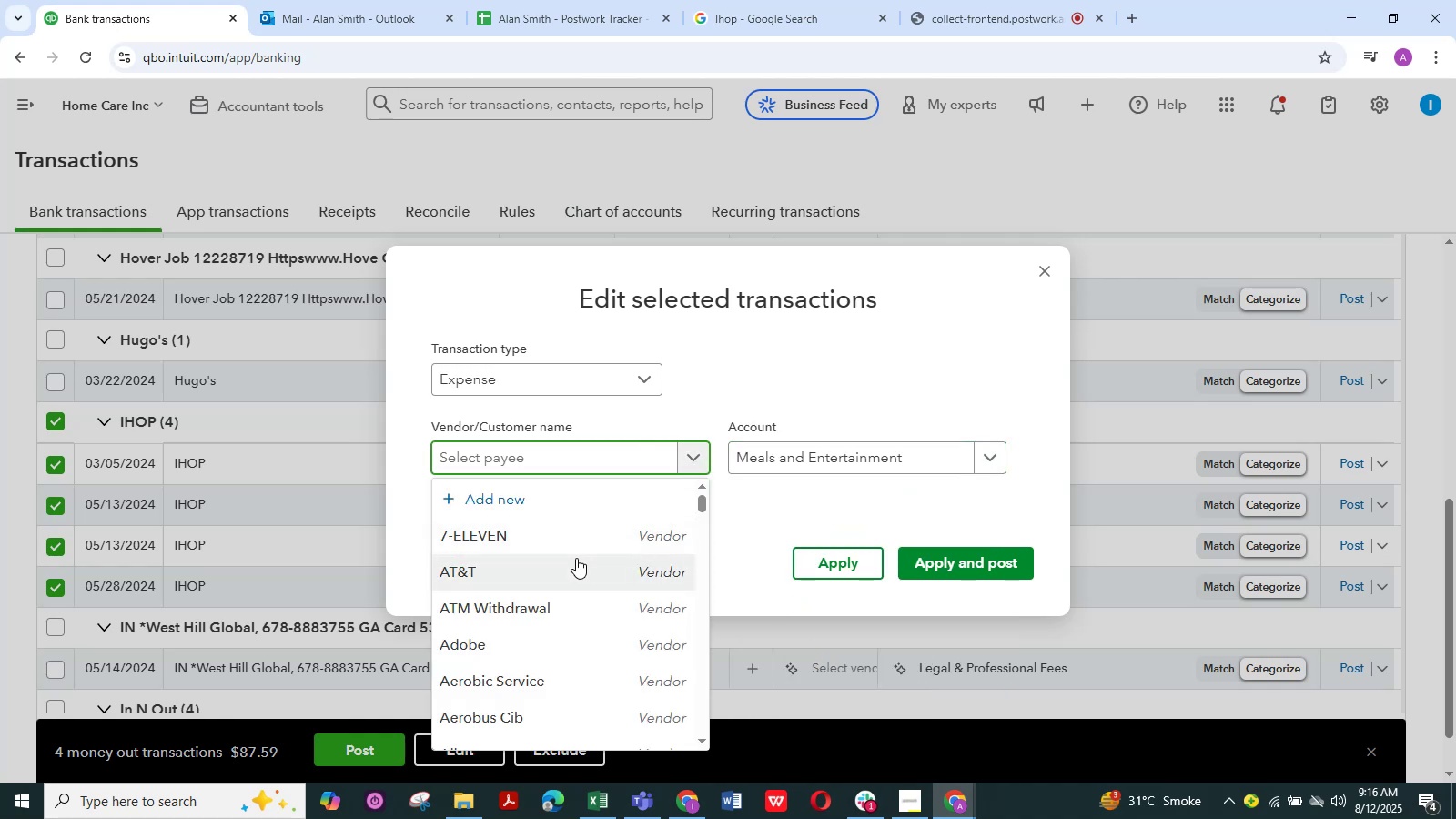 
scroll: coordinate [576, 558], scroll_direction: down, amount: 1.0
 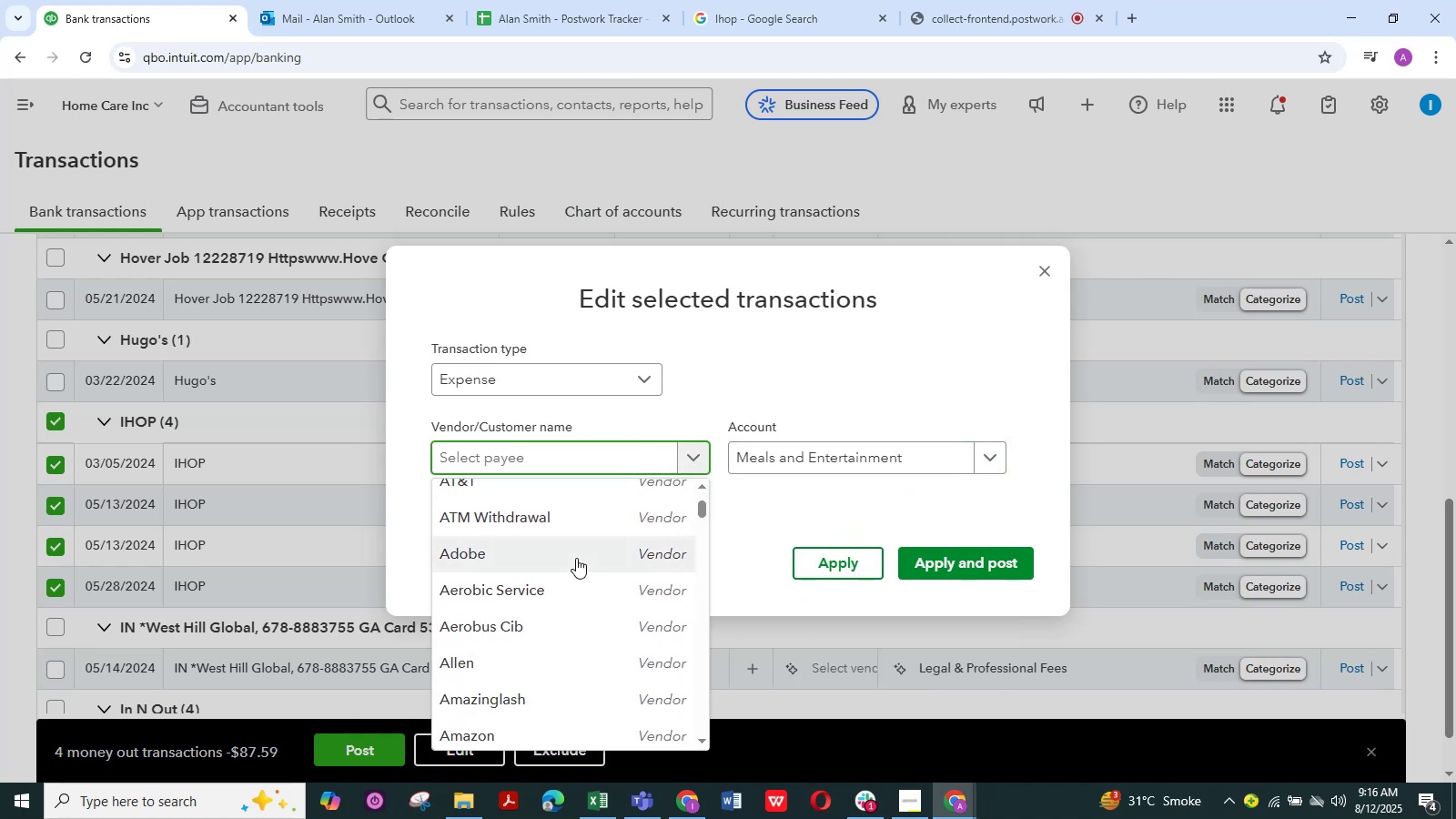 
wait(5.78)
 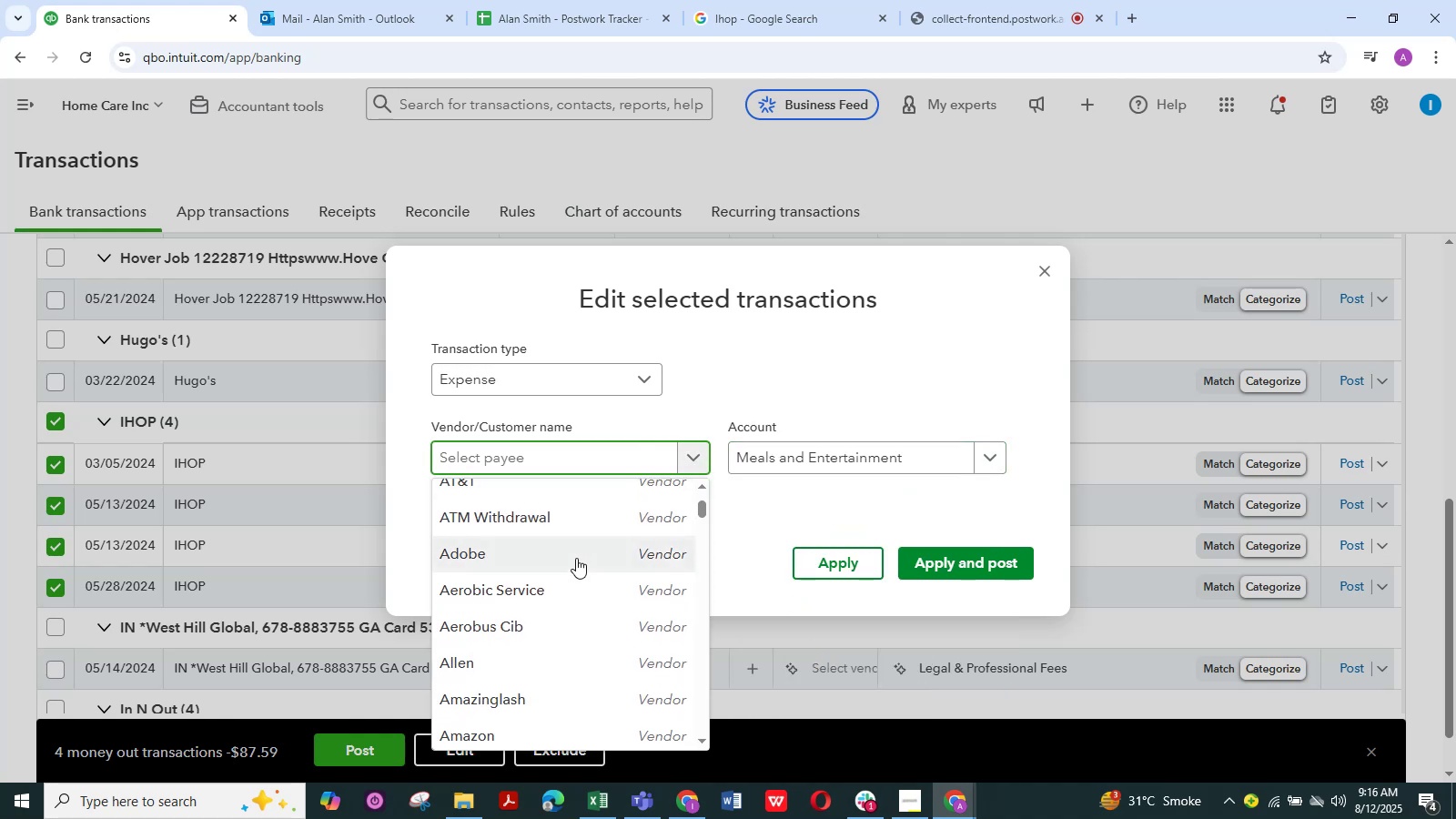 
scroll: coordinate [576, 558], scroll_direction: down, amount: 3.0
 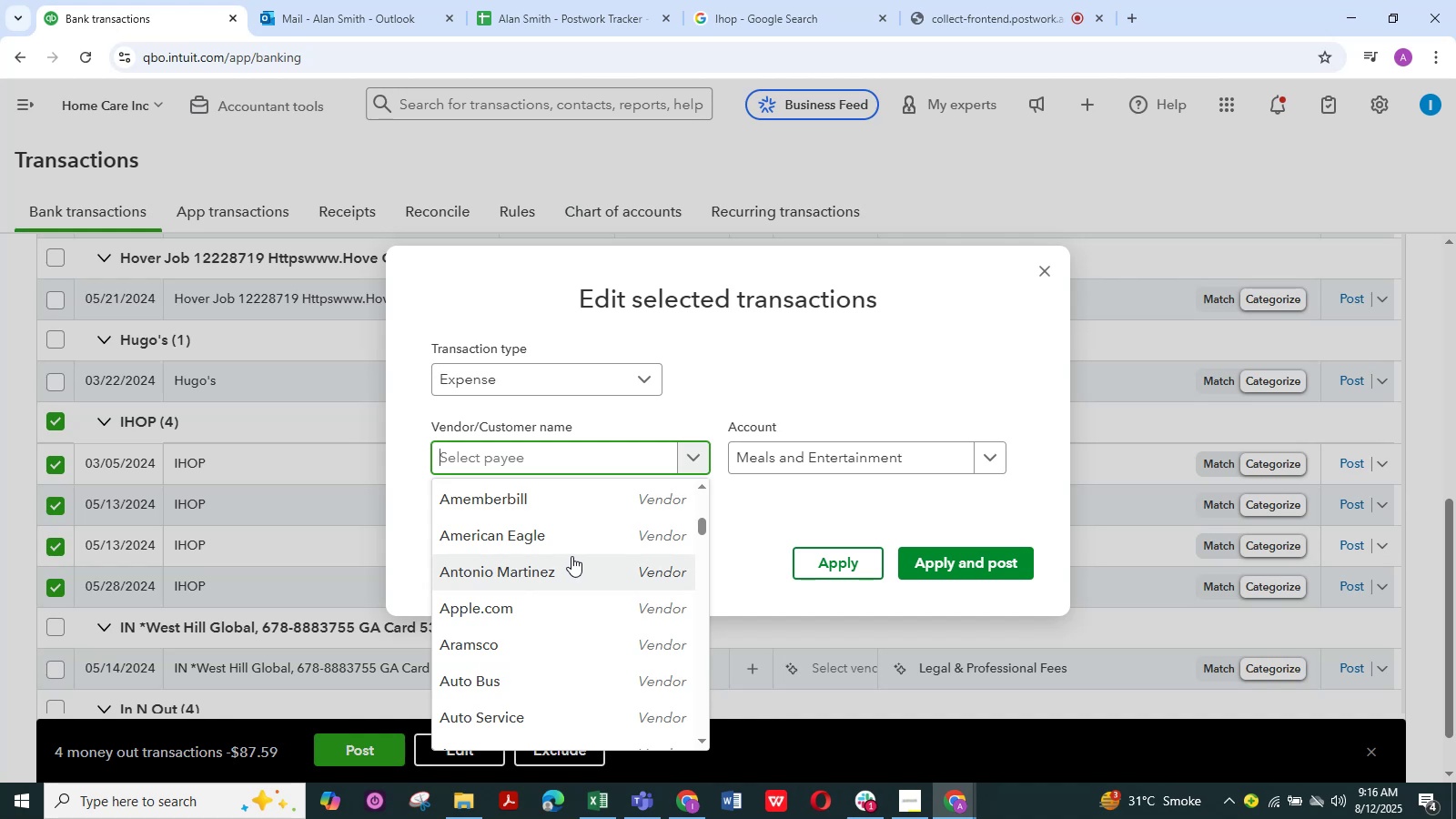 
wait(6.74)
 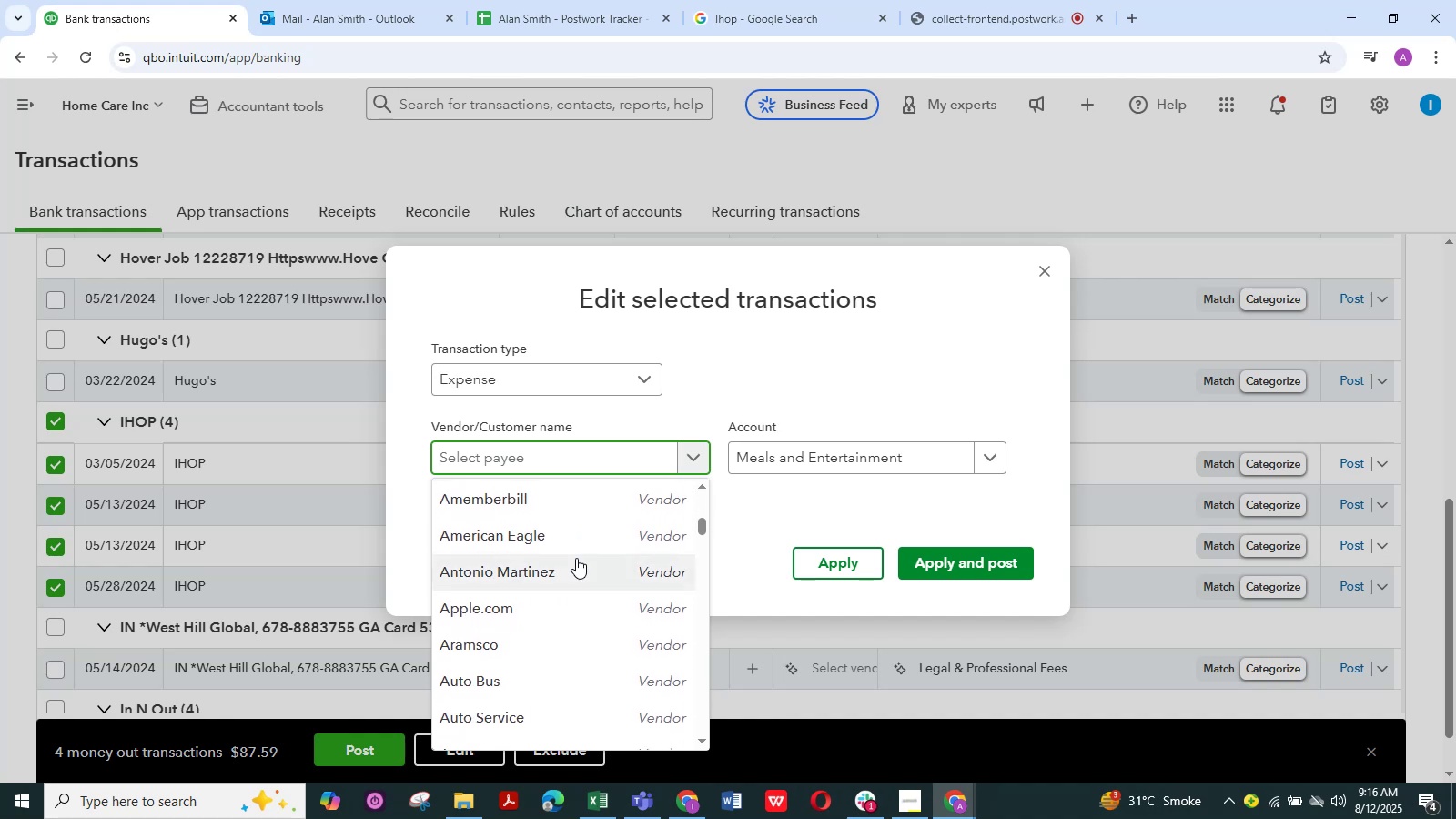 
left_click([541, 450])
 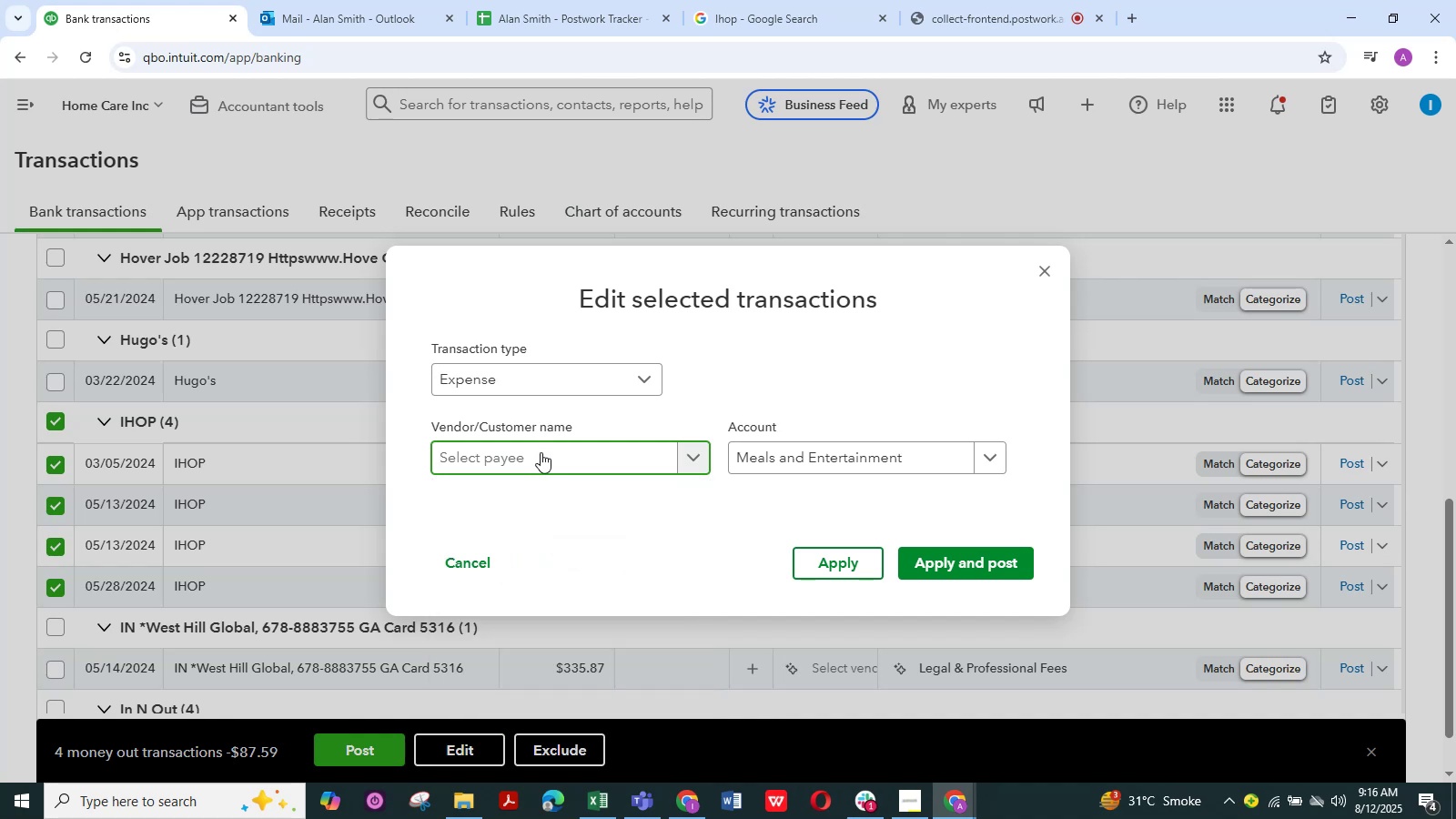 
type(ihop)
 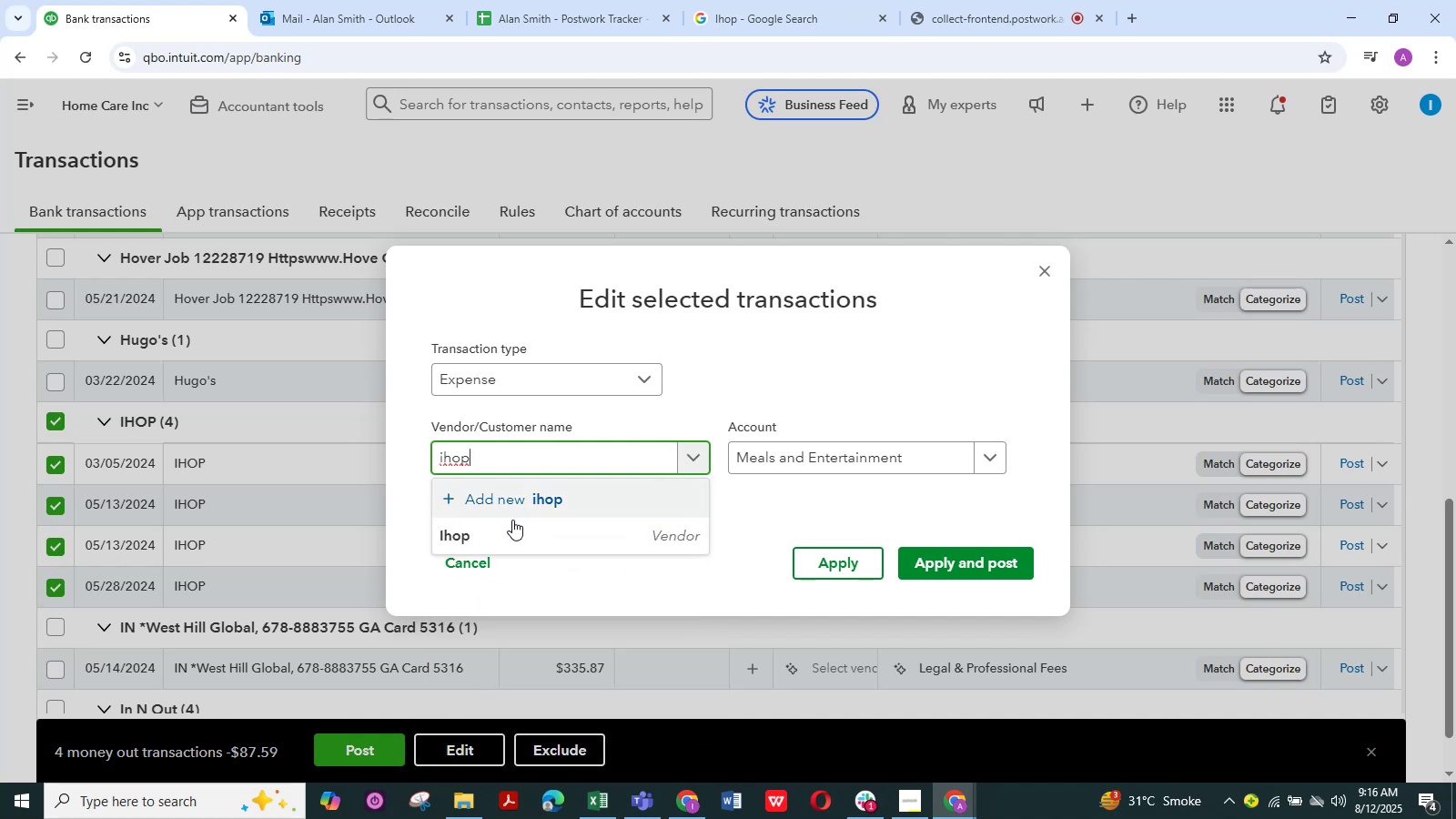 
left_click([508, 532])
 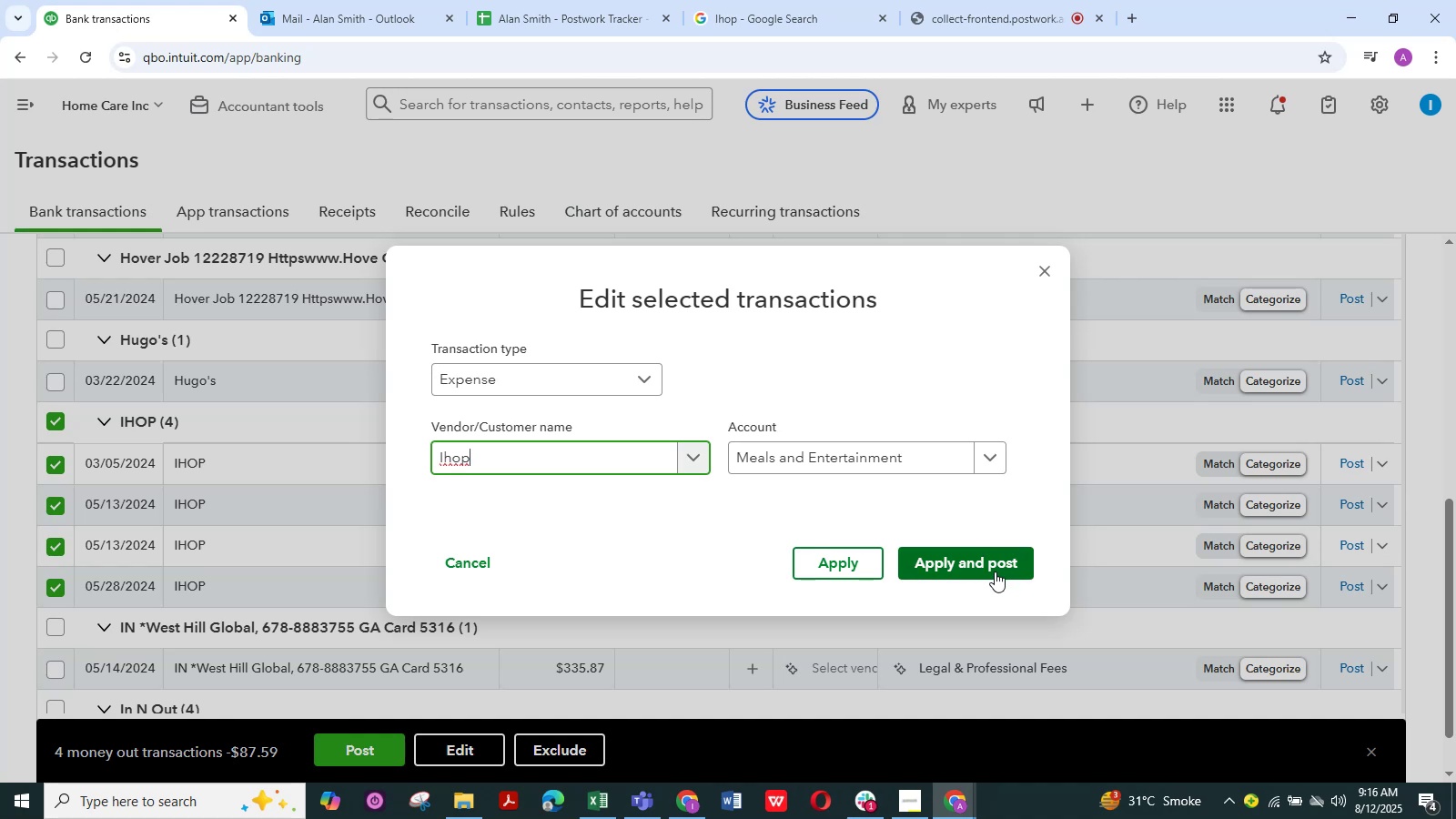 
left_click([986, 567])
 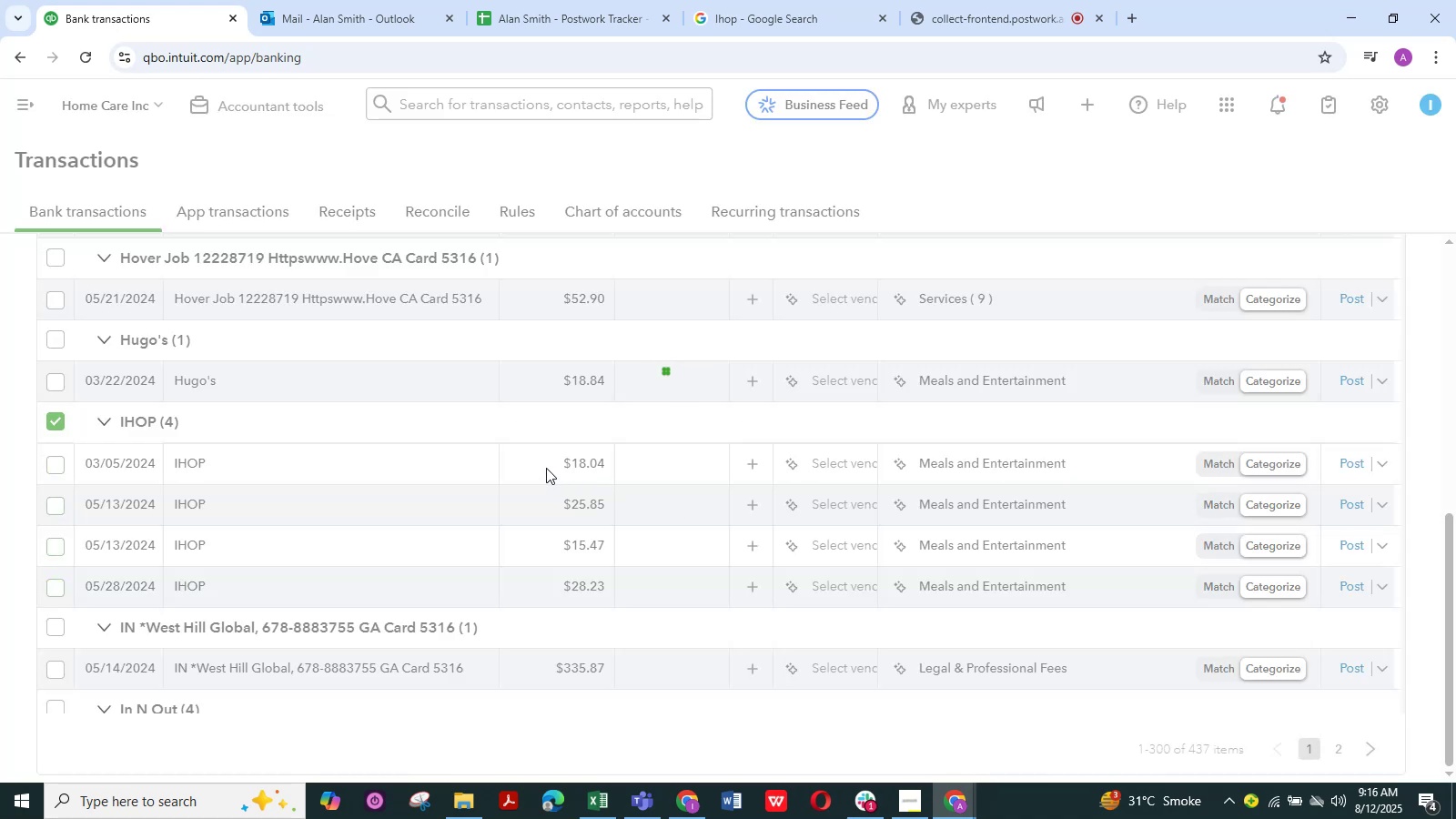 
left_click([949, 0])
 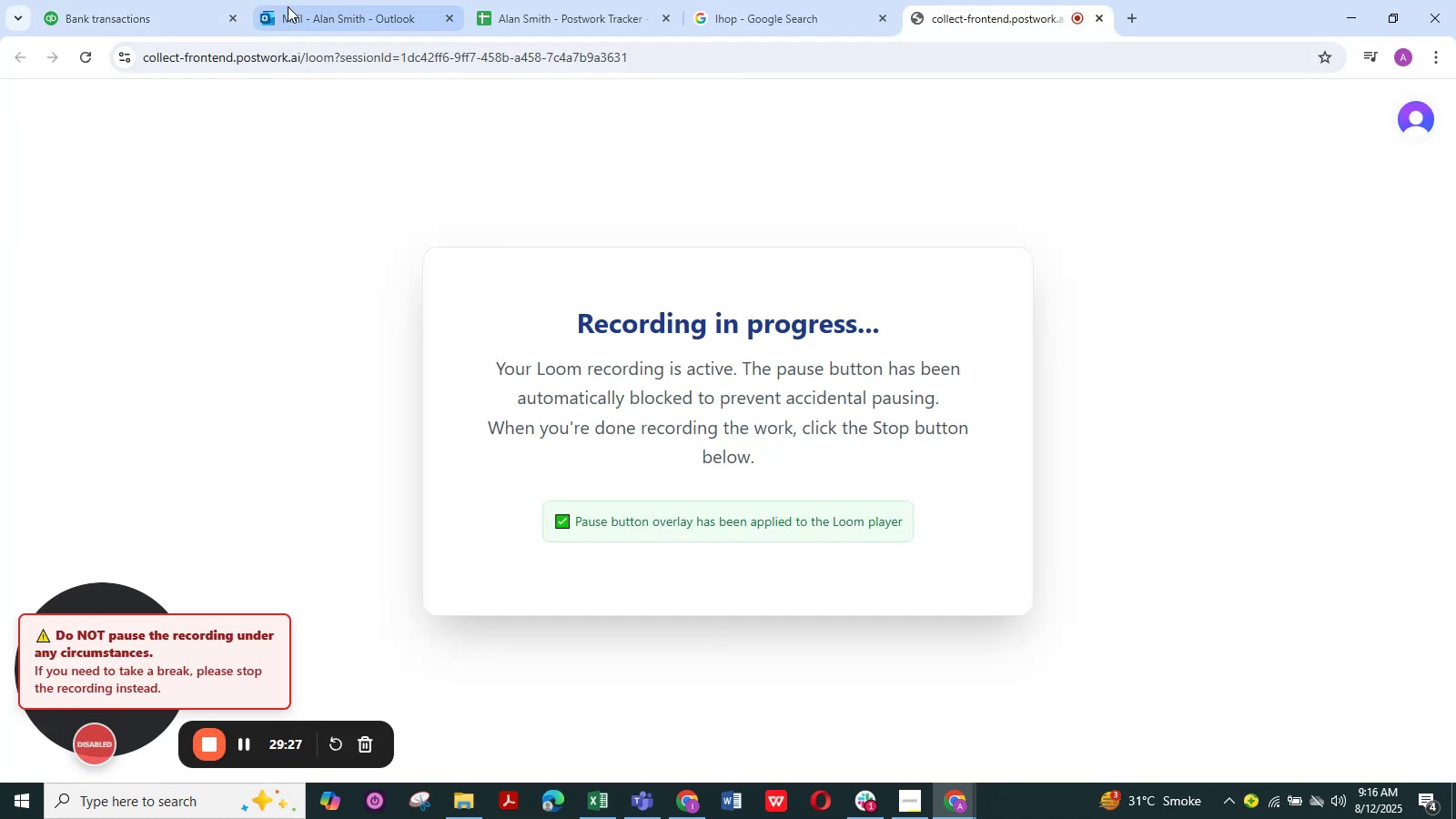 
left_click([167, 6])
 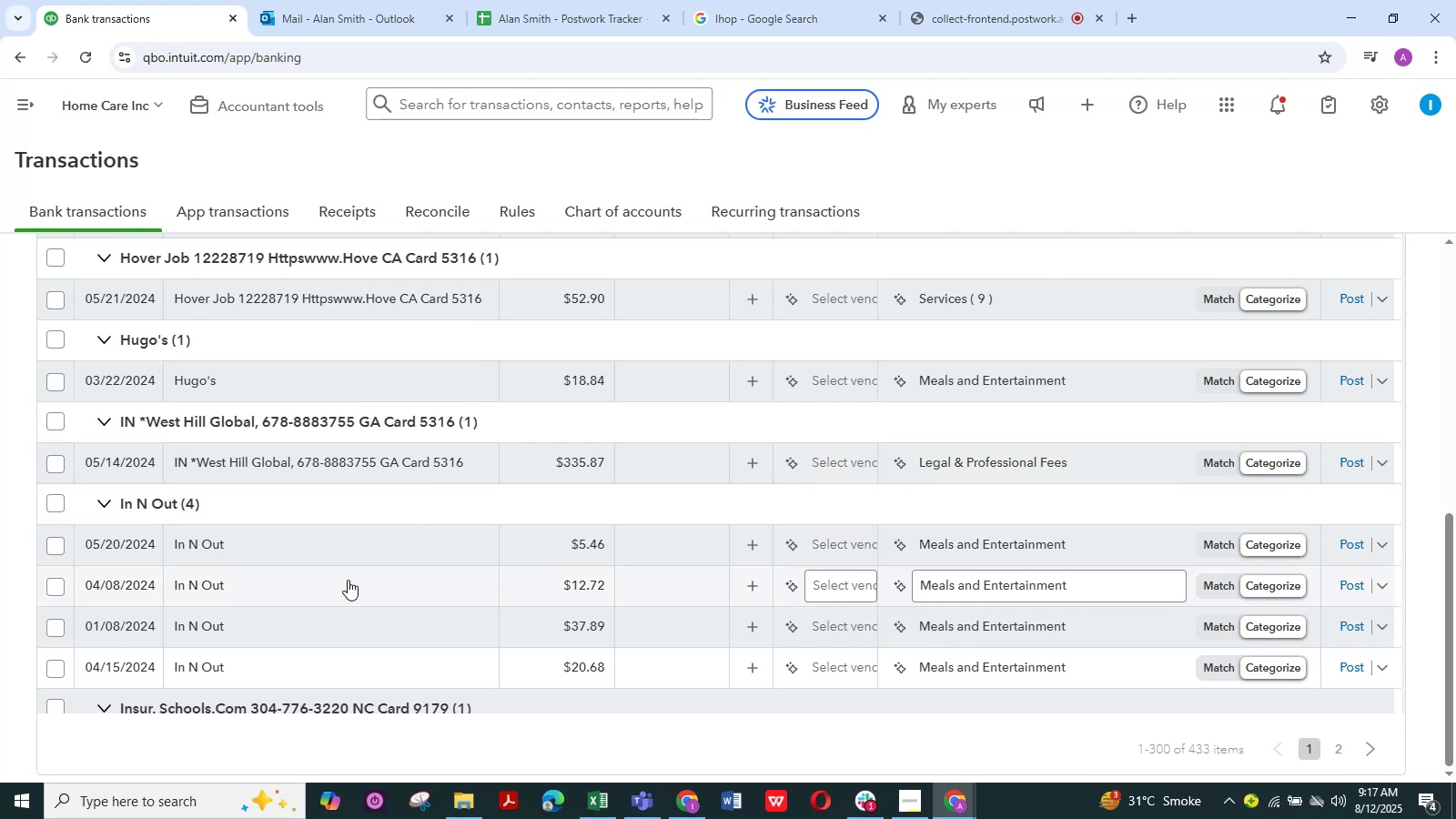 
wait(6.18)
 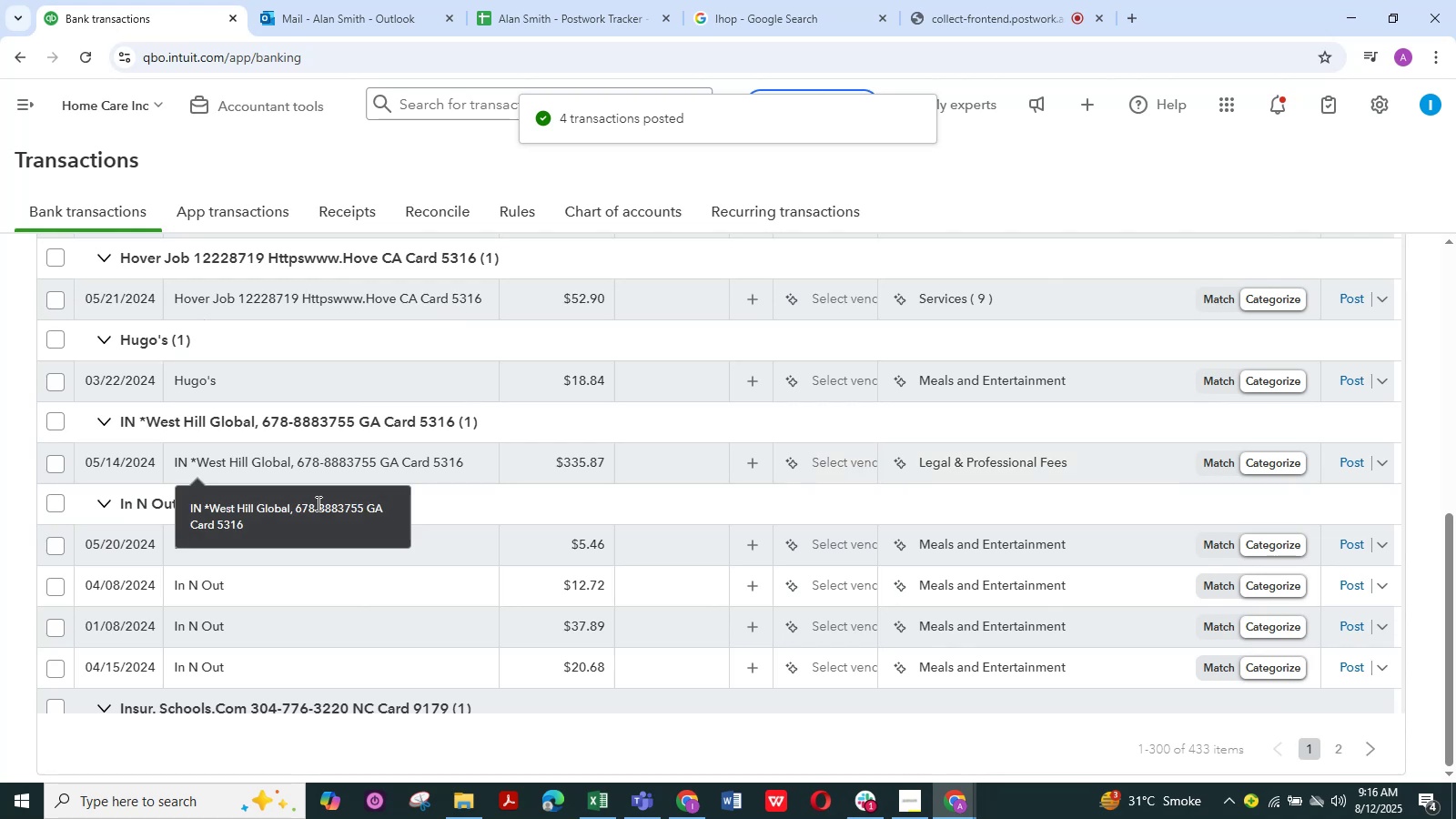 
scroll: coordinate [356, 571], scroll_direction: up, amount: 5.0
 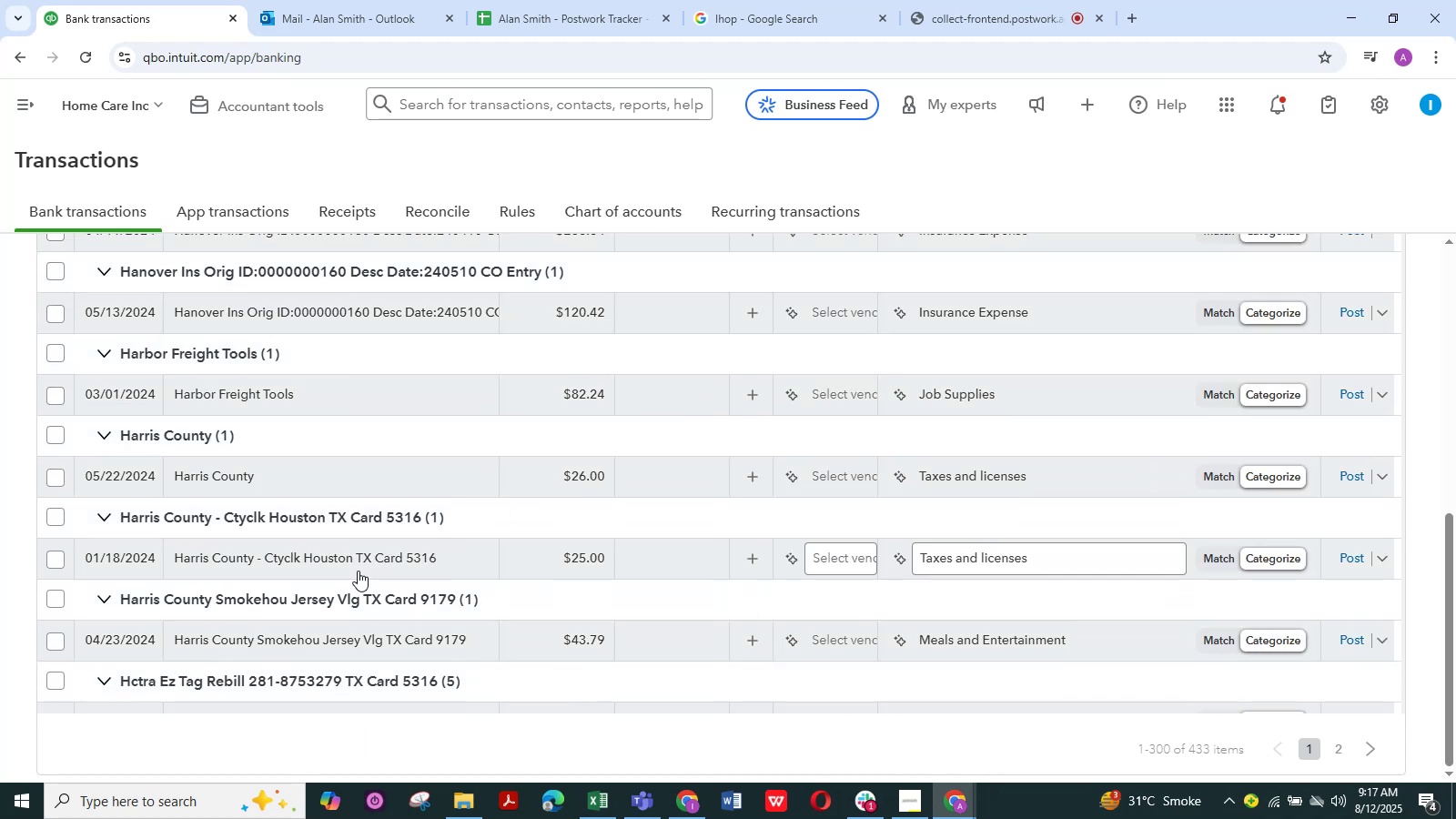 
scroll: coordinate [361, 570], scroll_direction: up, amount: 4.0
 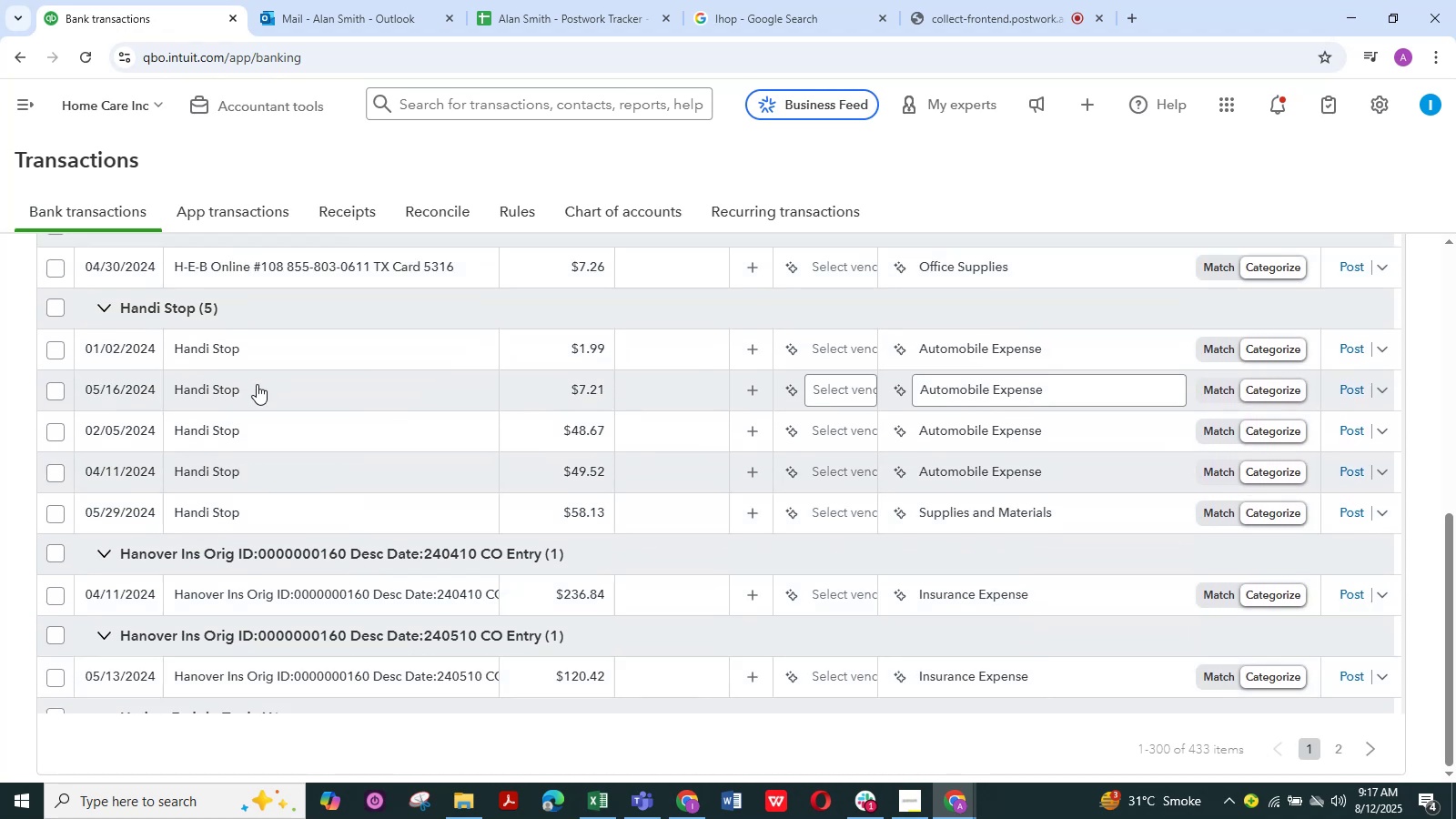 
left_click([251, 359])
 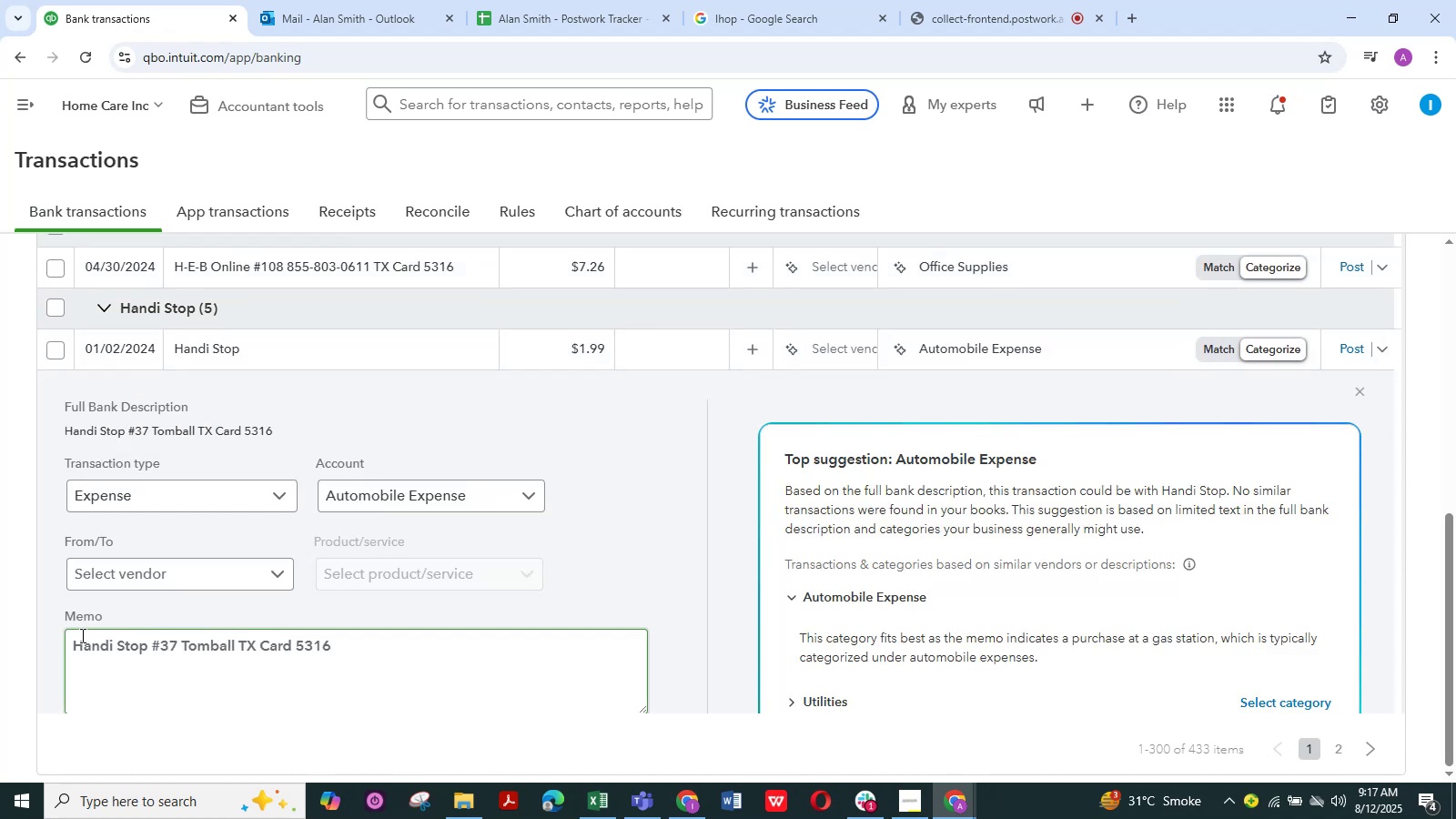 
left_click_drag(start_coordinate=[64, 640], to_coordinate=[148, 641])
 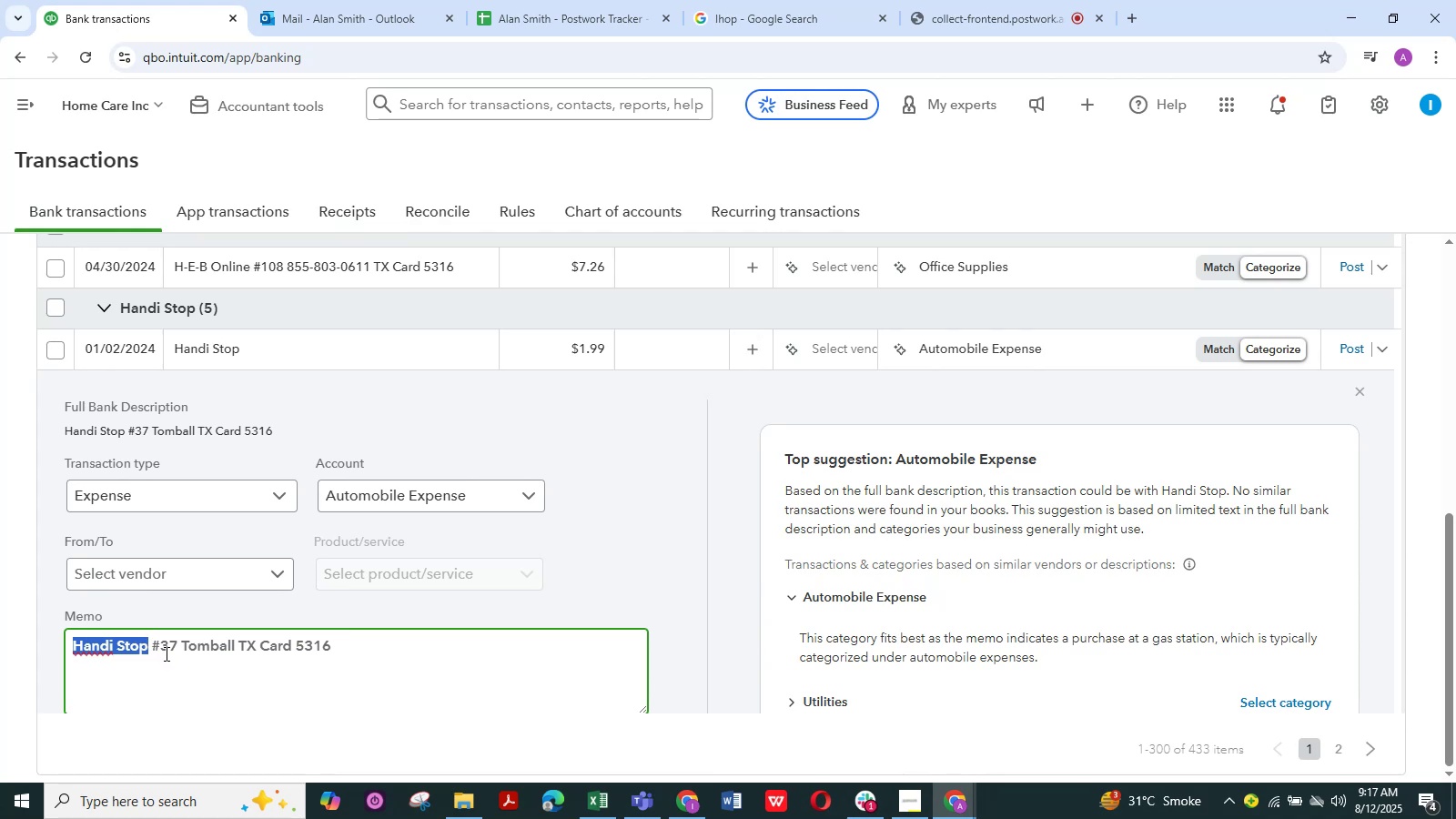 
key(Control+C)
 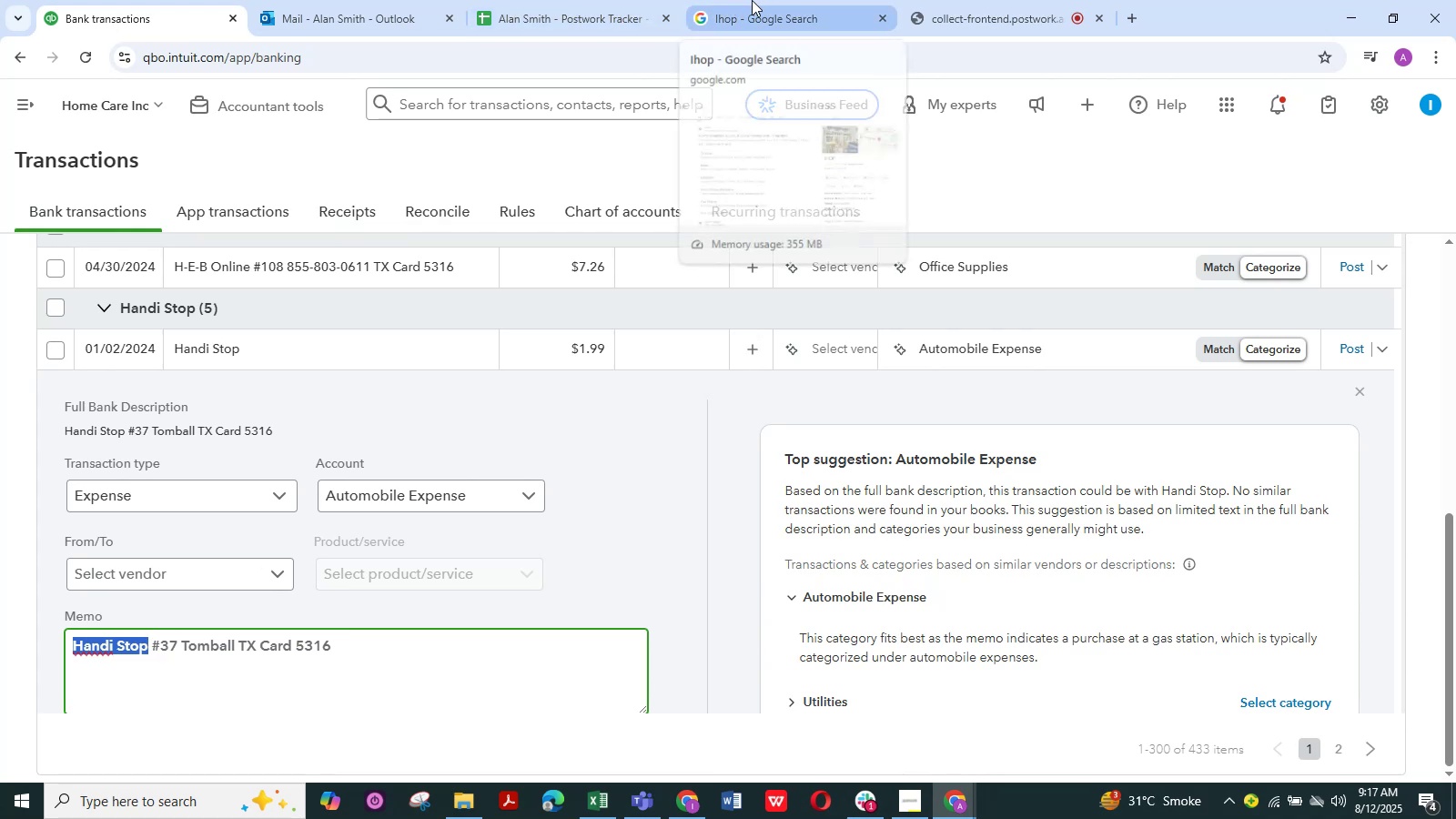 
mouse_move([937, 0])
 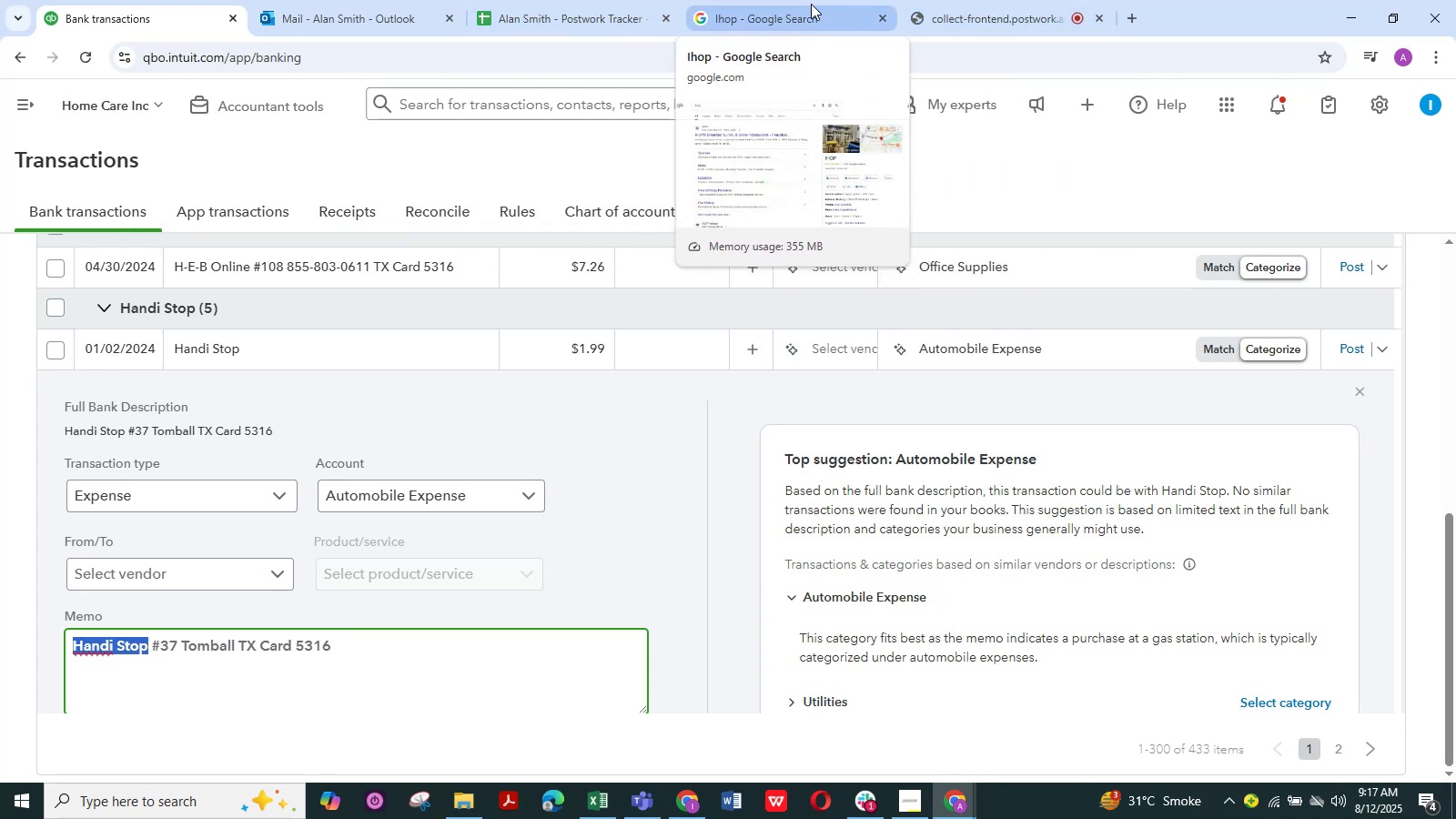 
left_click([810, 5])
 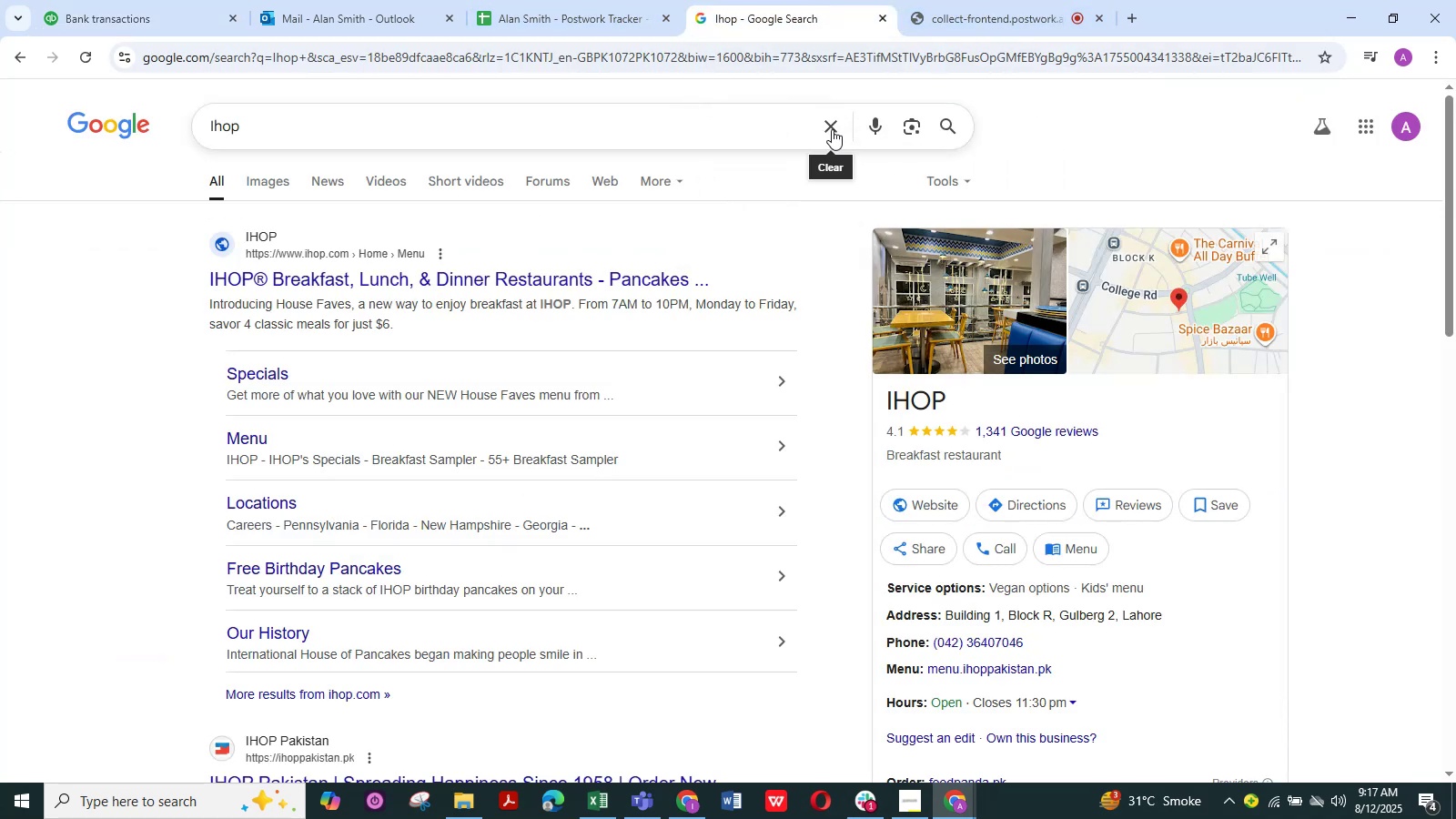 
left_click([832, 128])
 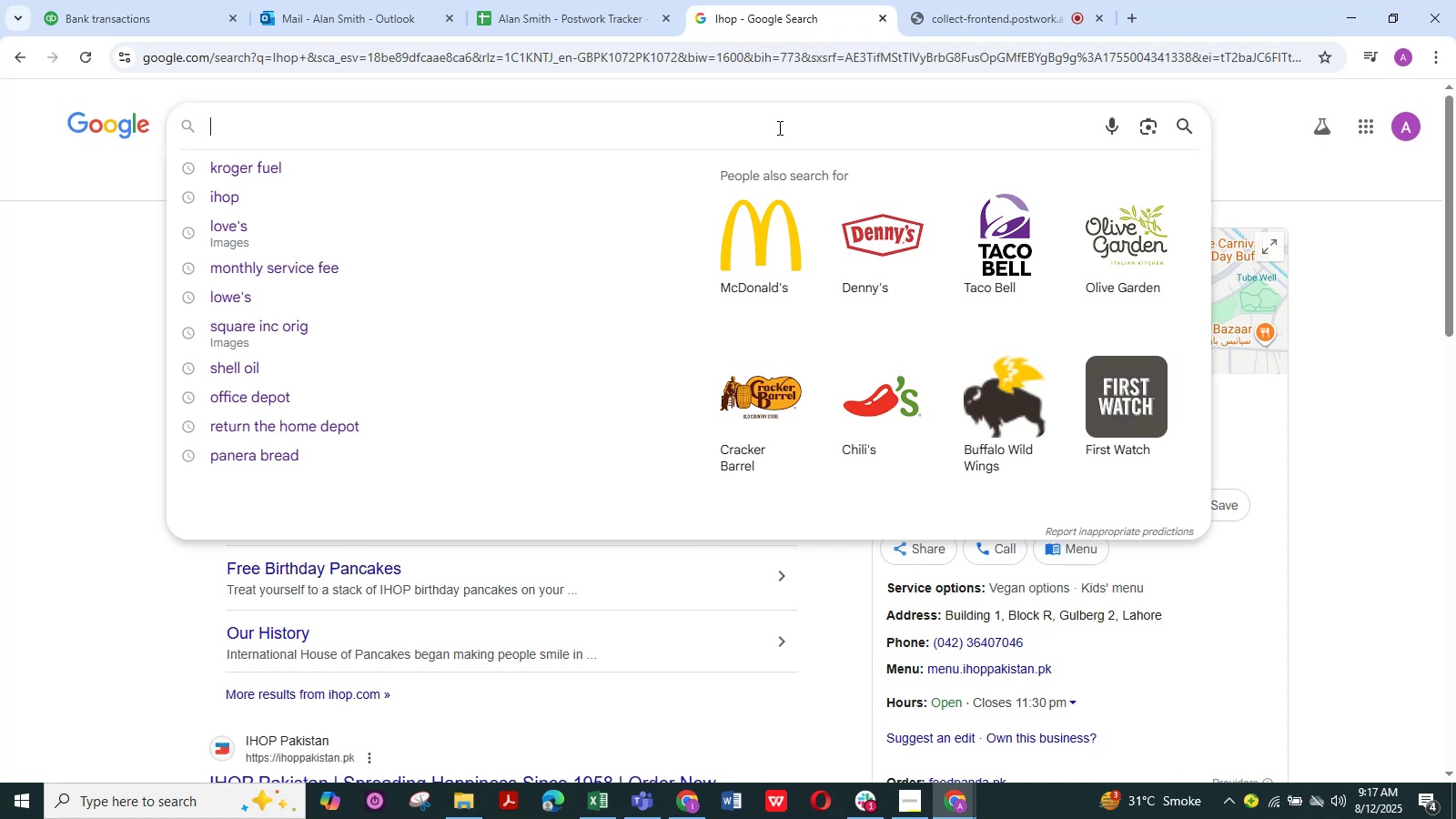 
left_click([778, 127])
 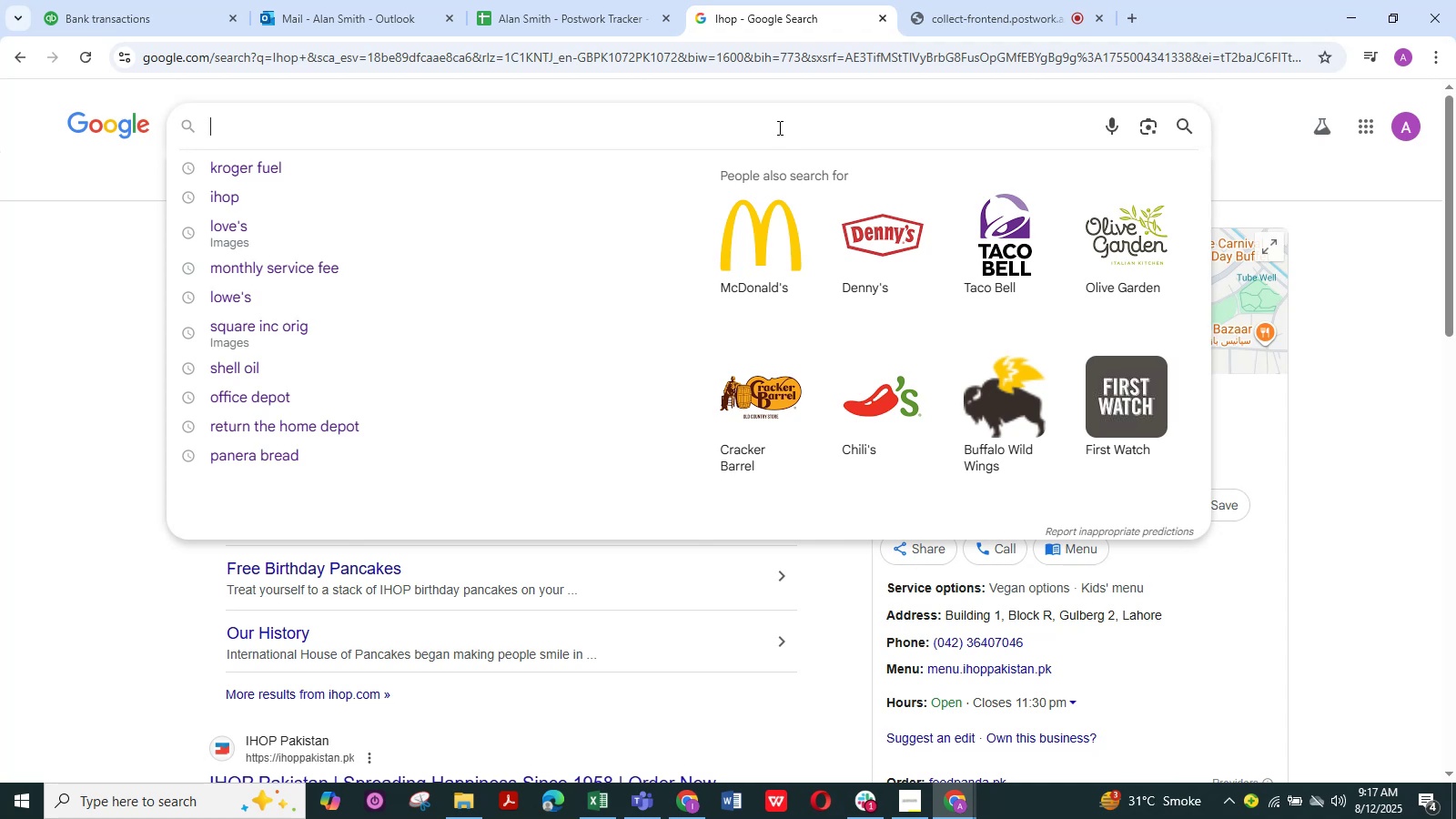 
key(Control+V)
 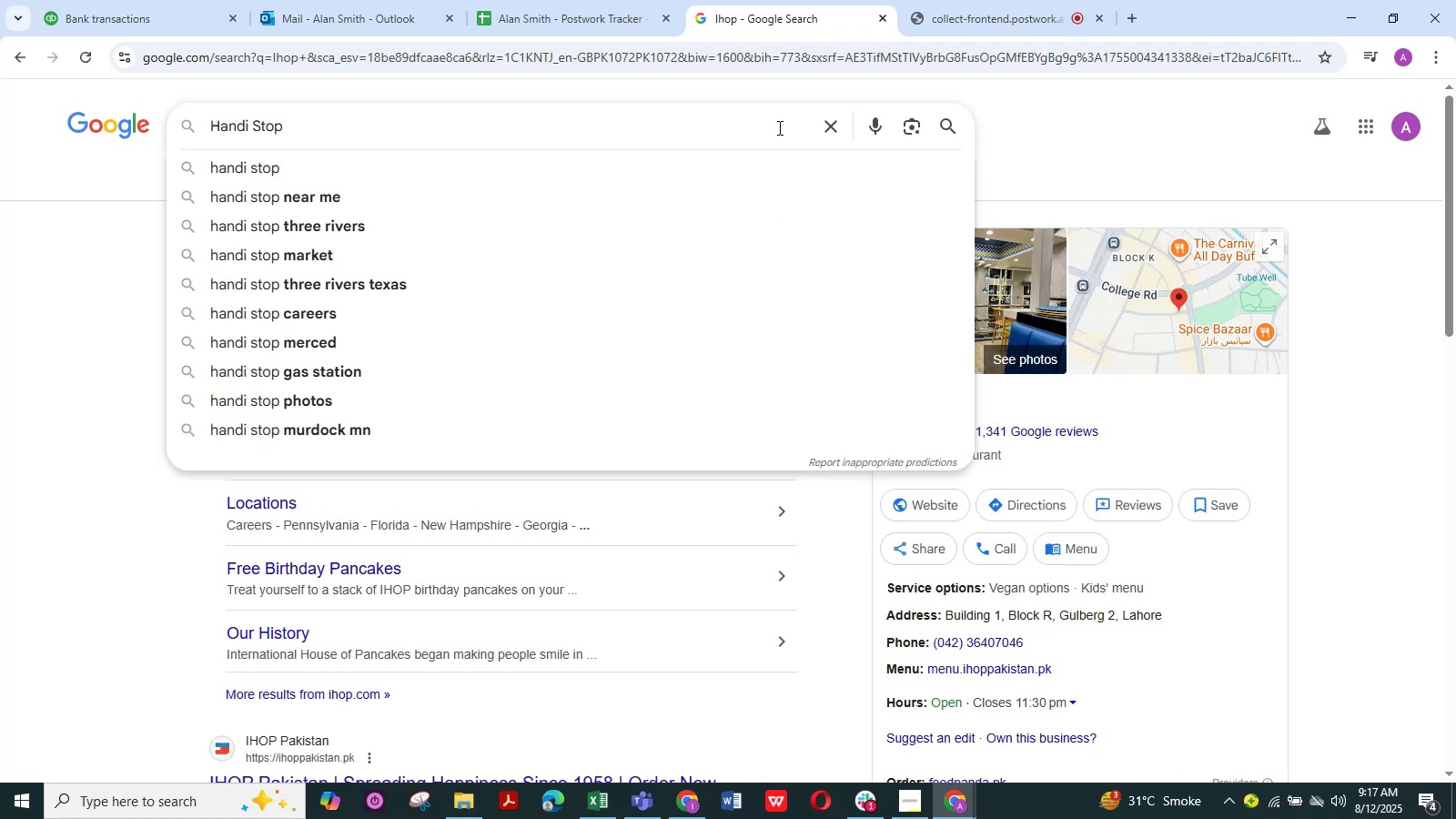 
wait(6.94)
 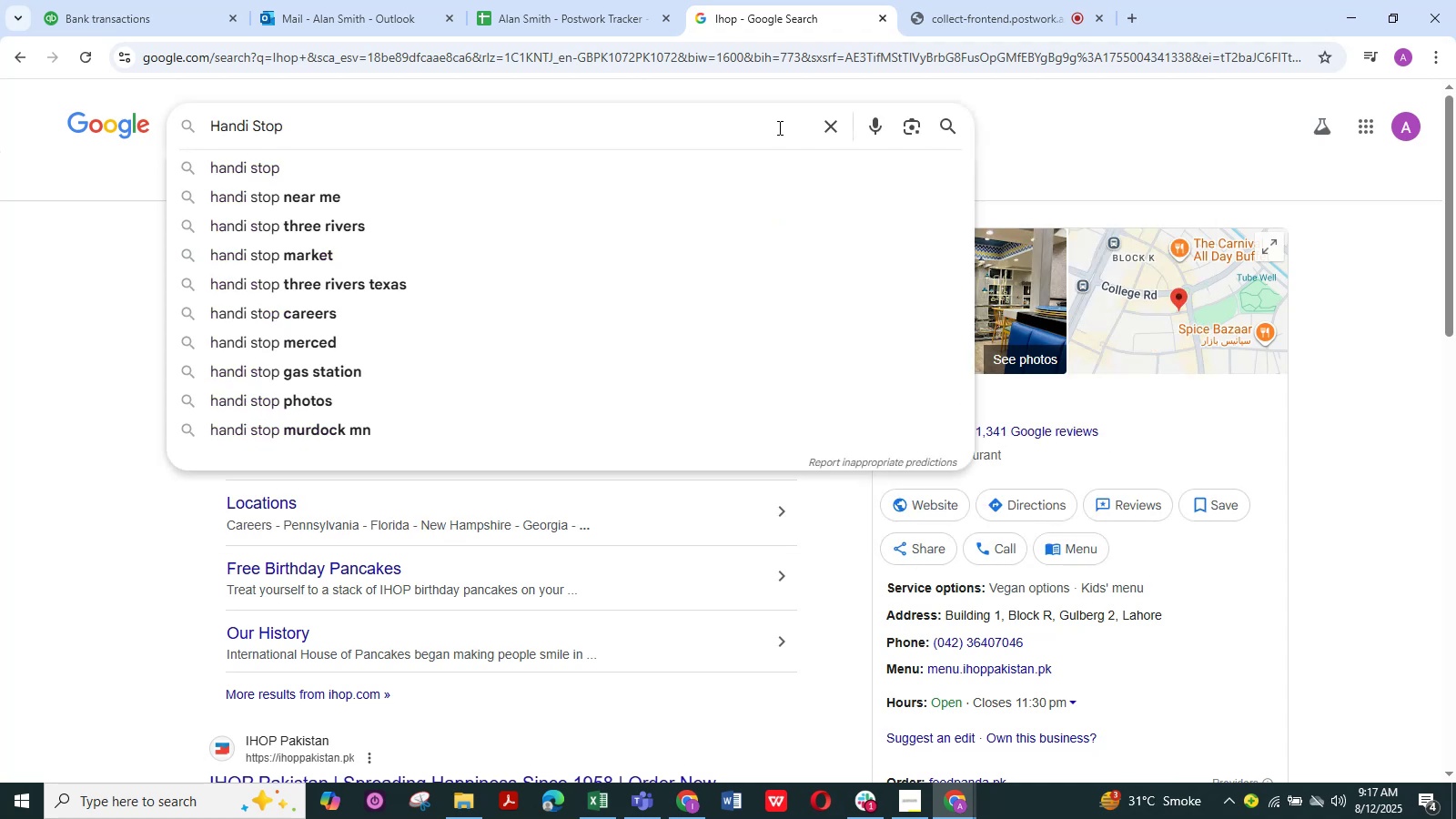 
key(NumpadEnter)
 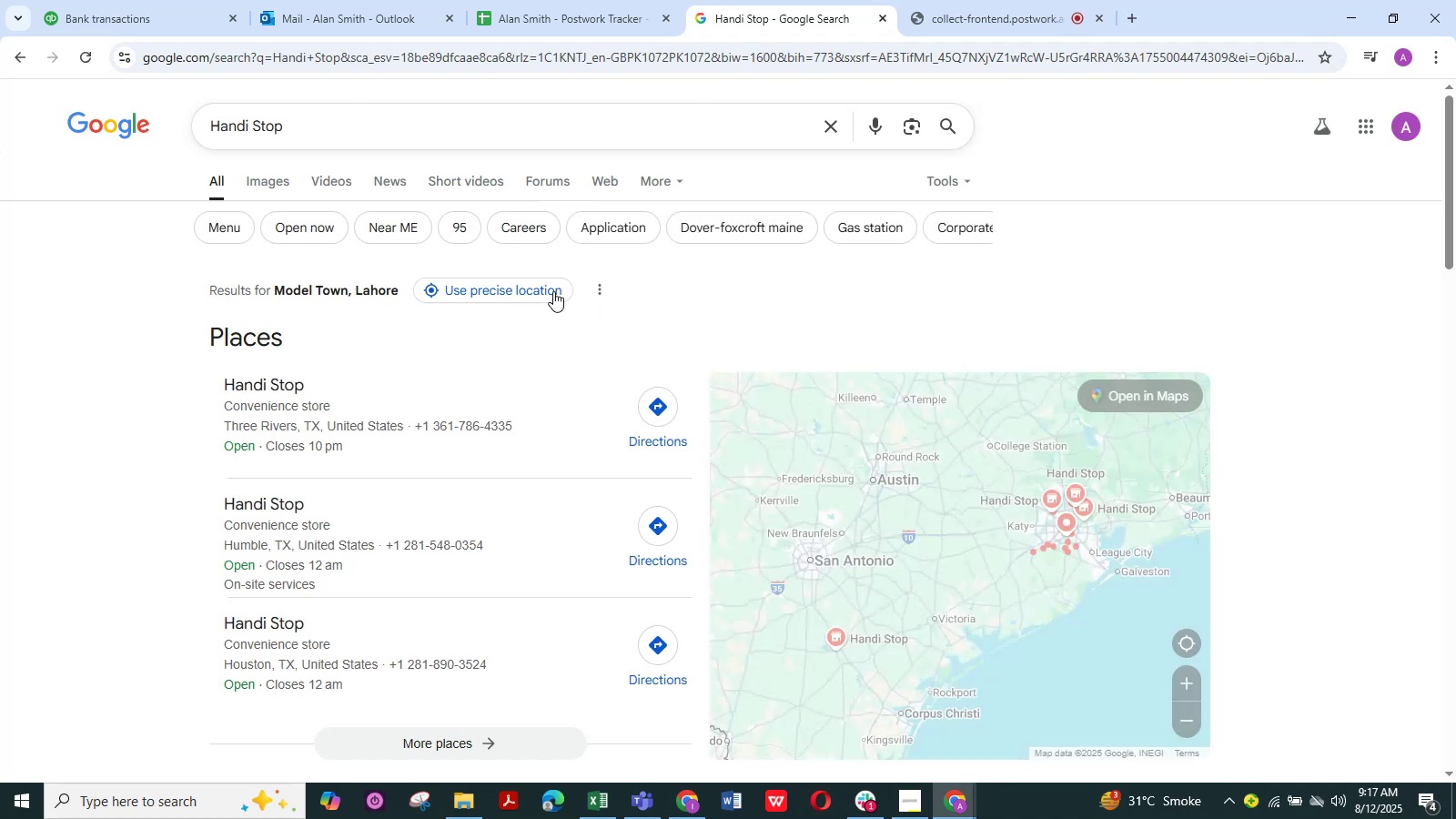 
scroll: coordinate [435, 383], scroll_direction: down, amount: 4.0
 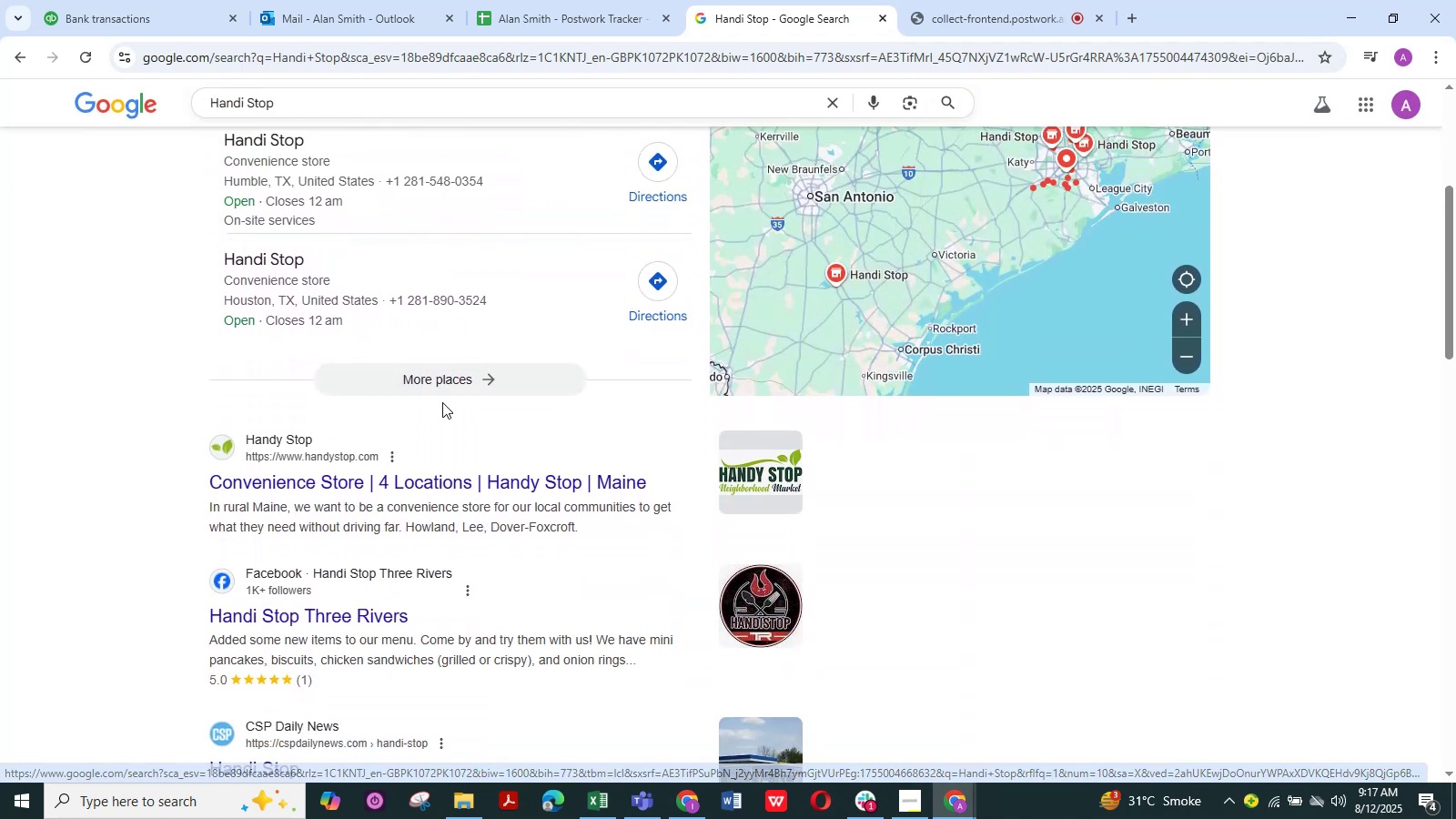 
scroll: coordinate [389, 403], scroll_direction: up, amount: 3.0
 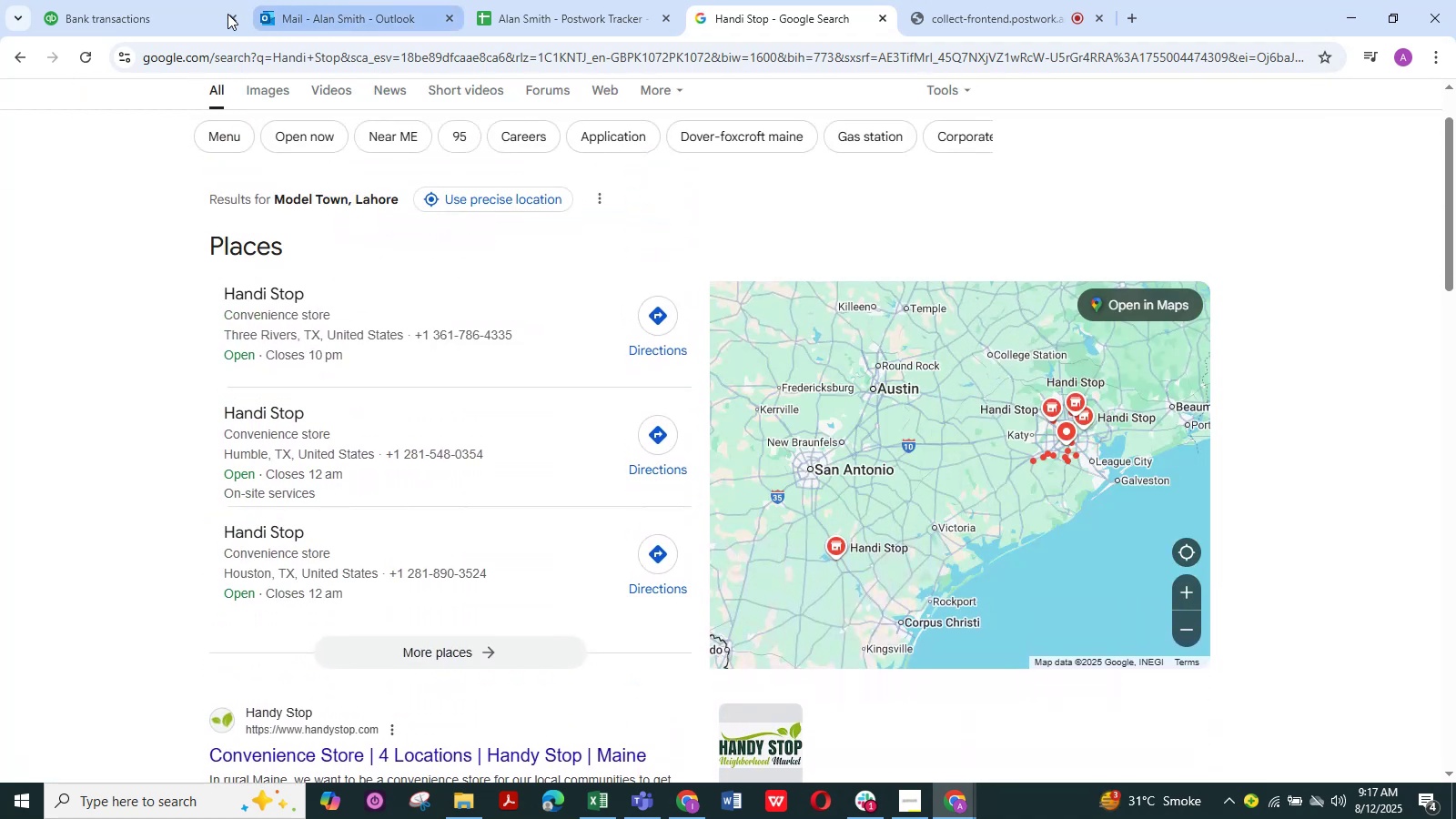 
left_click([162, 14])
 